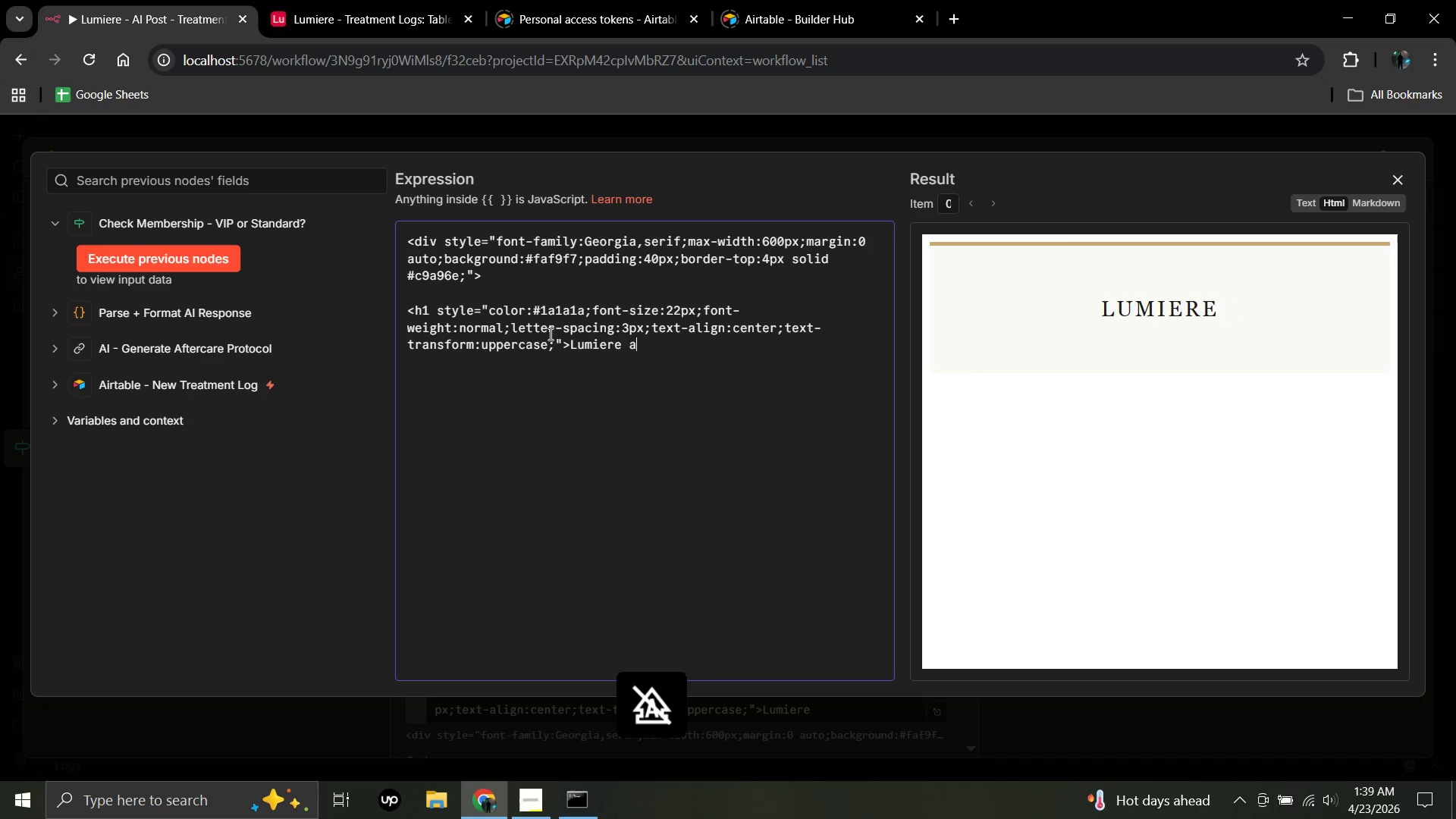 
type(a)
key(Backspace)
type(Aesthi)
 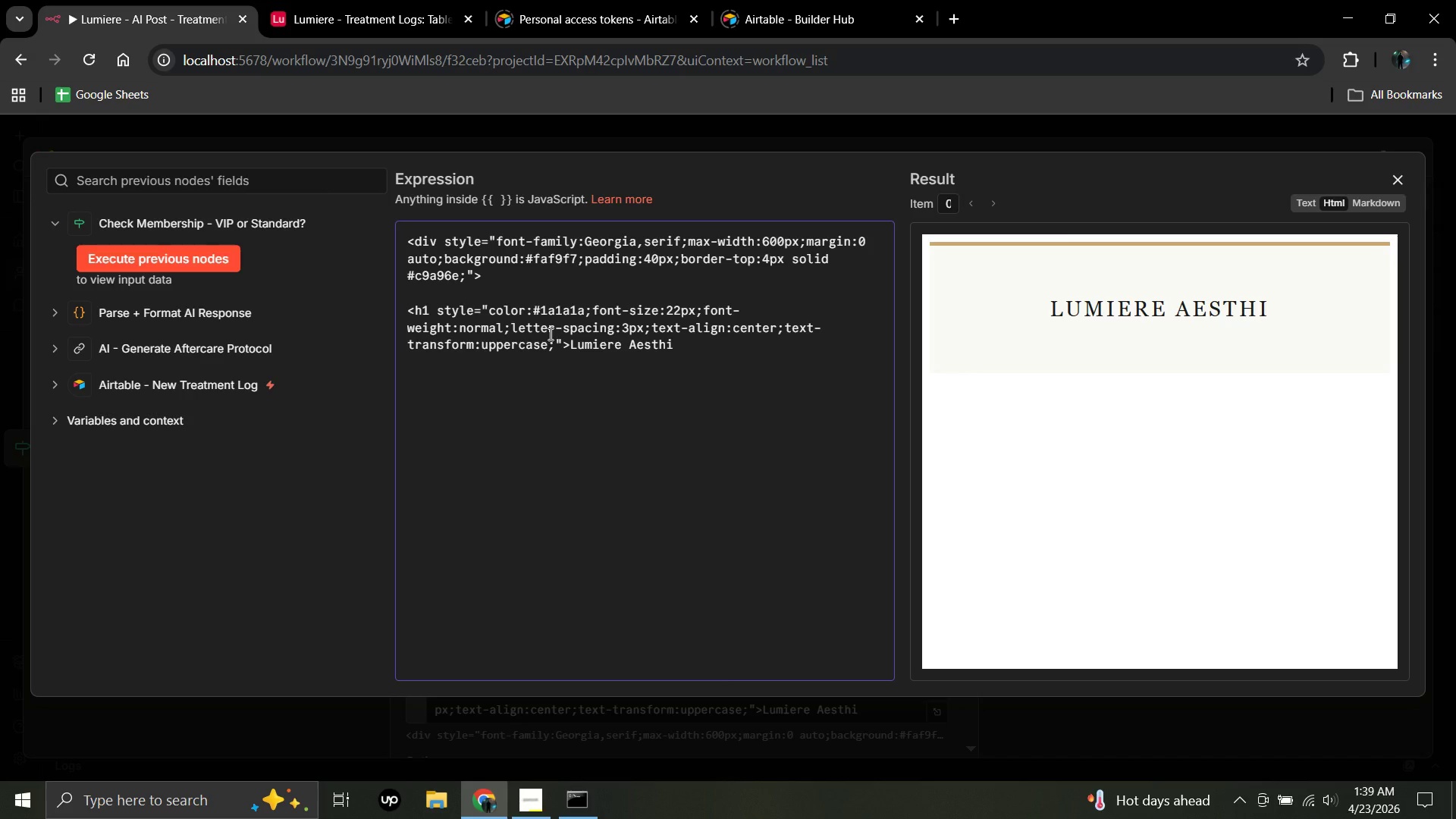 
wait(9.91)
 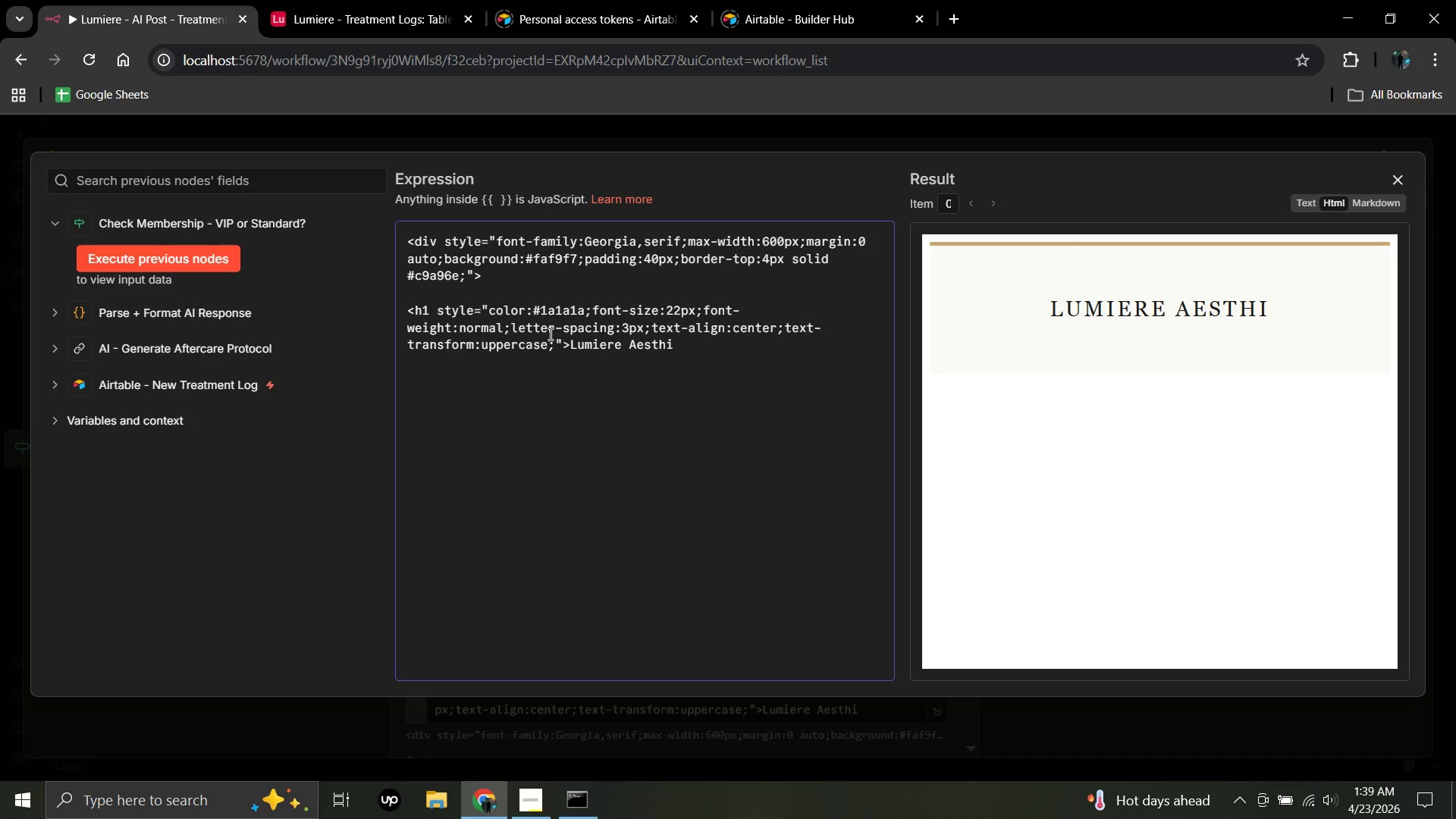 
key(Backspace)
type(etic Clinic</h1>)
 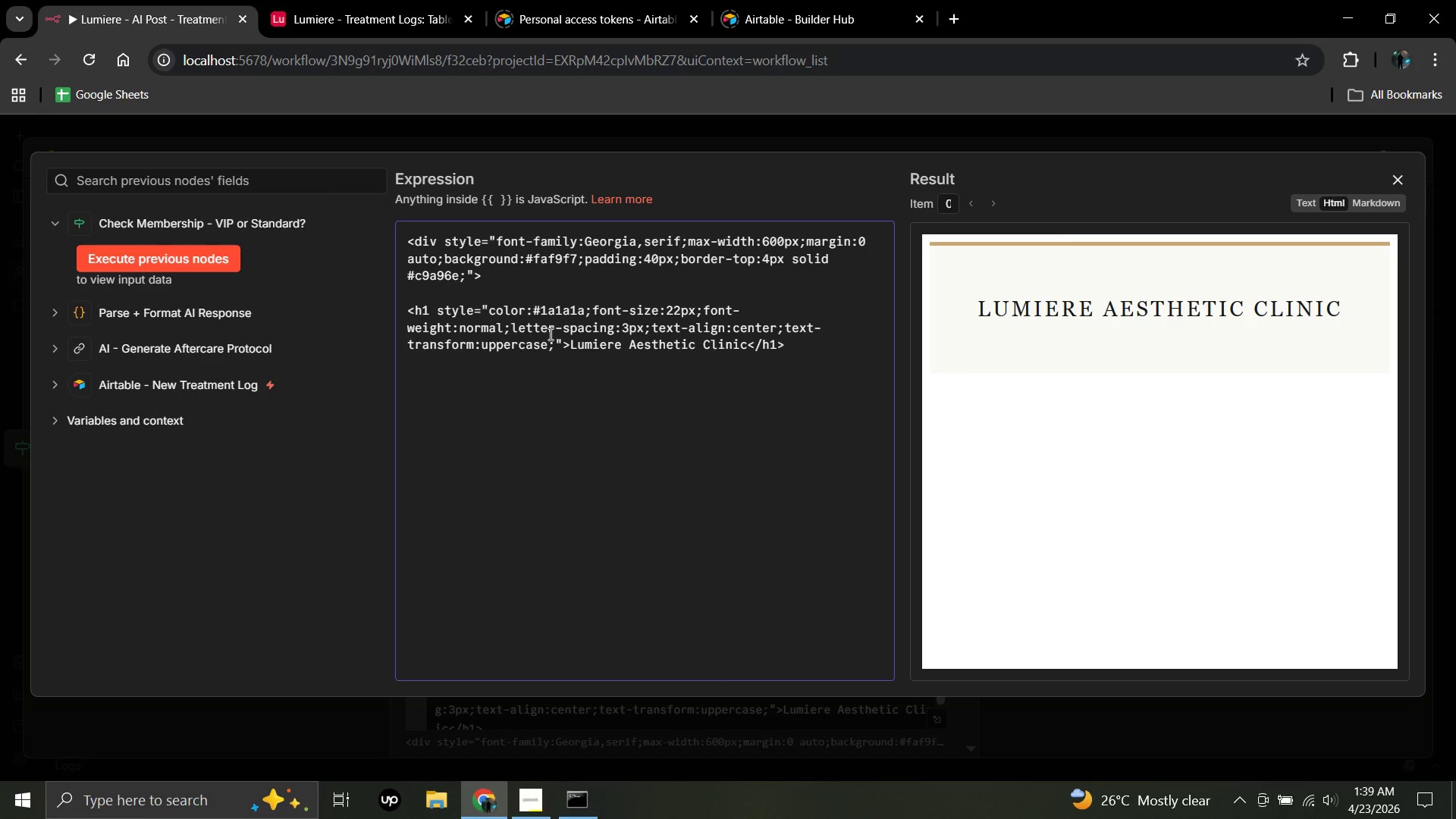 
key(Enter)
 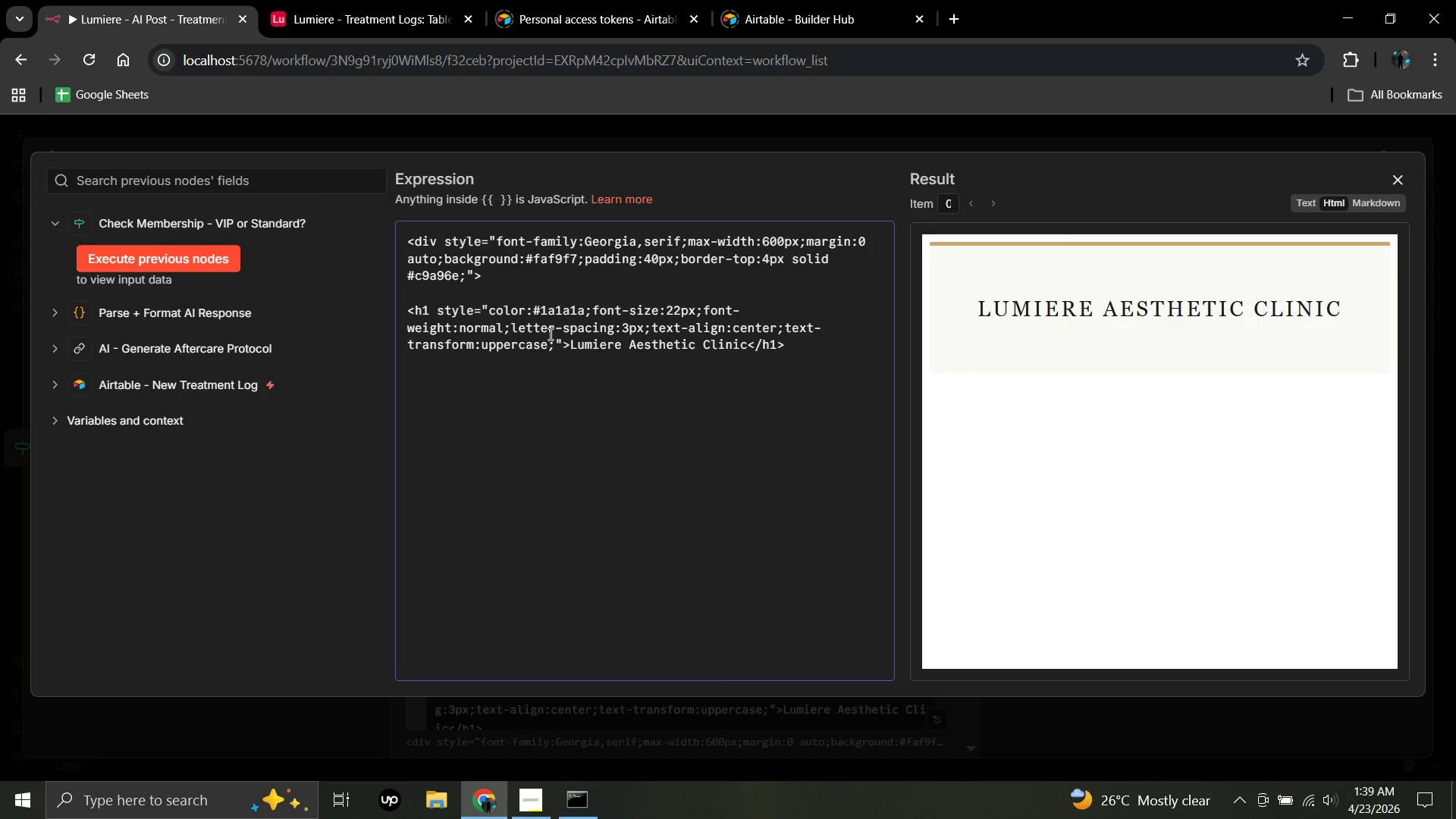 
key(Shift+Comma)
 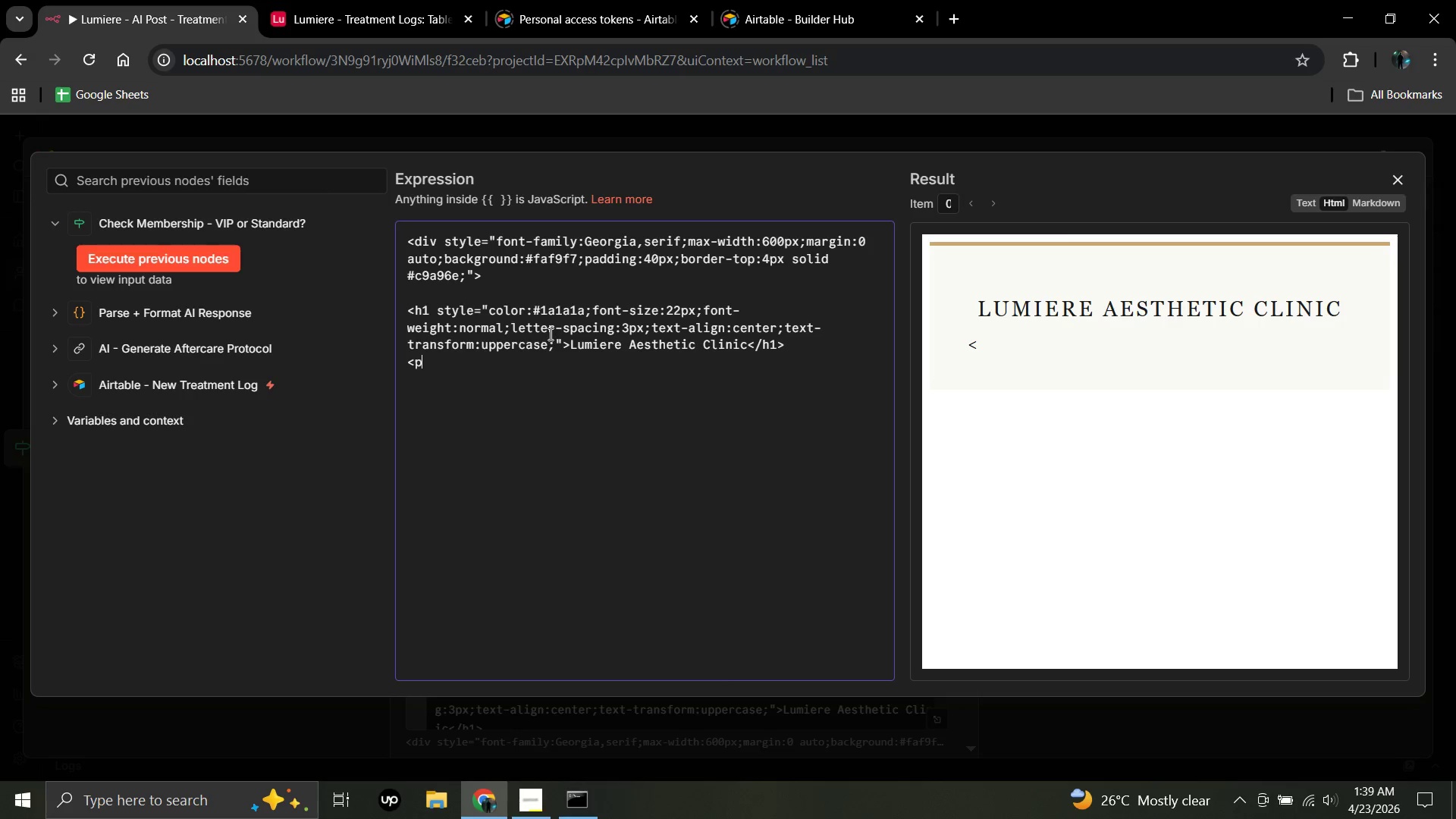 
key(P)
 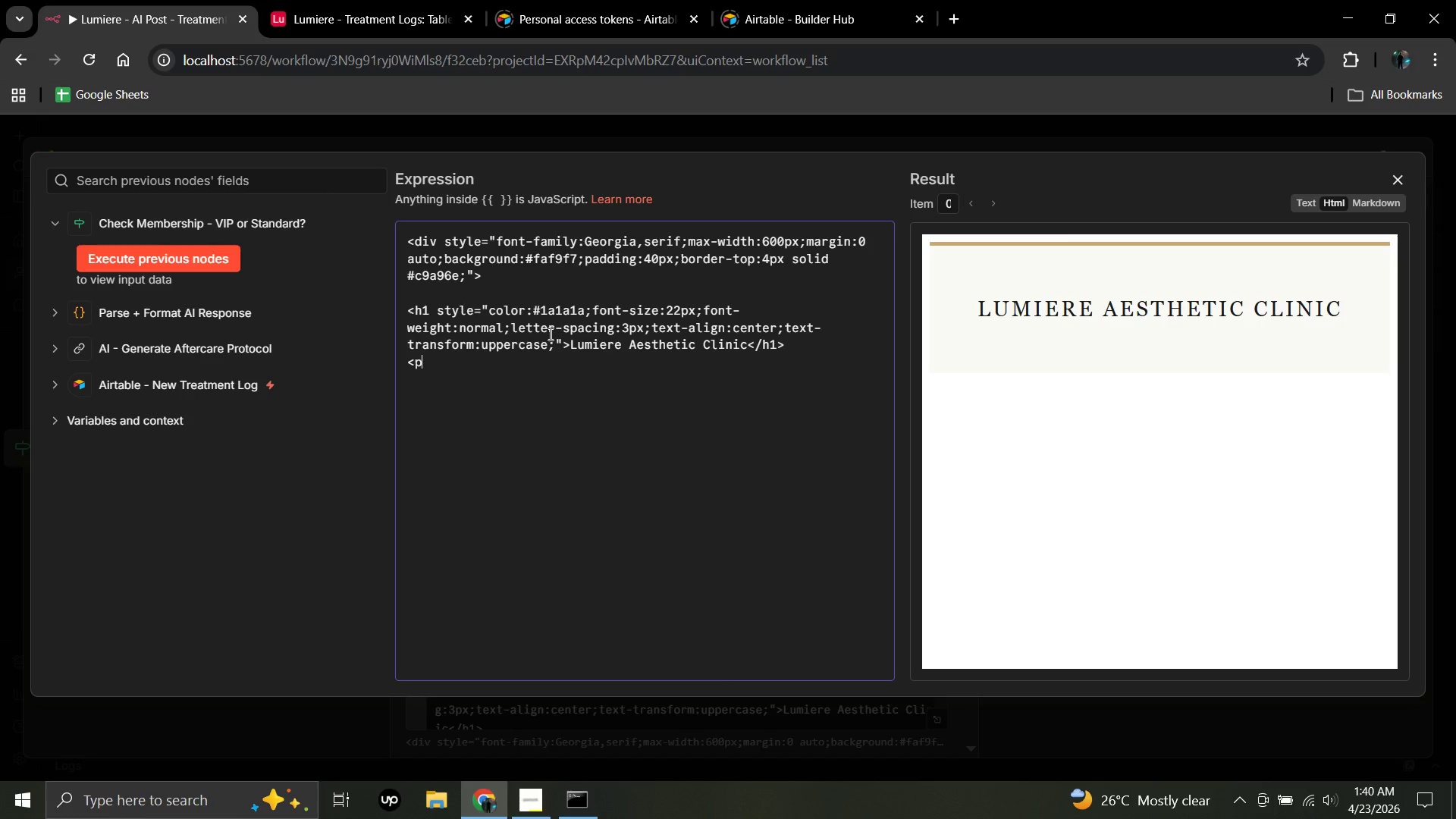 
key(Space)
 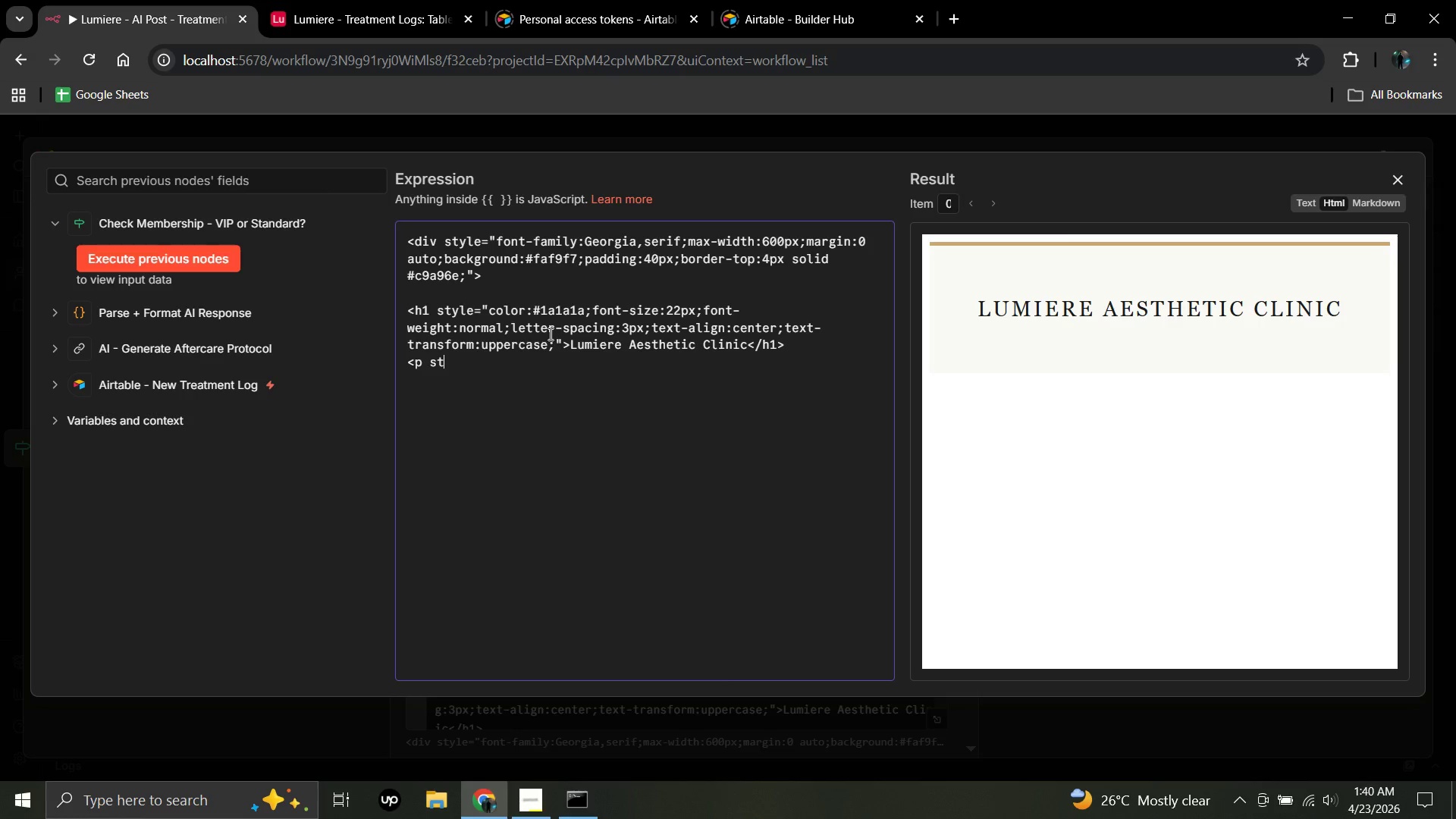 
key(S)
 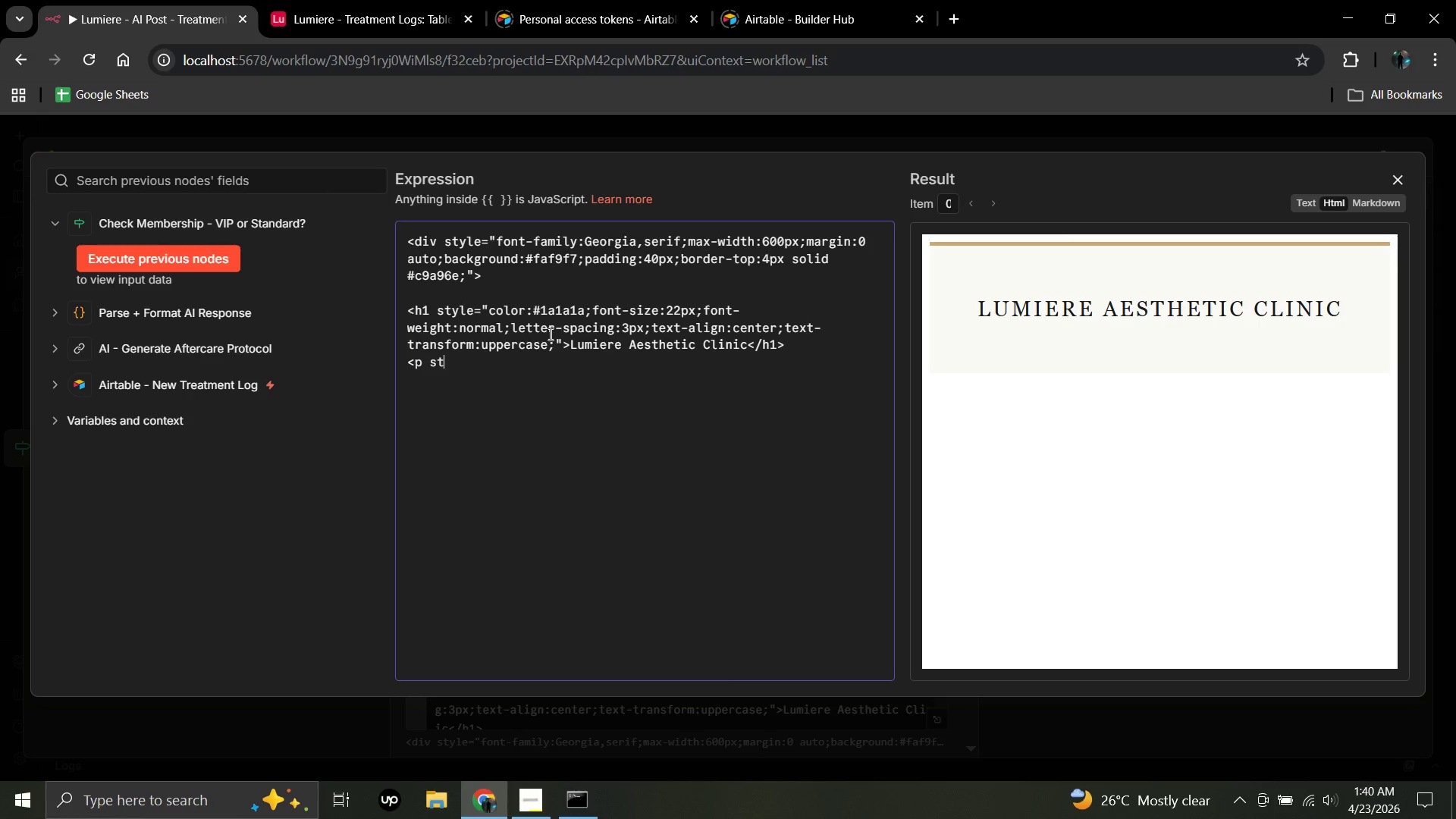 
key(Control+ControlLeft)
 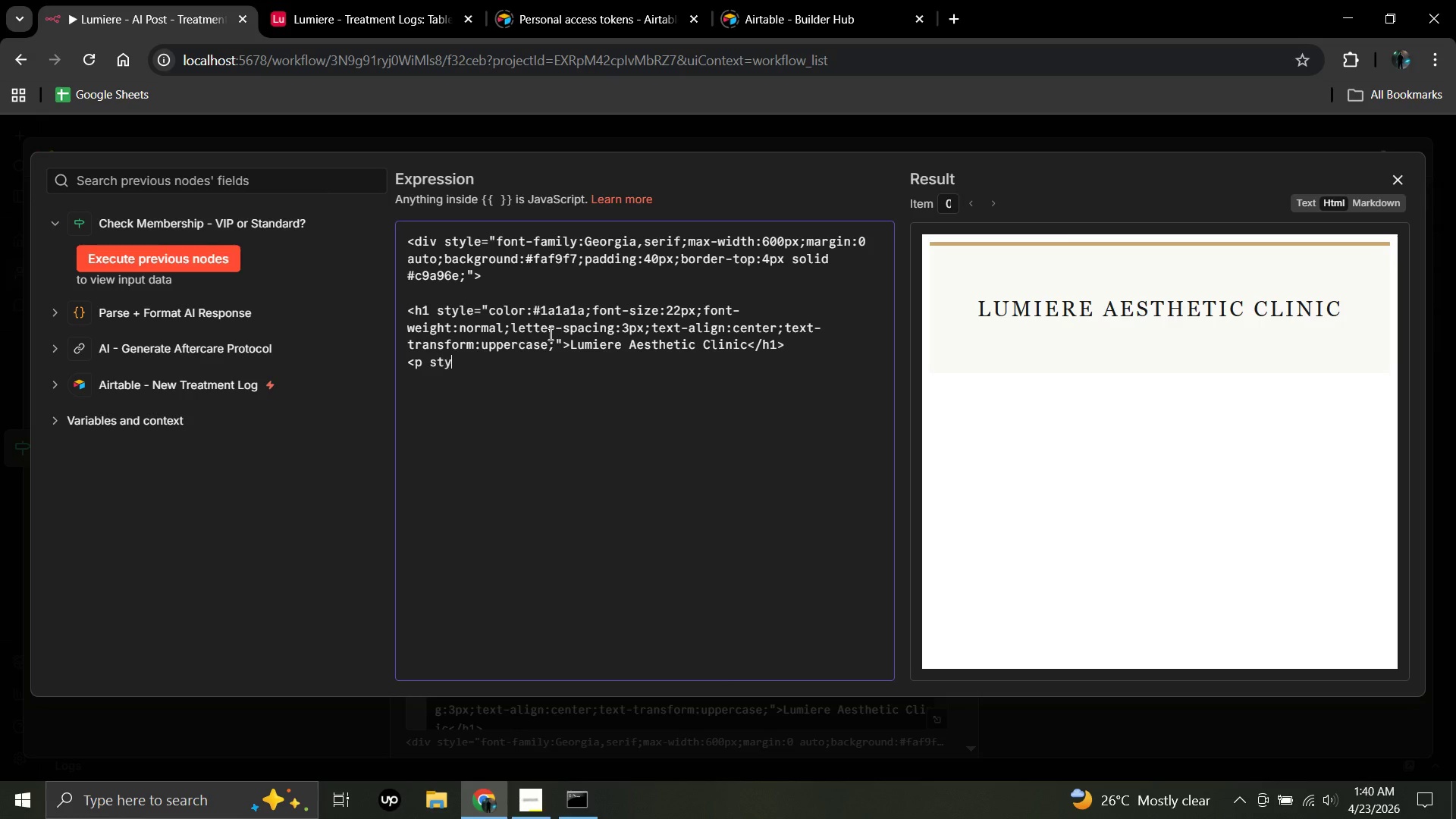 
type(tyle="text-align:center;)
 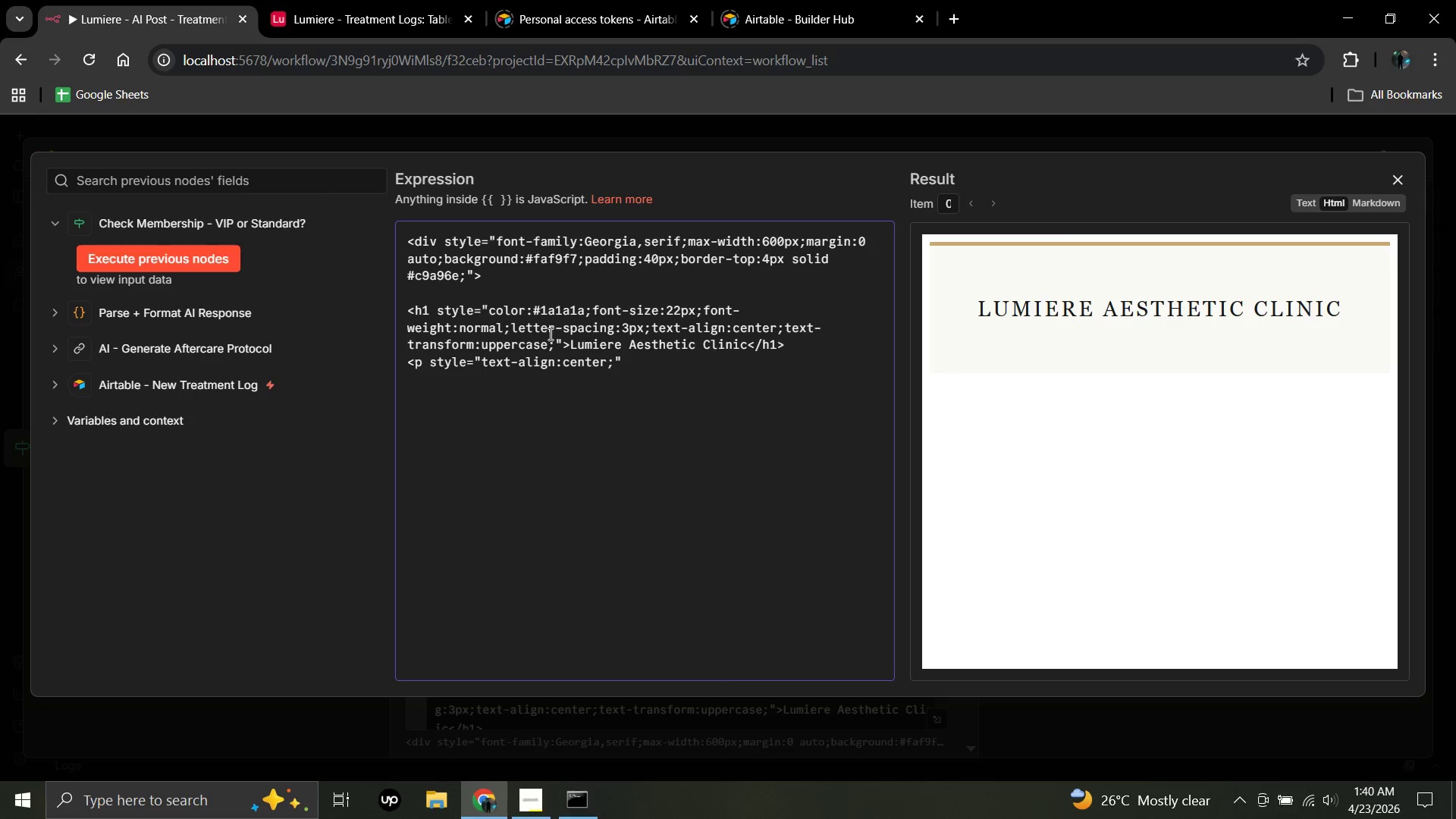 
type(color:#)
 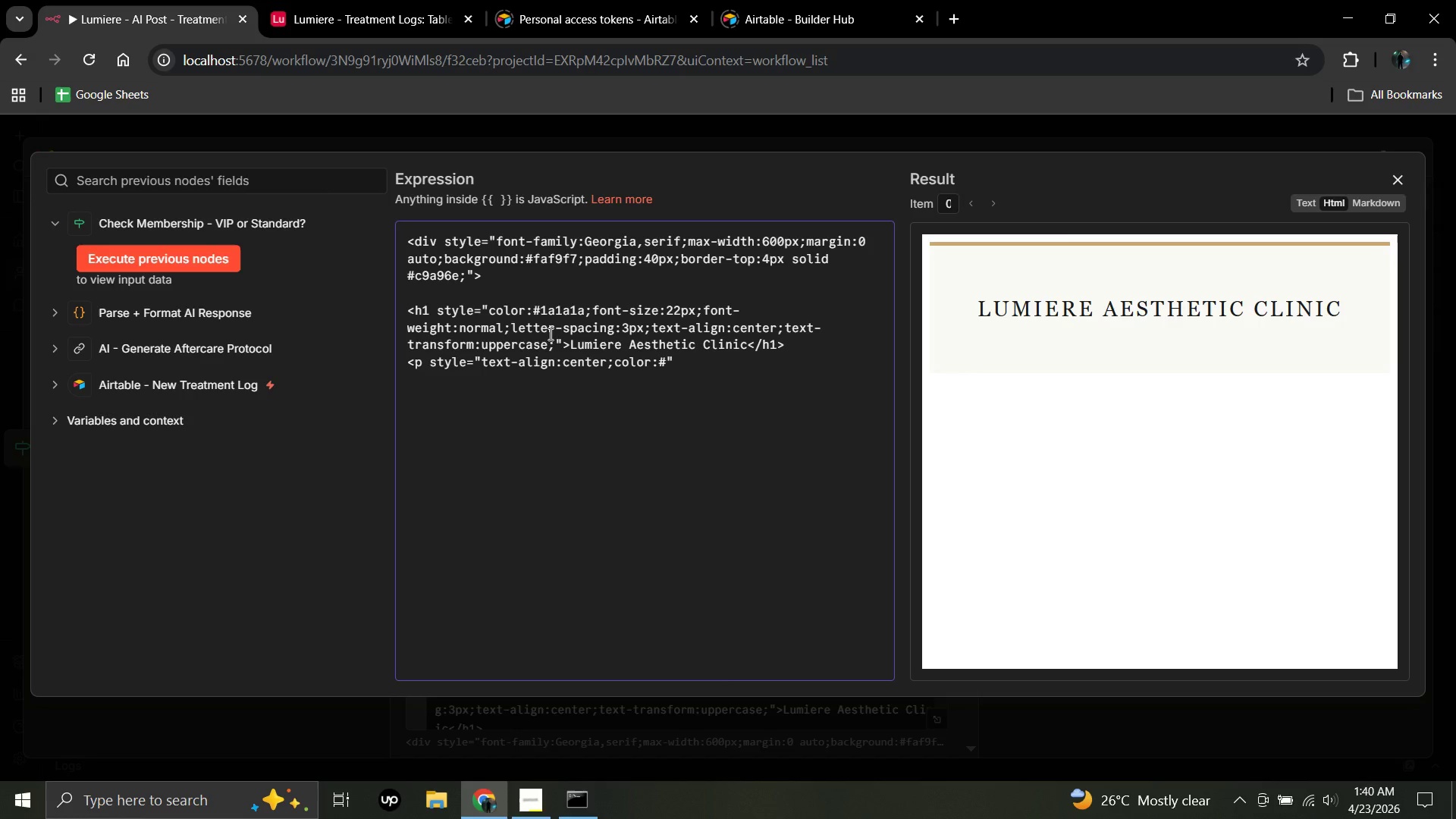 
key(C)
 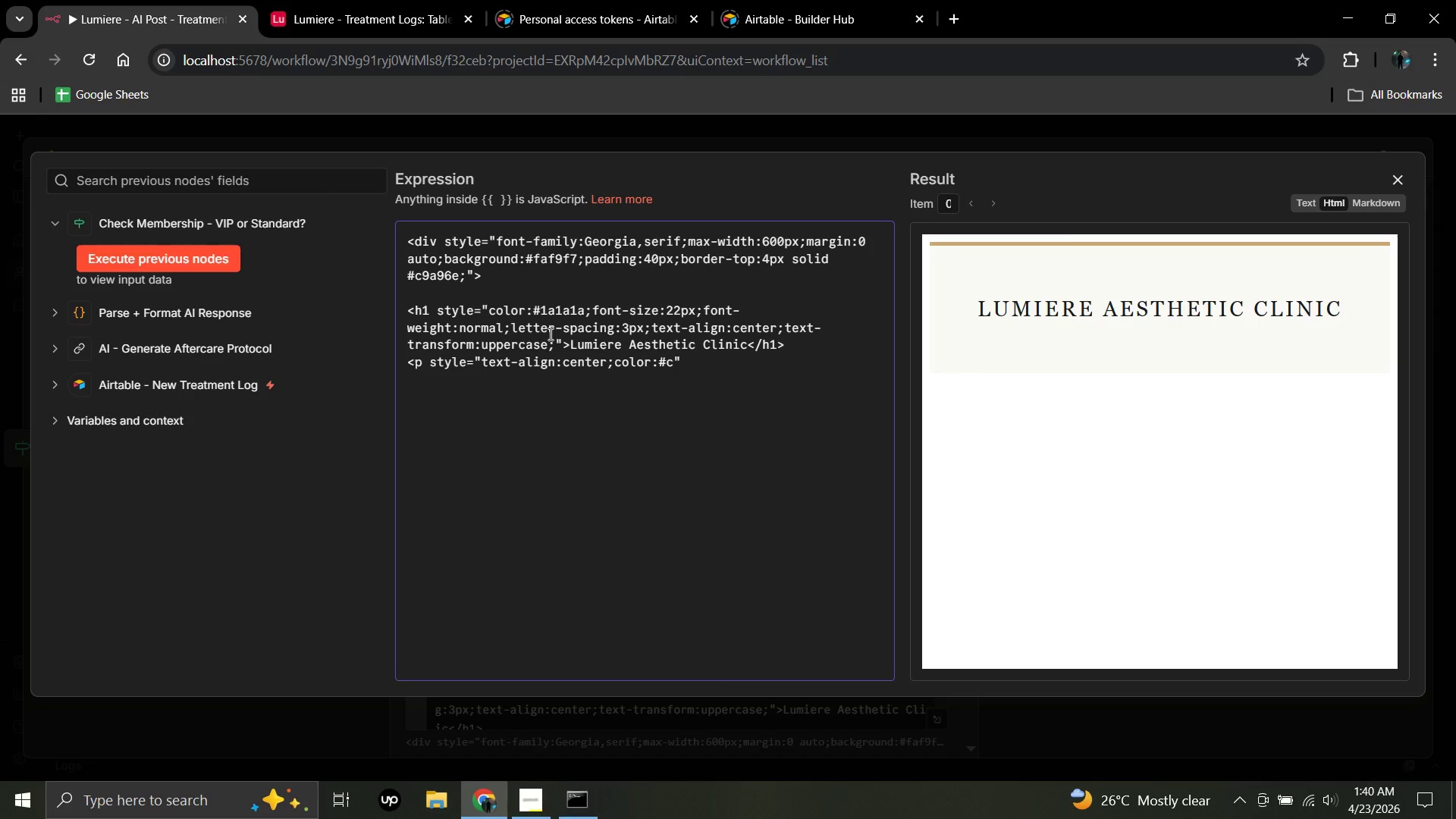 
type(9a)
 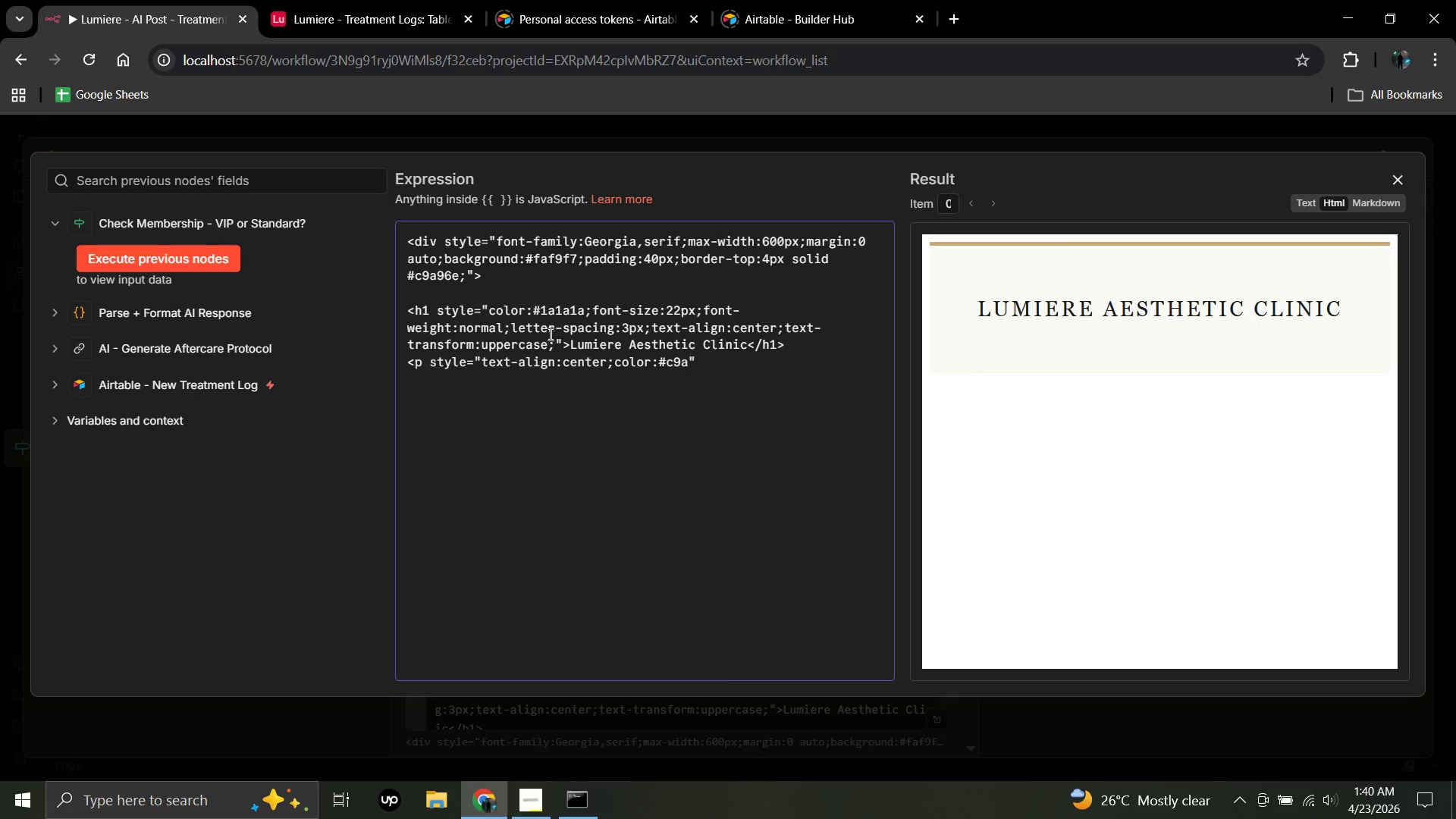 
type(96e;letter-spacing:3px;font0size)
key(Backspace)
key(Backspace)
key(Backspace)
key(Backspace)
key(Backspace)
type(0)
key(Backspace)
type(-size:11px;text-tranformation:uppercase;margin-top:4px;)
 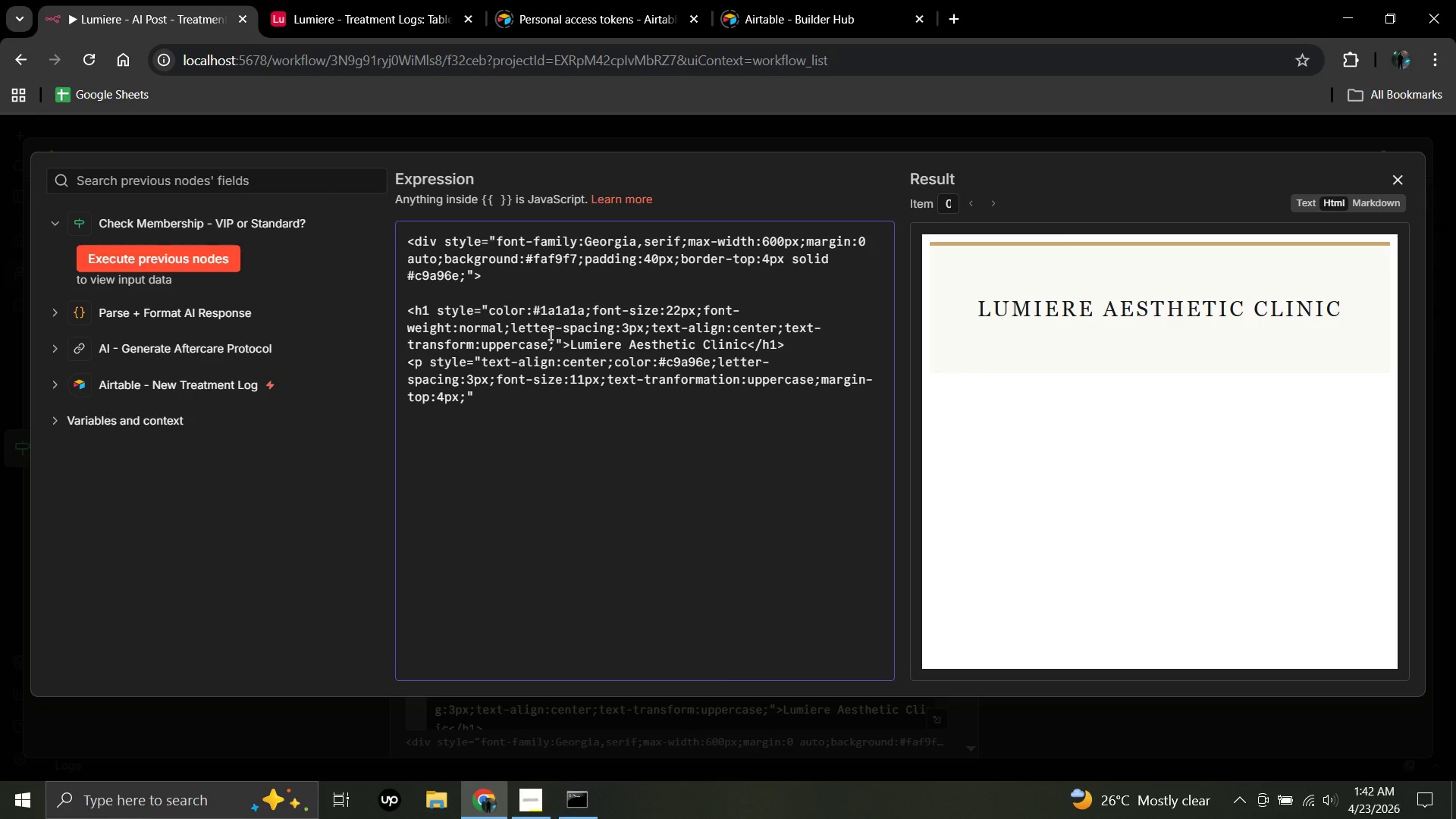 
wait(5.17)
 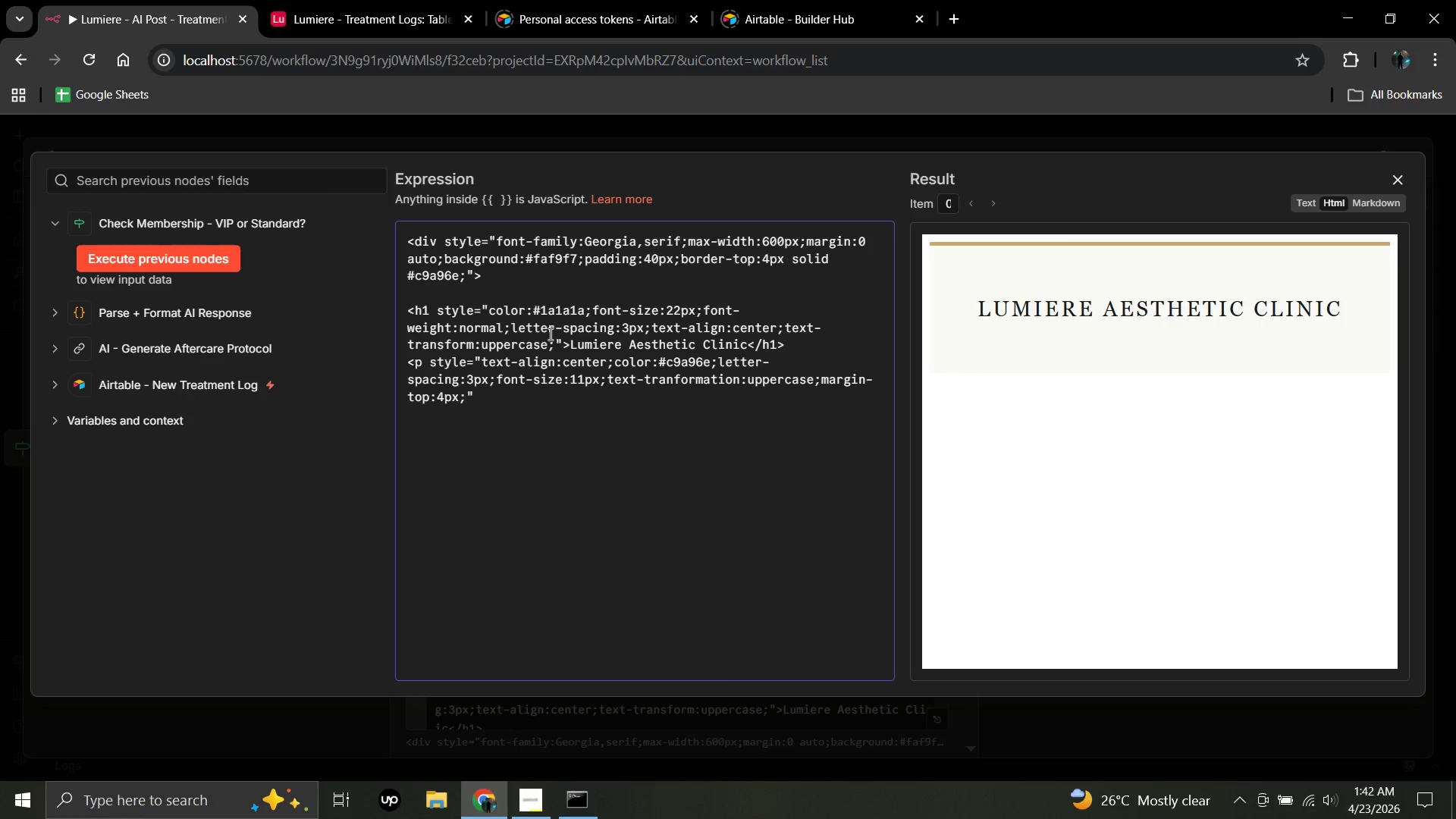 
left_click([479, 396])
 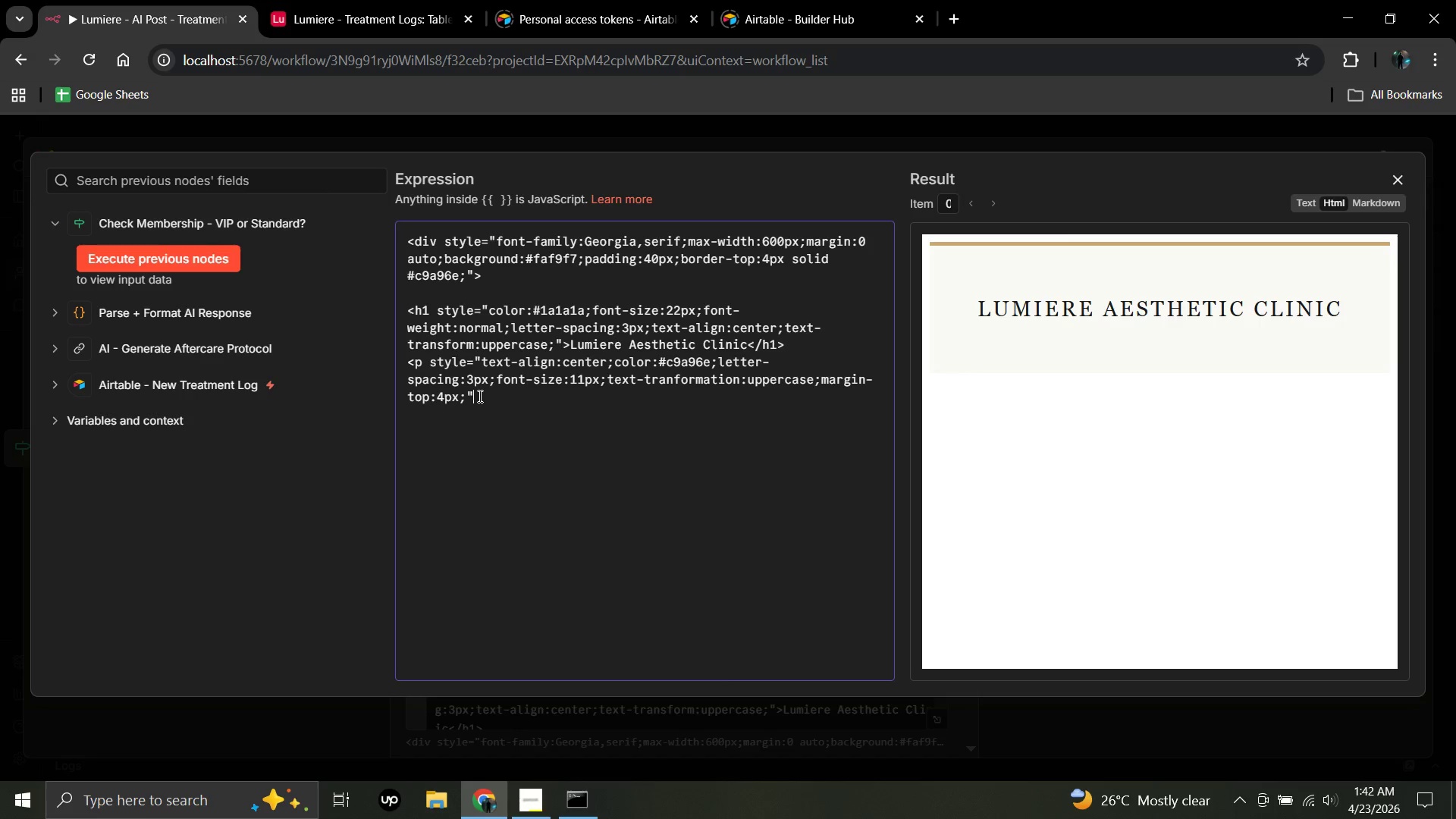 
key(Shift+Period)
 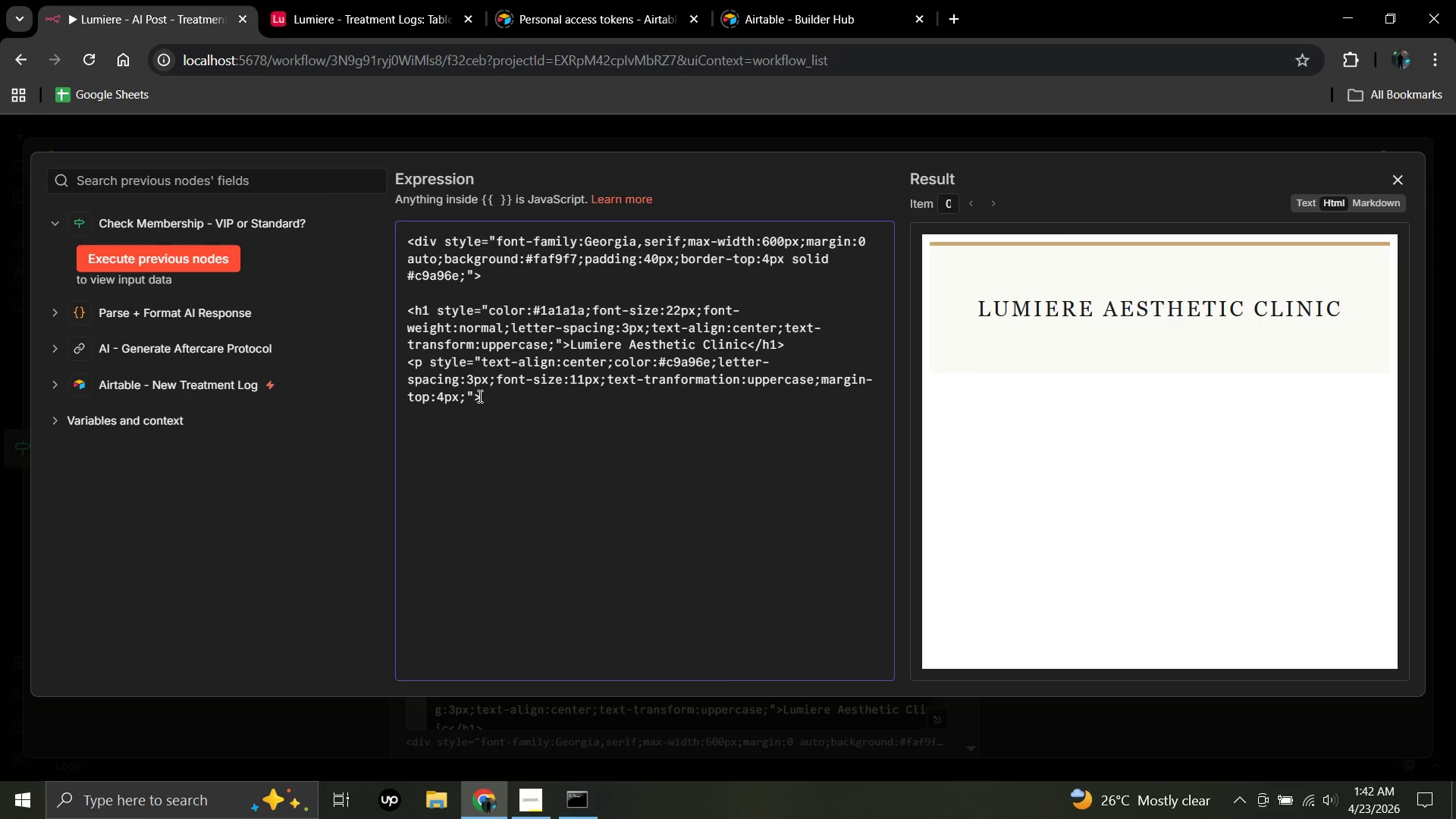 
type(Post-)
 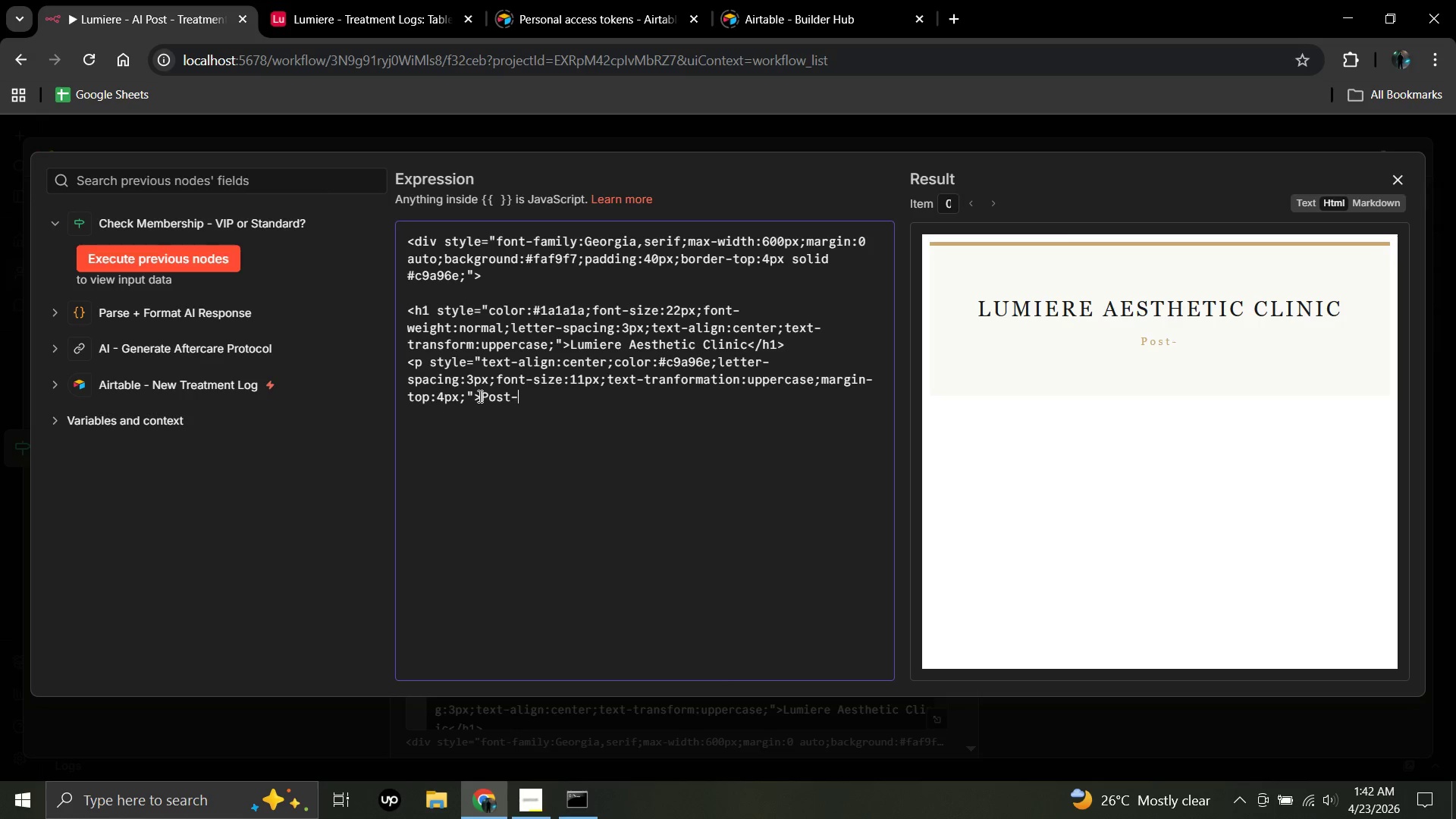 
type(Treatment Aftercare Protocol</p>)
 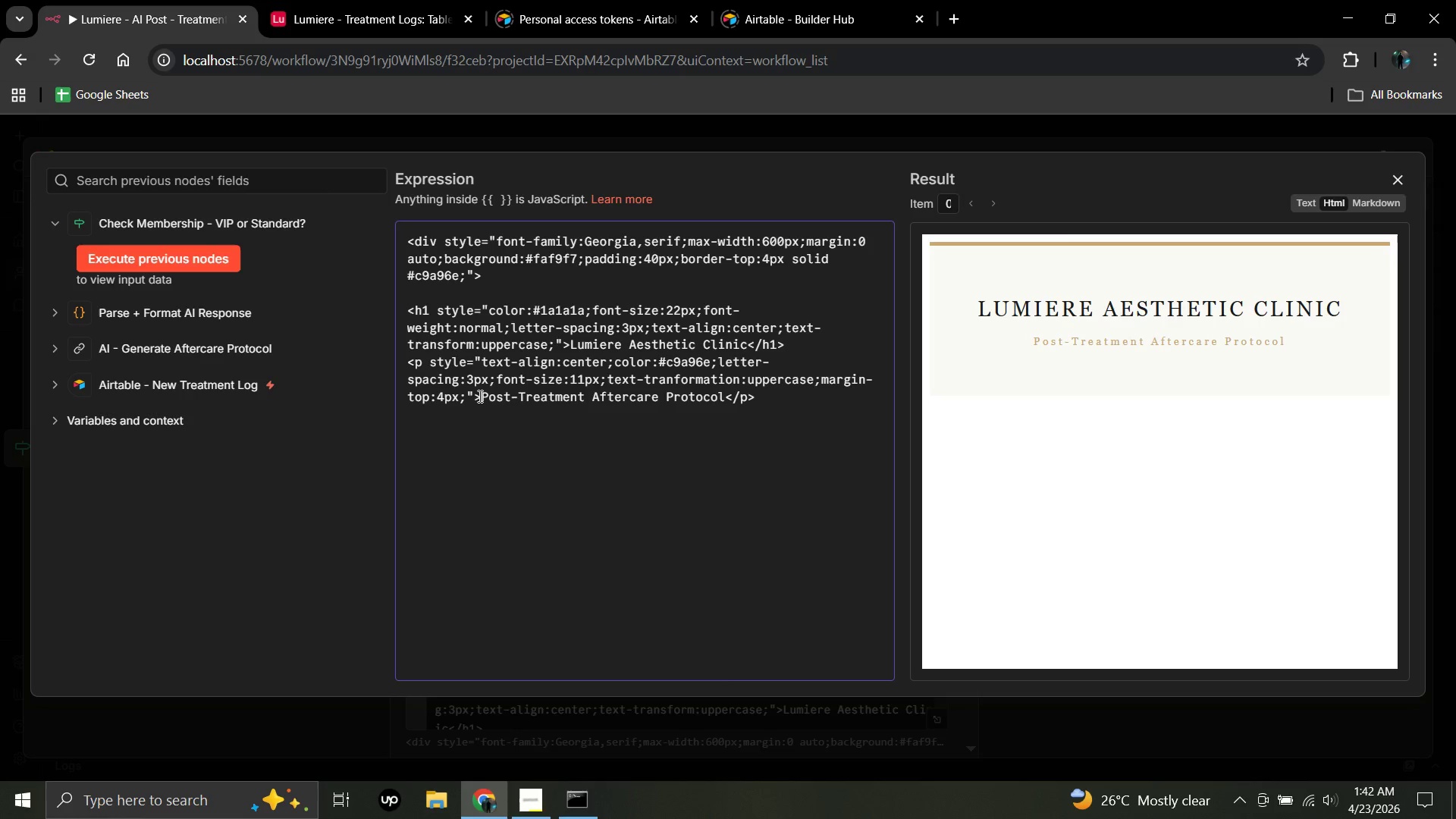 
key(Enter)
 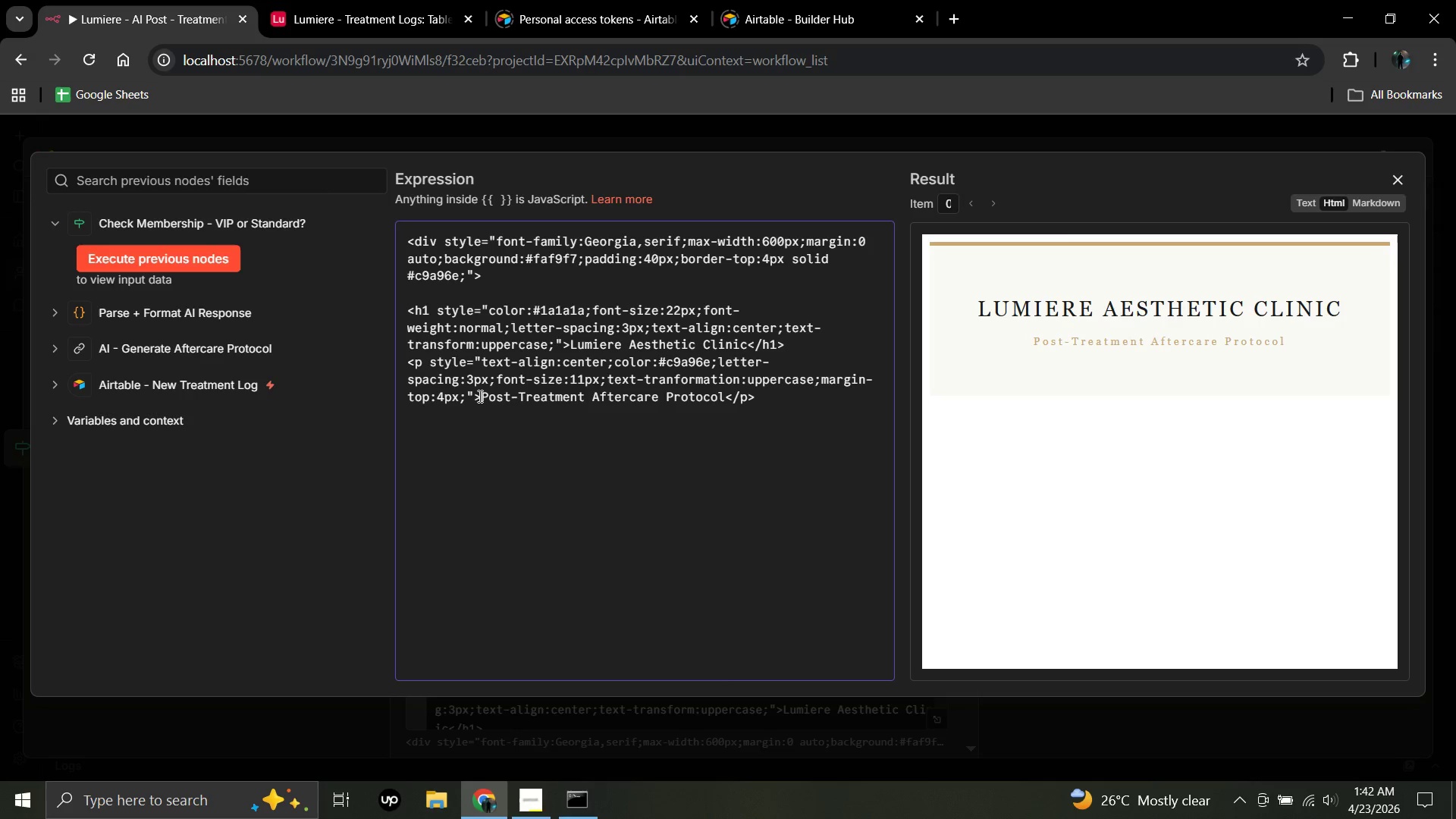 
key(Enter)
 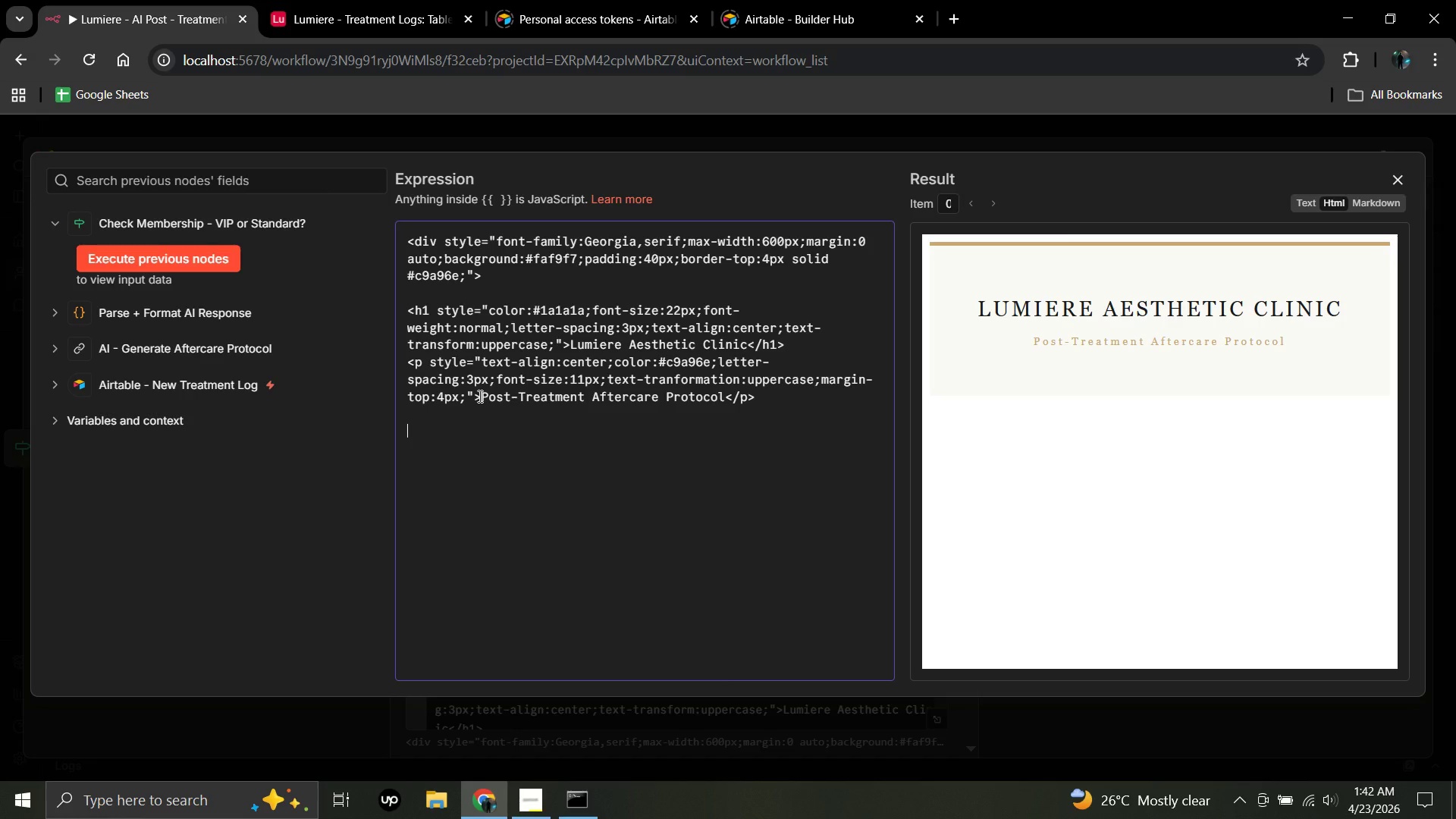 
wait(12.56)
 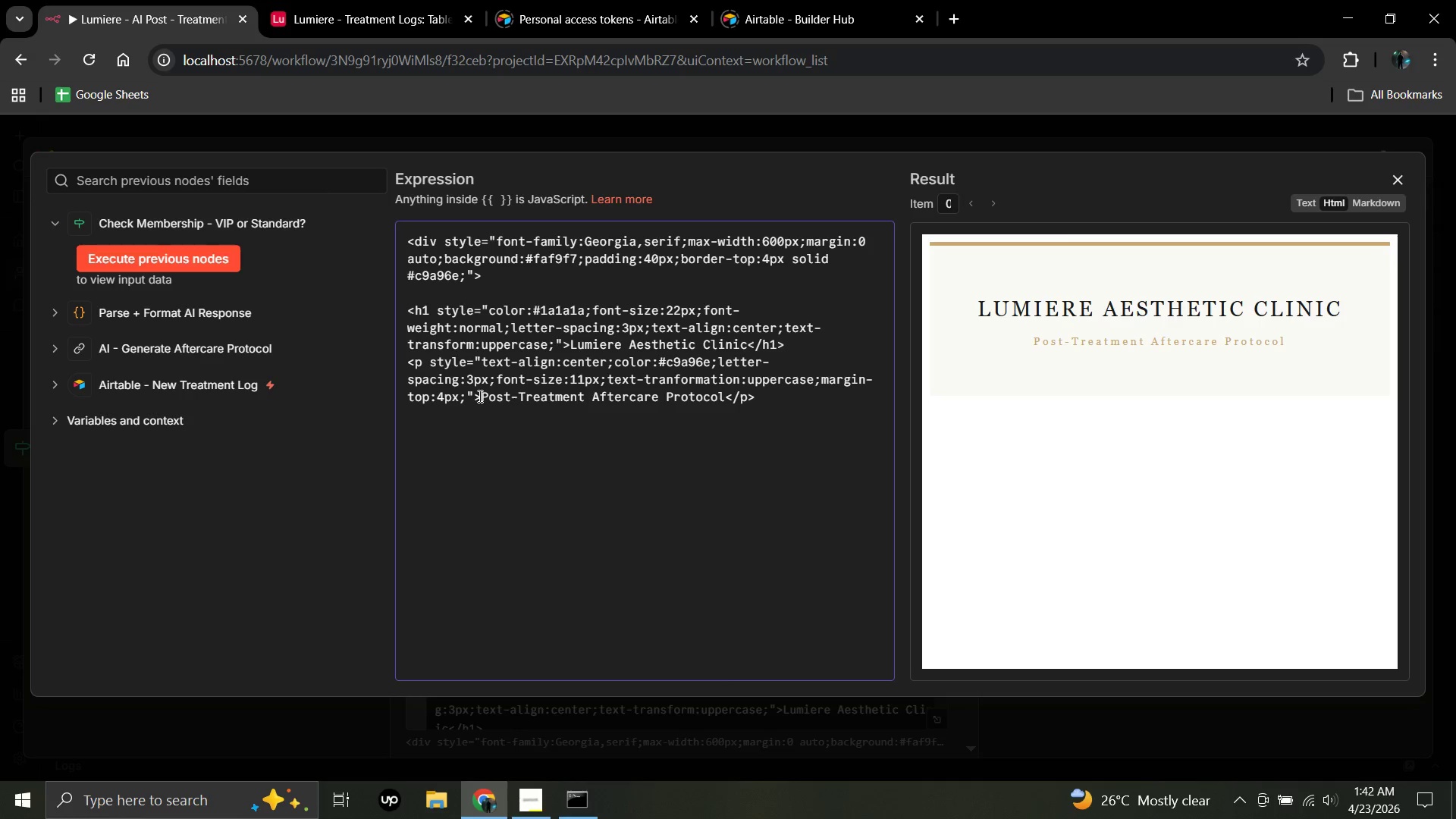 
type(<hr style="border:none)
 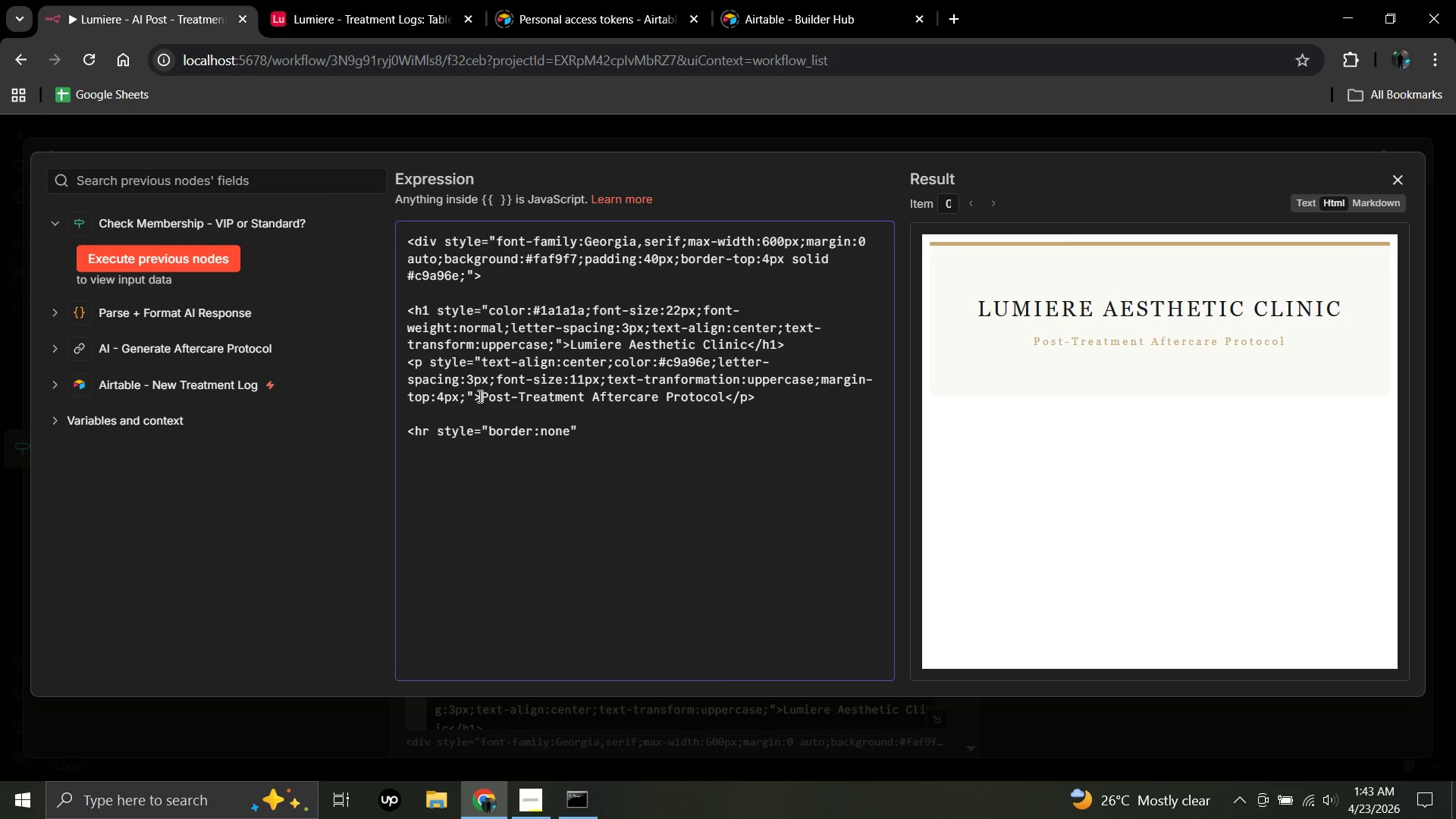 
type(;border-top:1px solid #)
 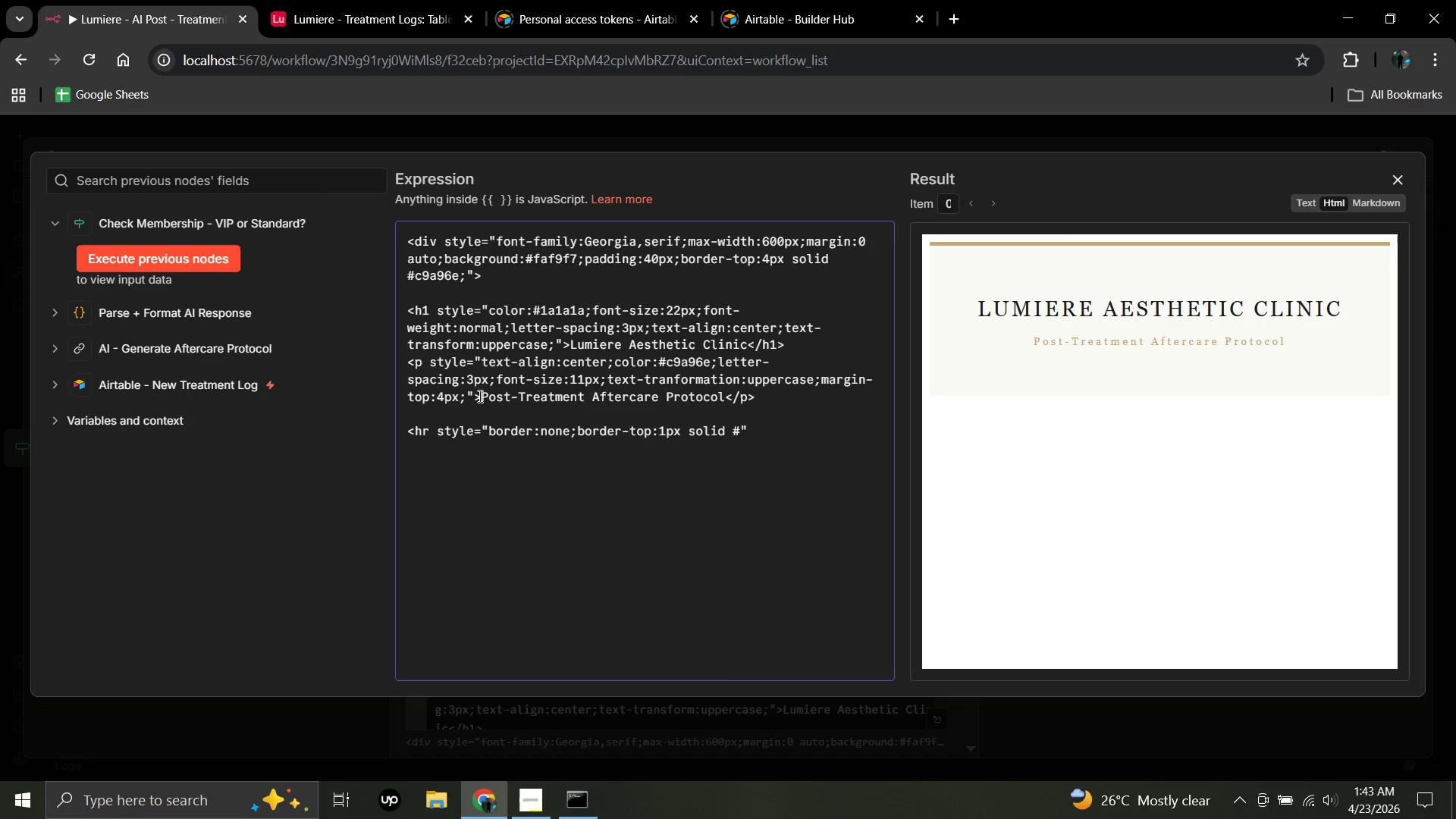 
type(e5e0d8)
 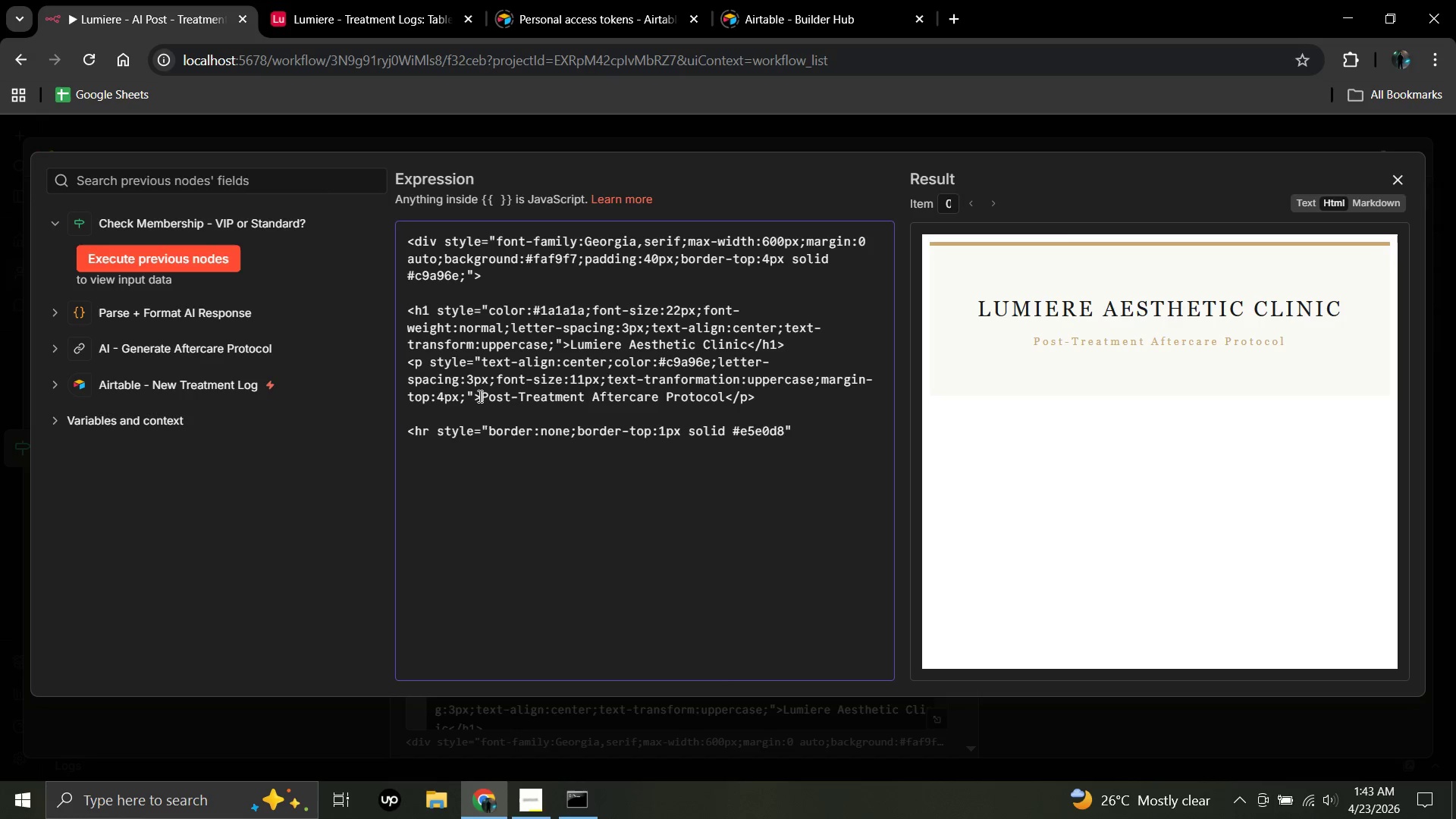 
type(;margin:28px o;)
 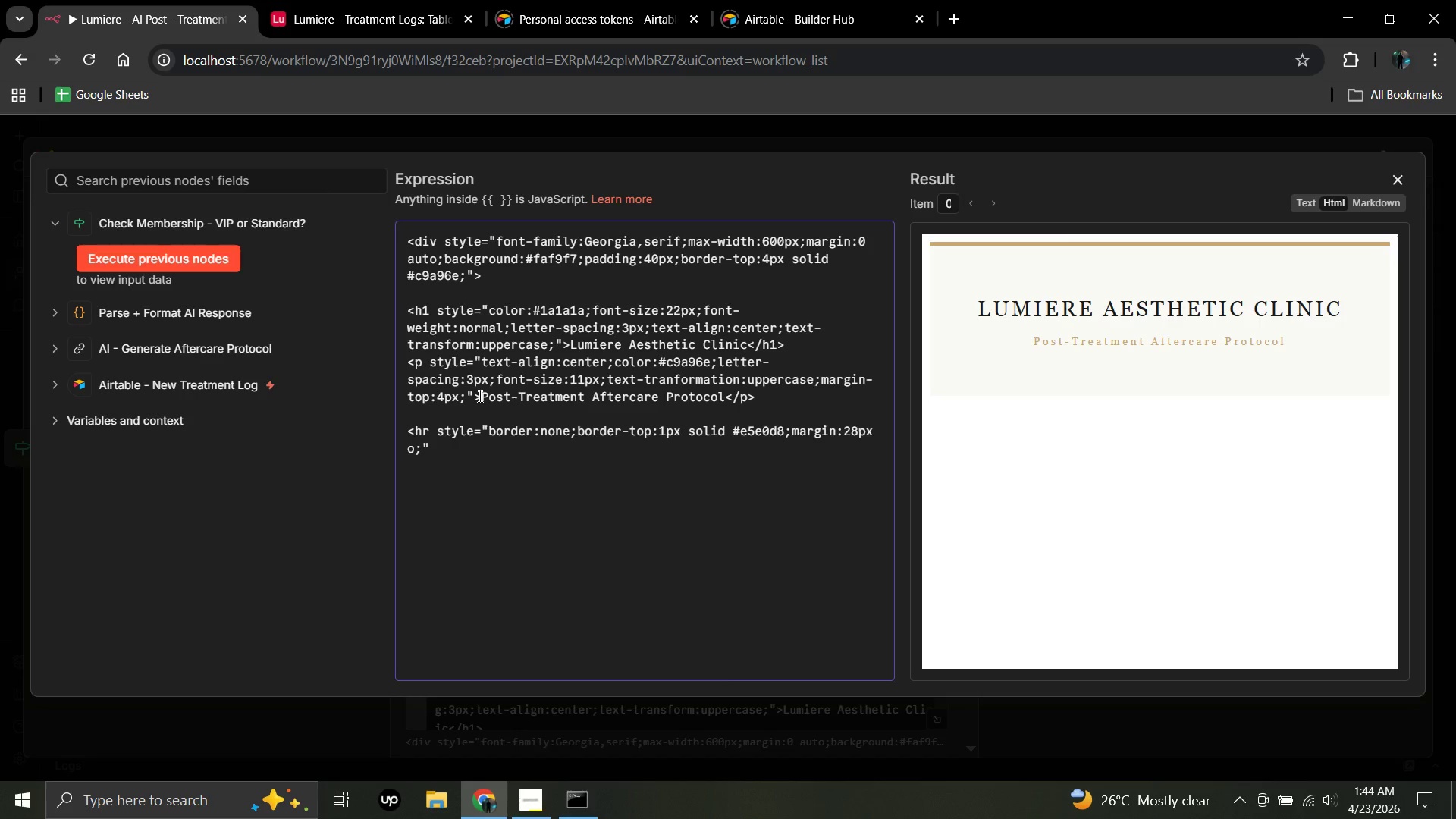 
wait(6.98)
 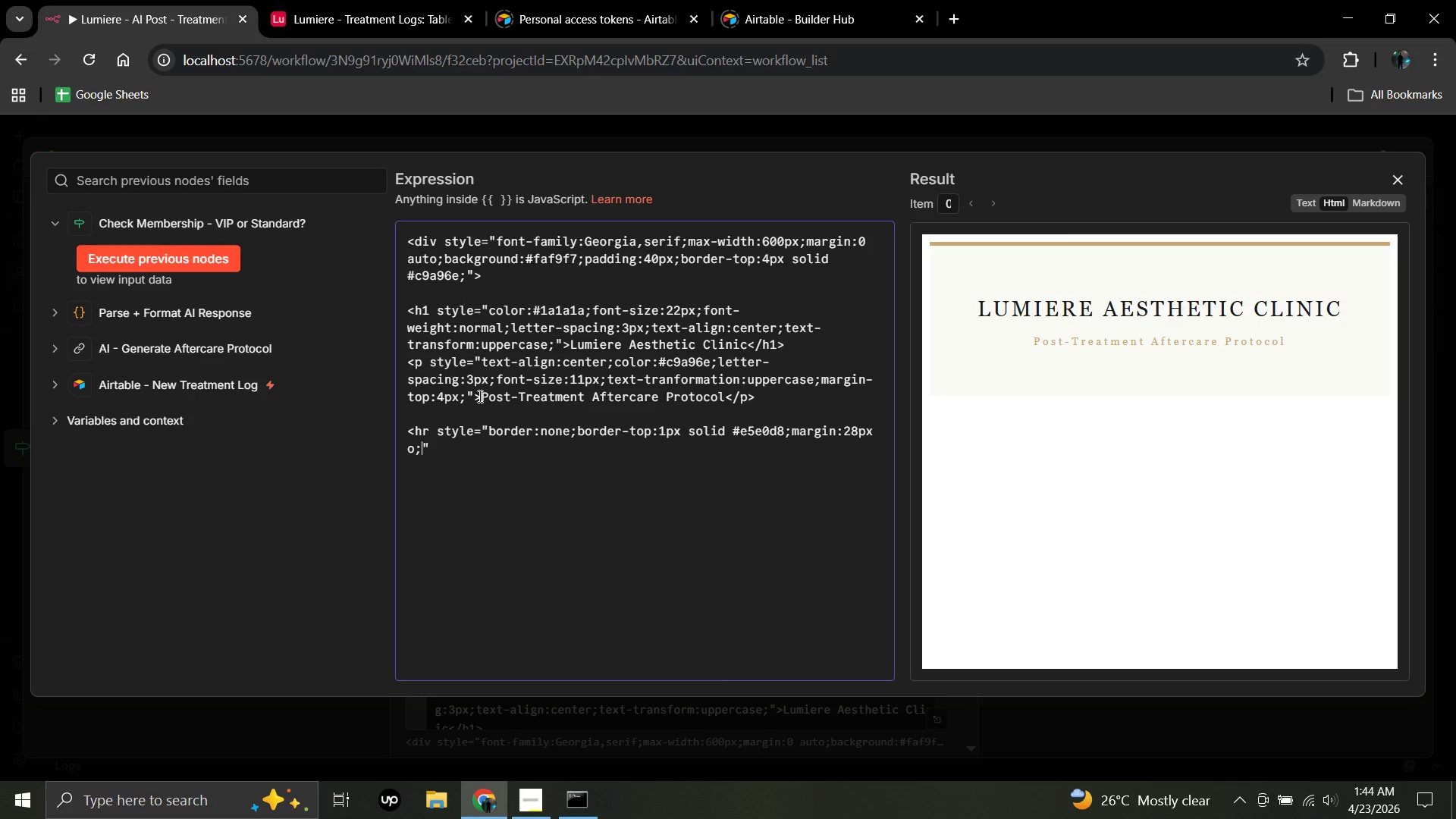 
left_click([414, 449])
 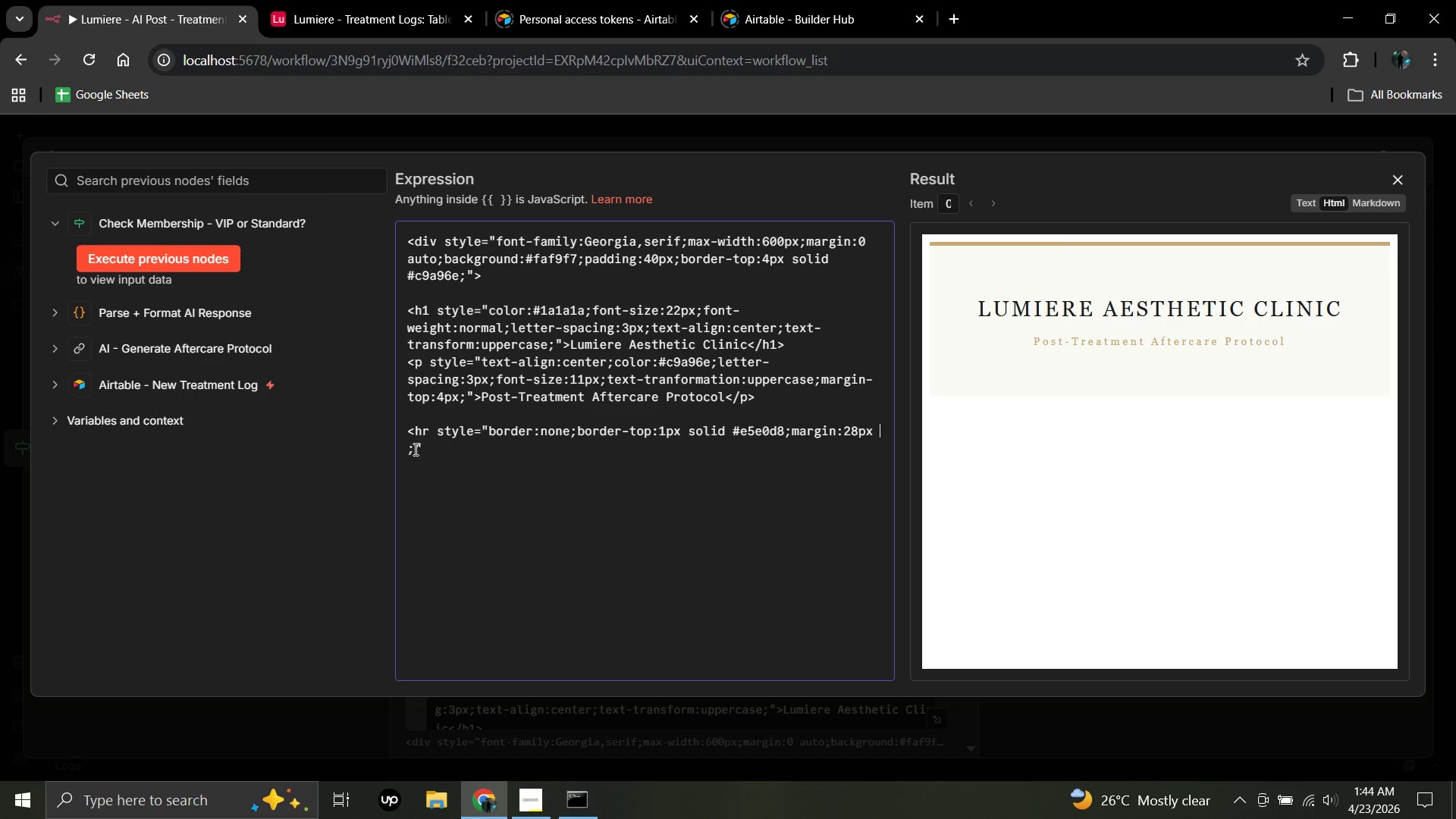 
key(Backspace)
 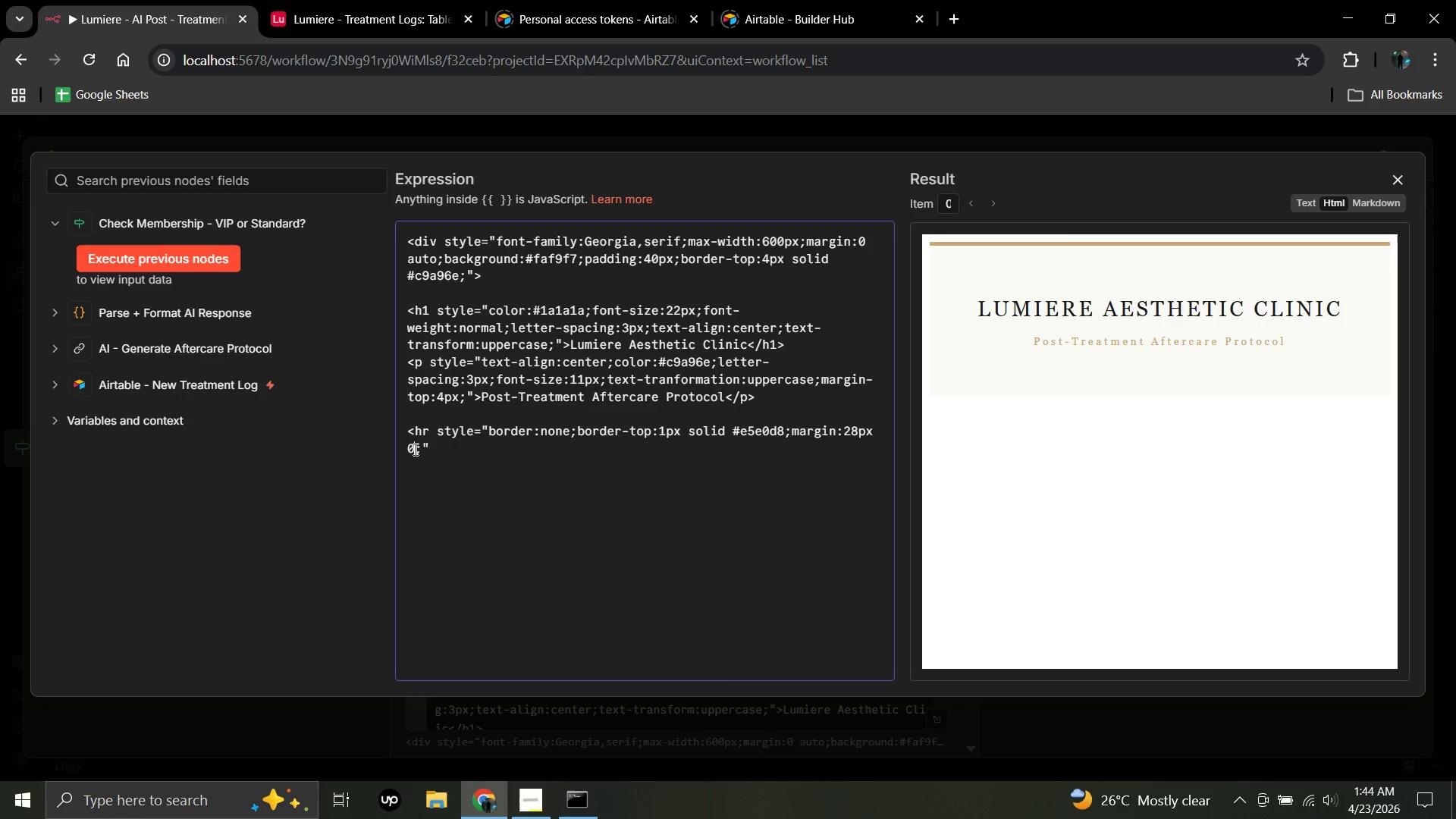 
key(0)
 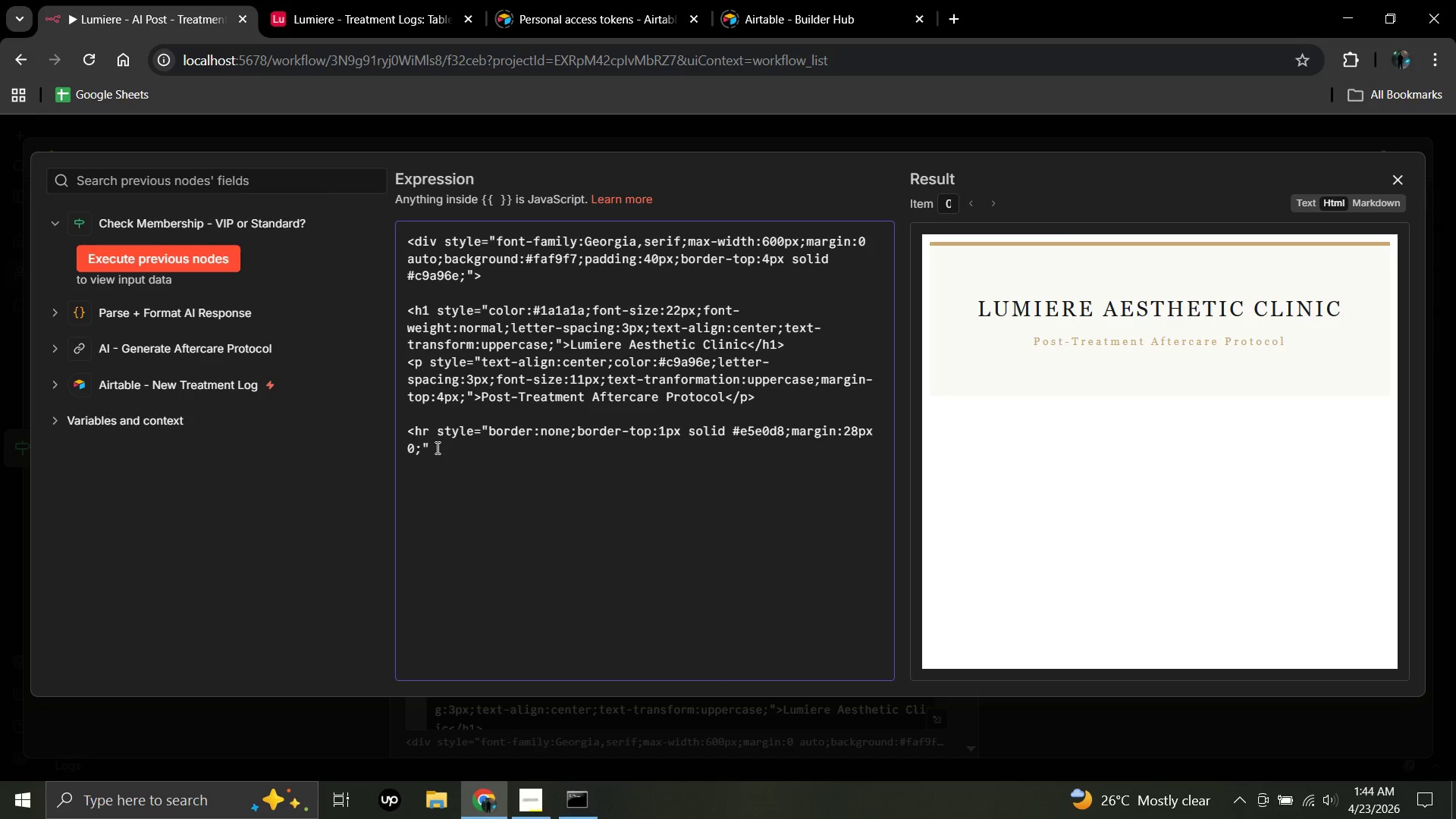 
left_click([436, 447])
 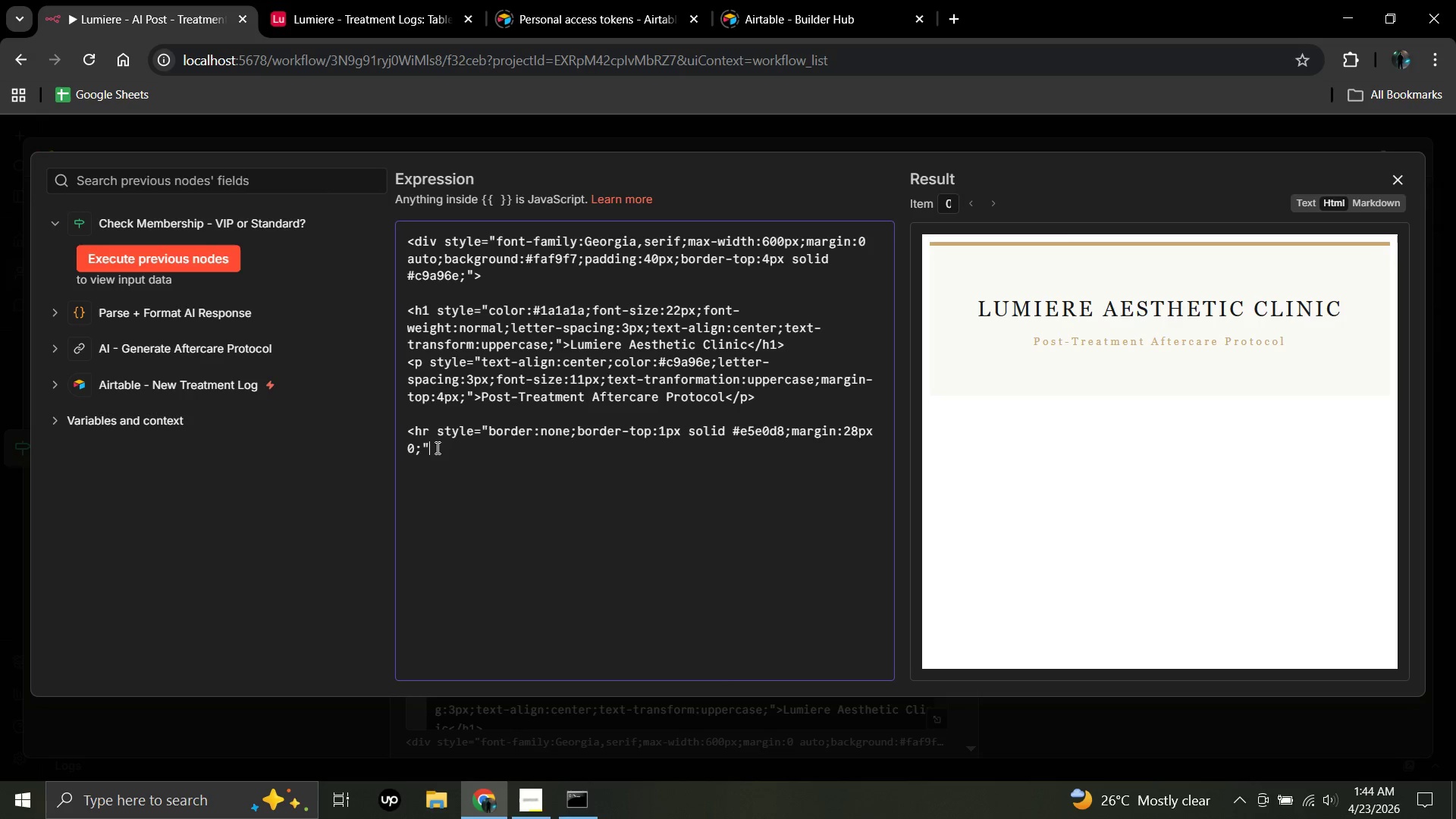 
key(Shift+Period)
 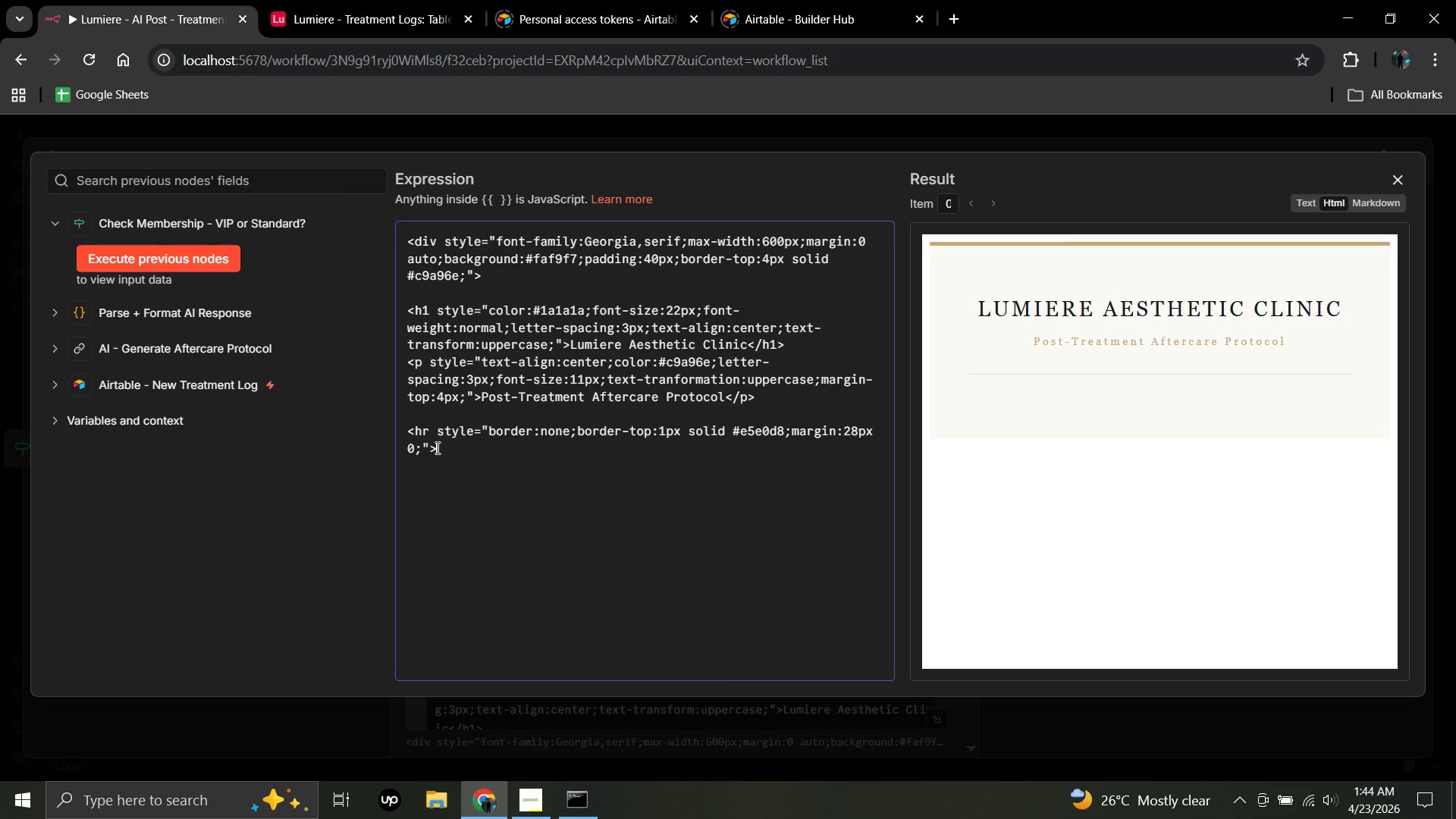 
key(Enter)
 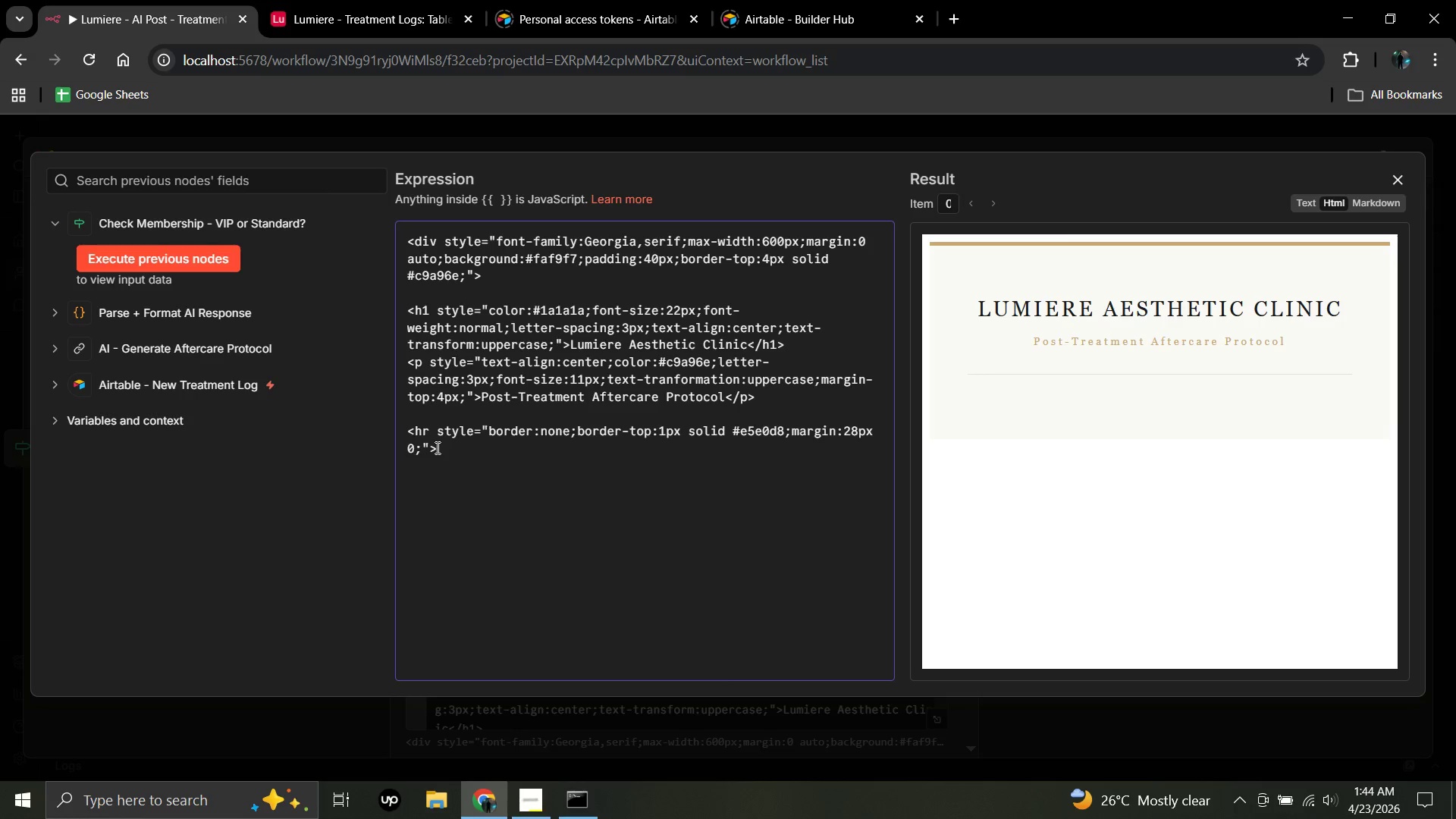 
wait(6.27)
 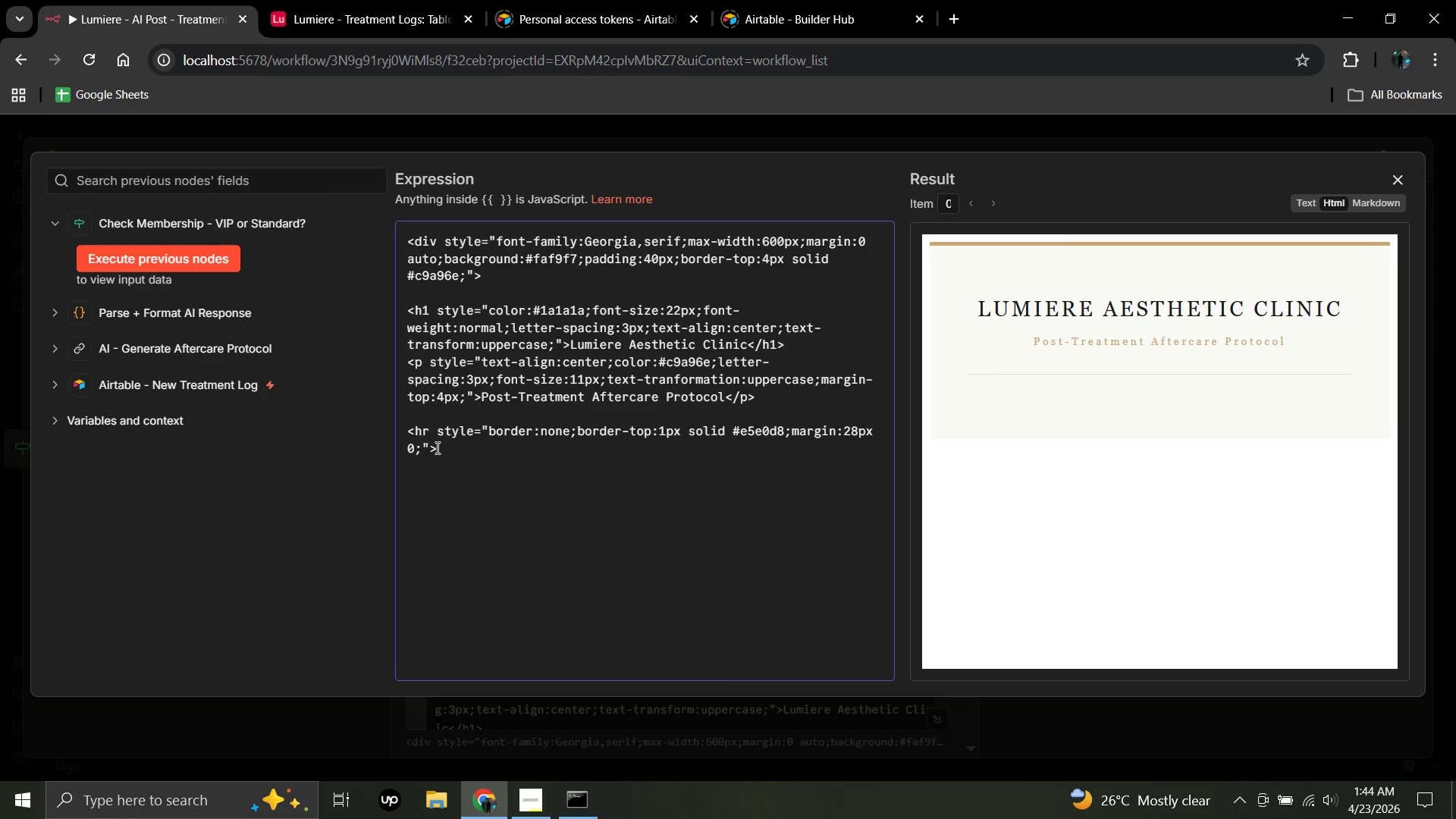 
type(<p style)
 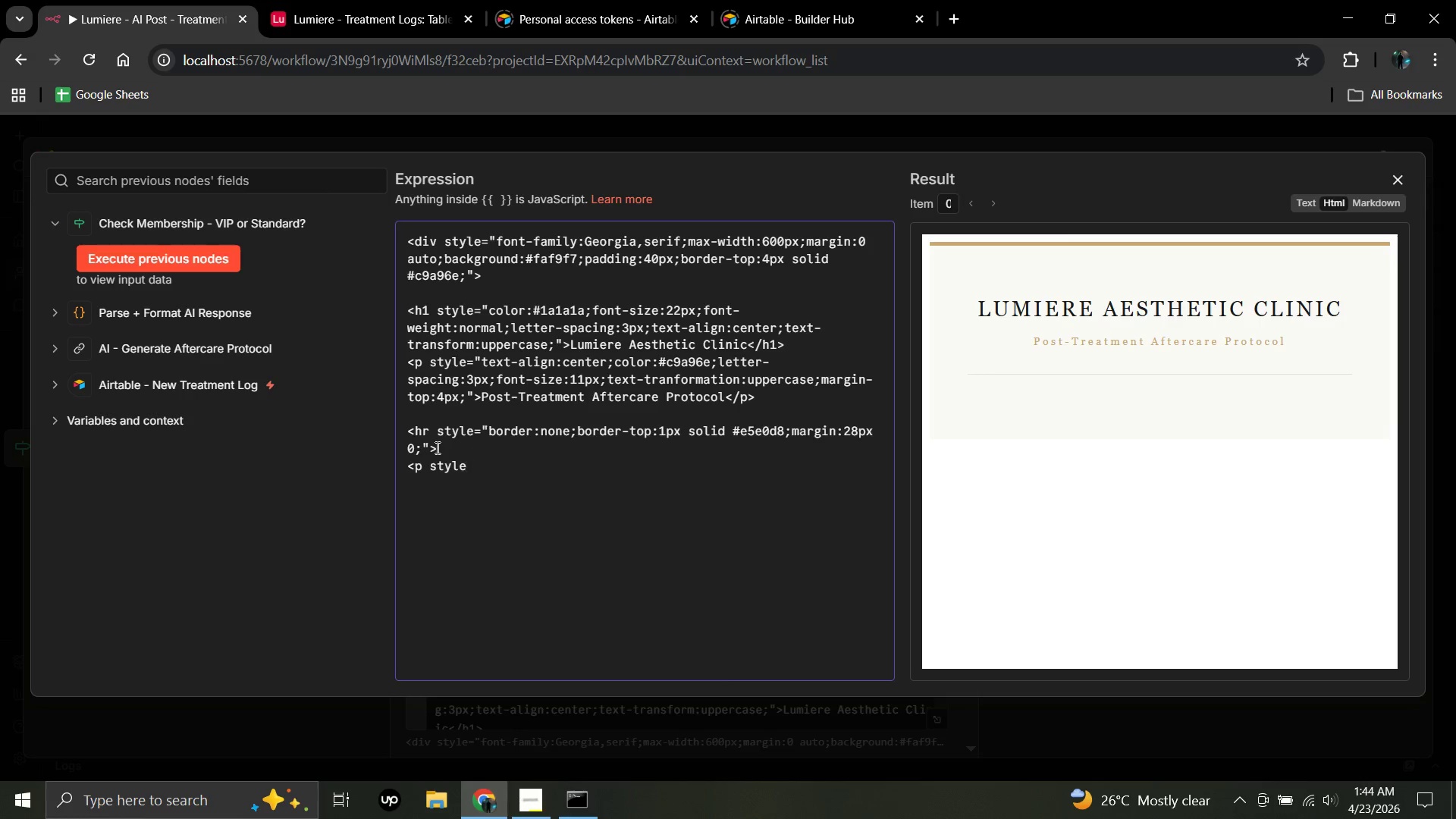 
key(Equal)
 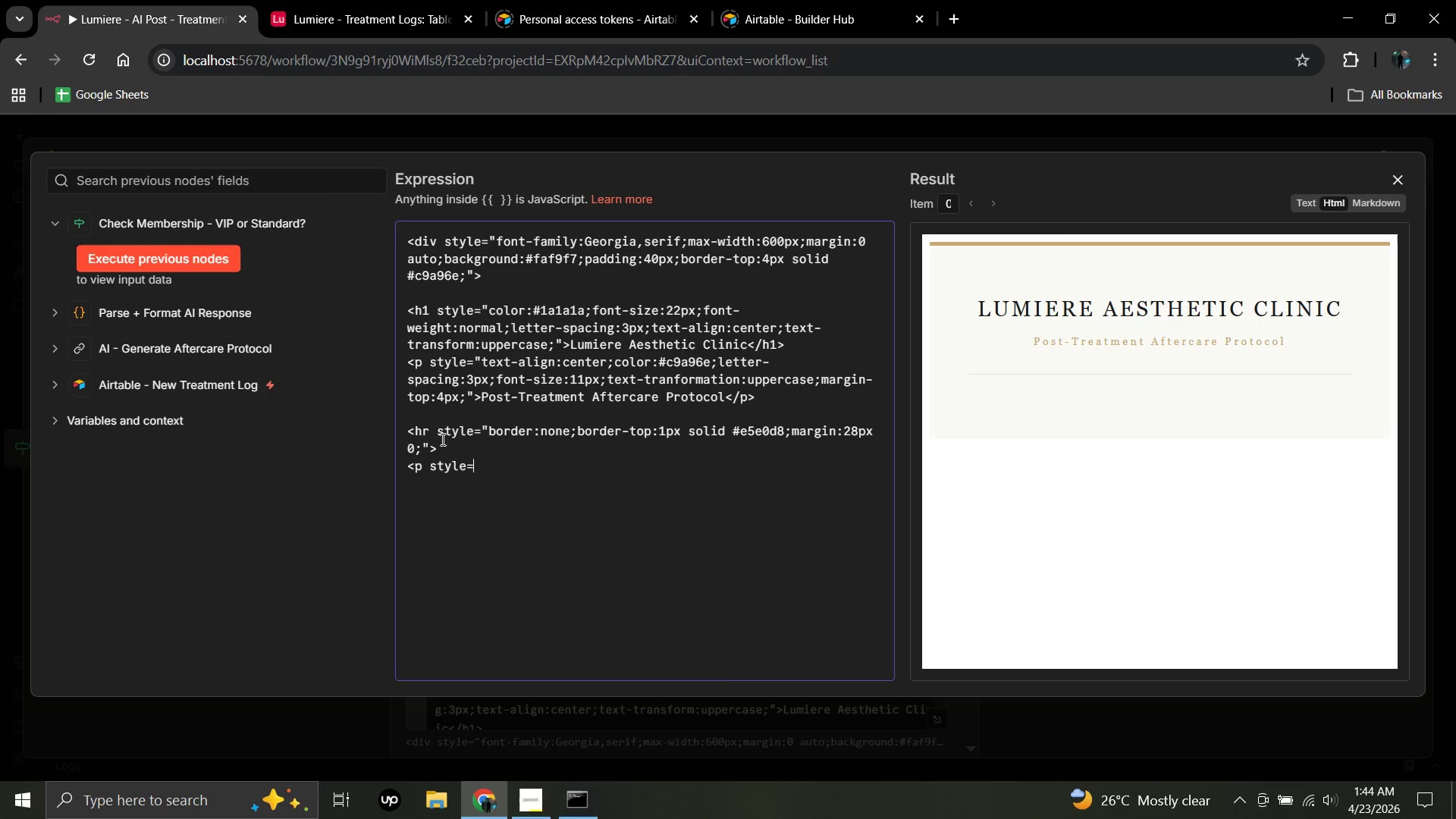 
type("color:#444)
 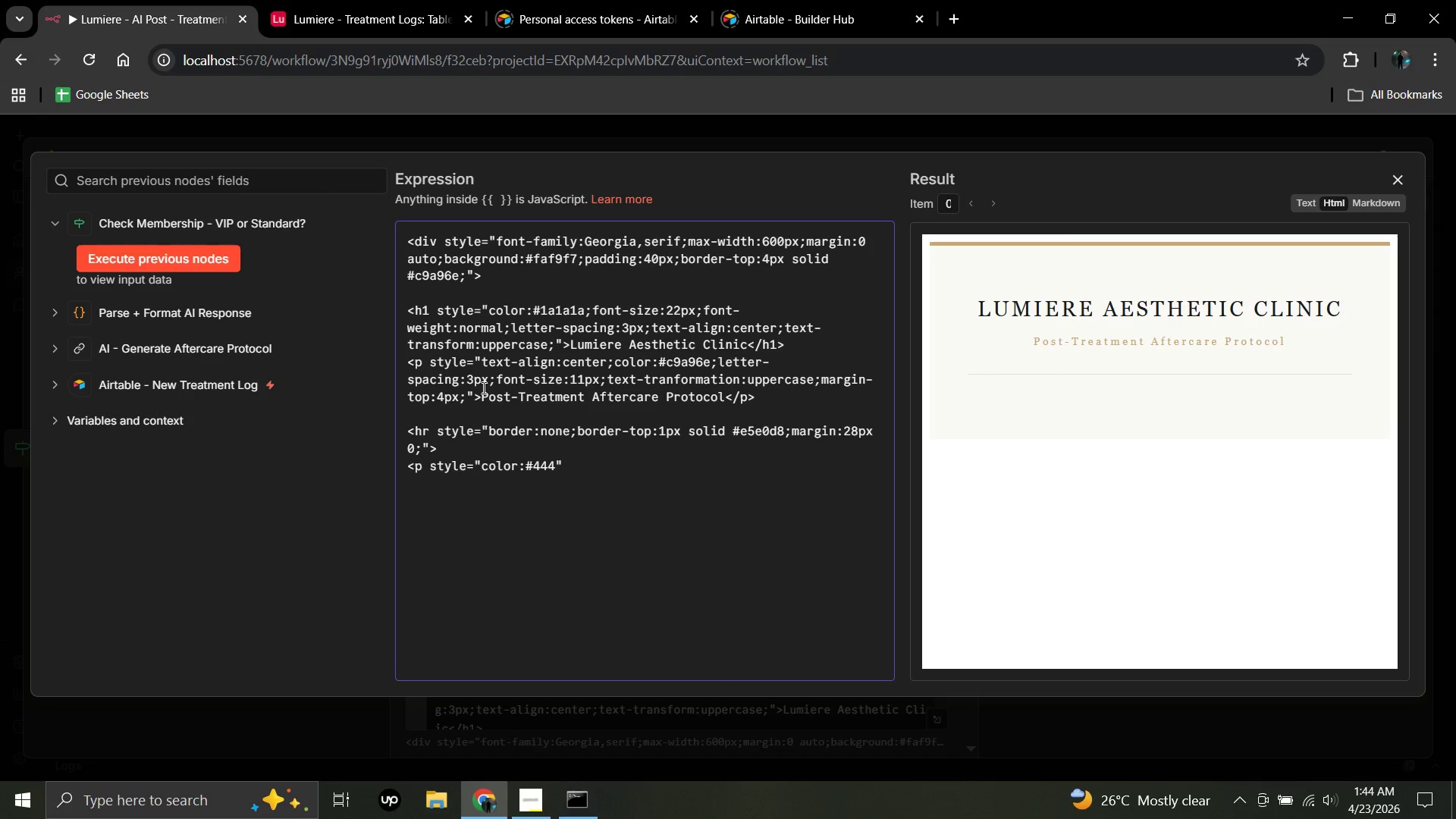 
key(Semicolon)
 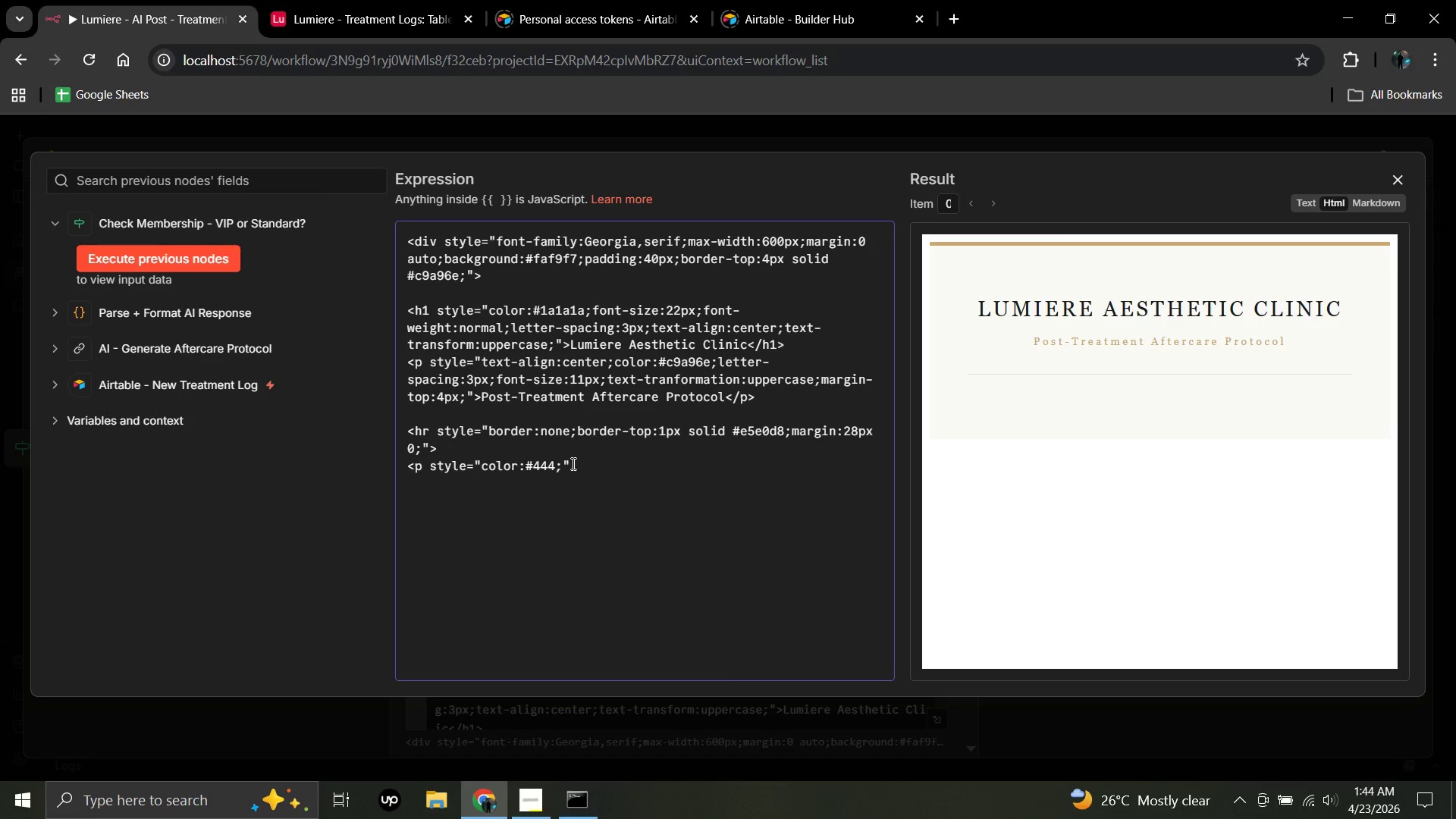 
left_click([572, 463])
 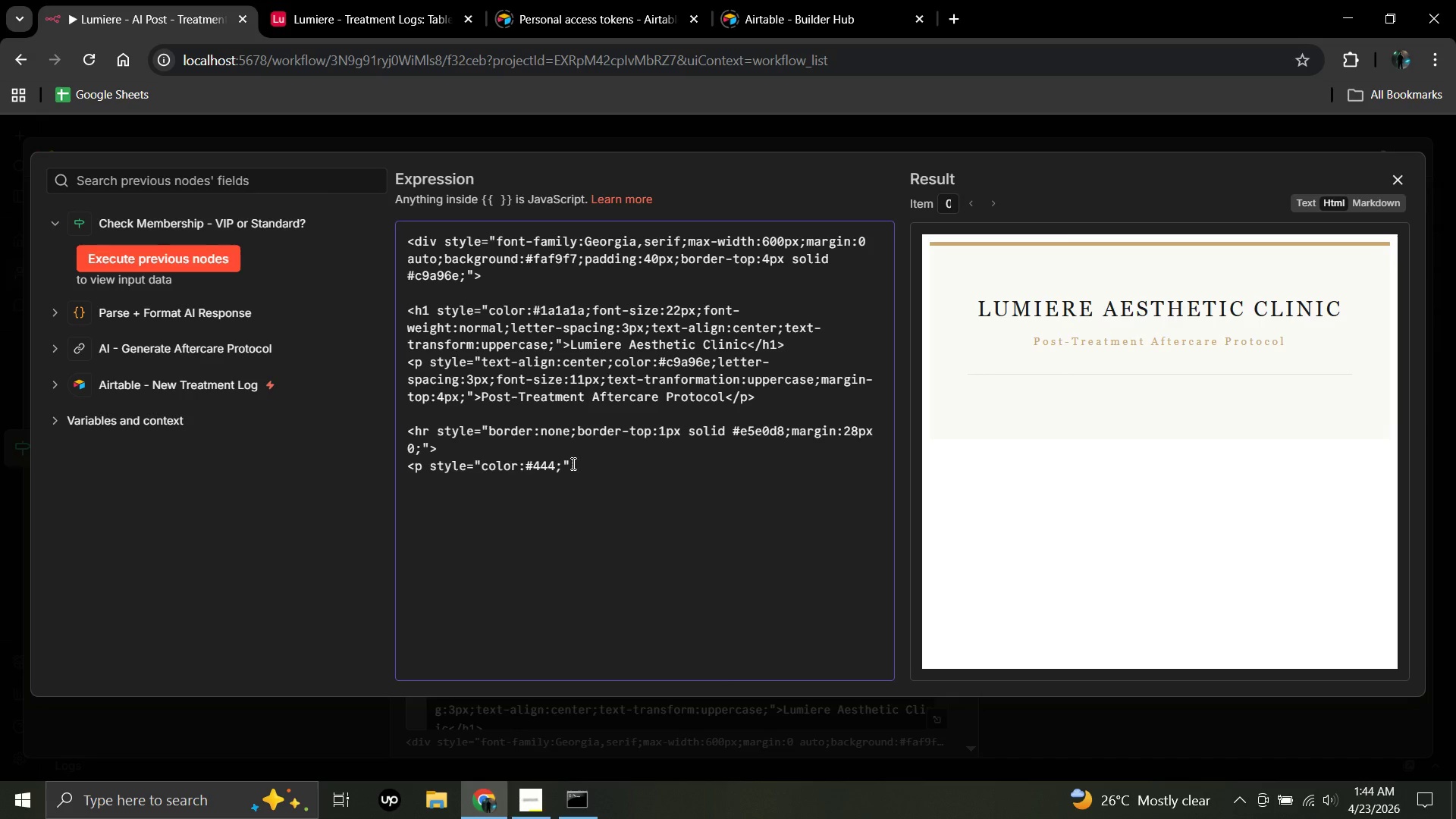 
type(>Da)
key(Backspace)
type(ear {{)
 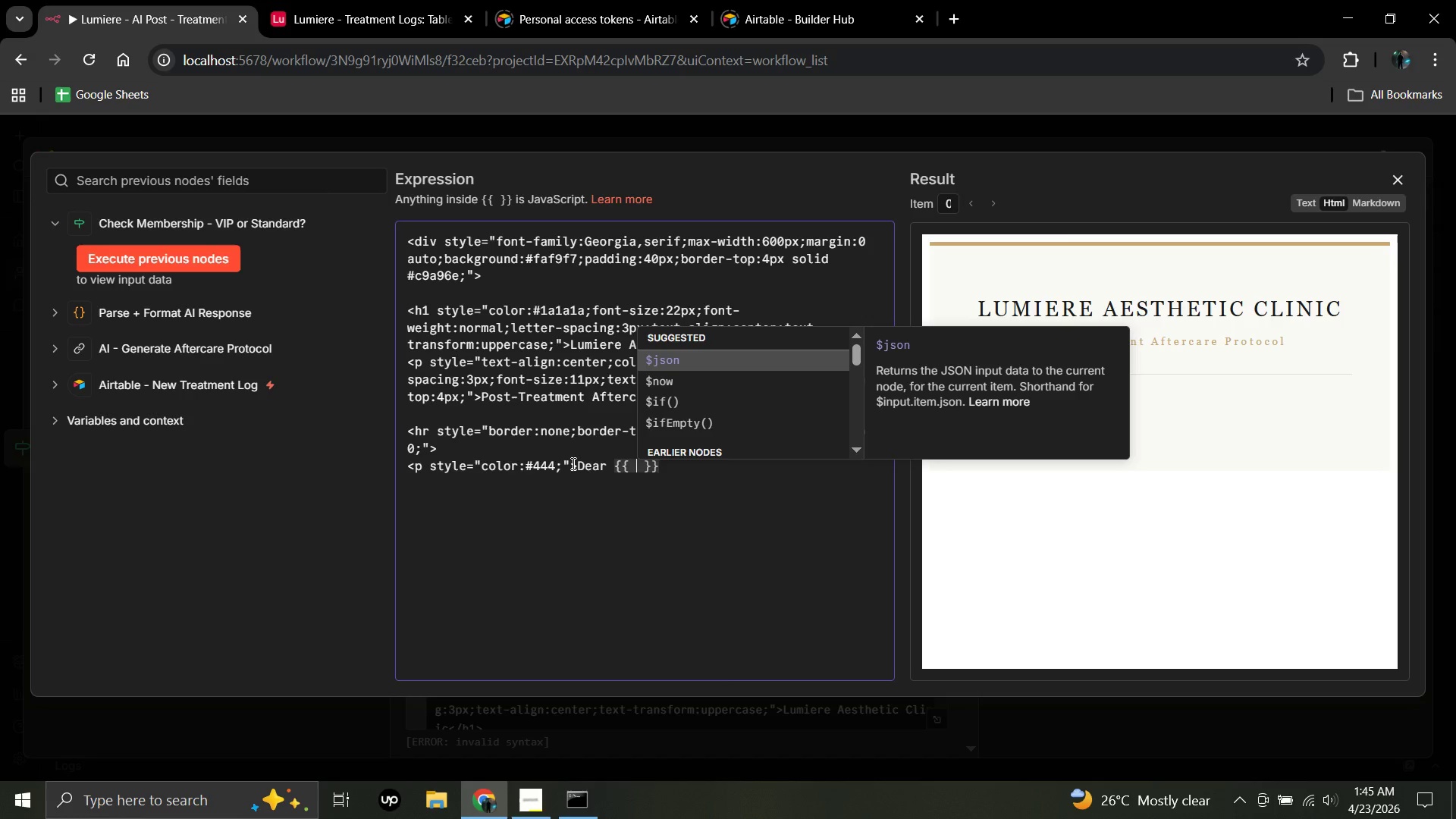 
type($json.client_name)
 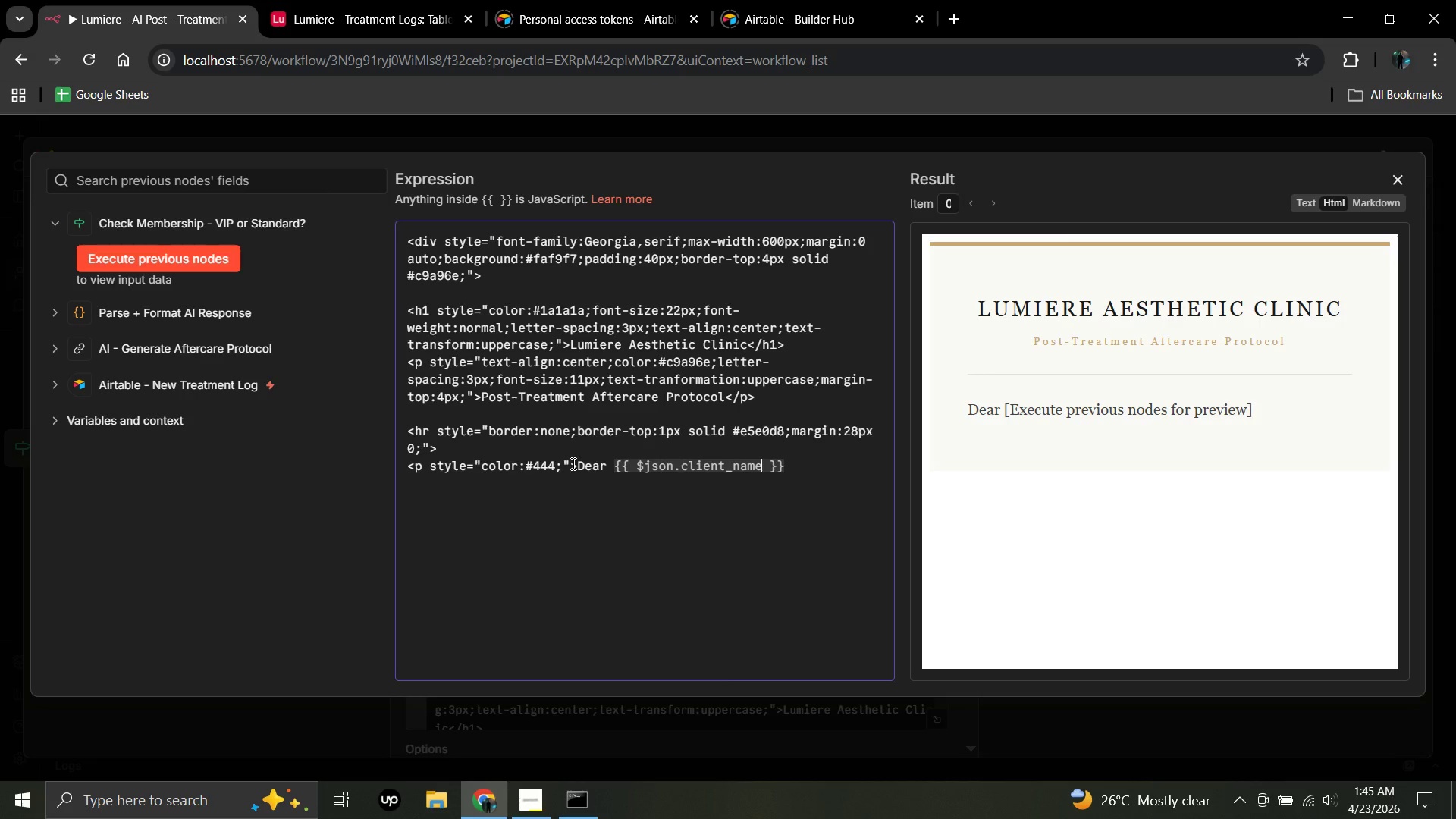 
left_click([789, 467])
 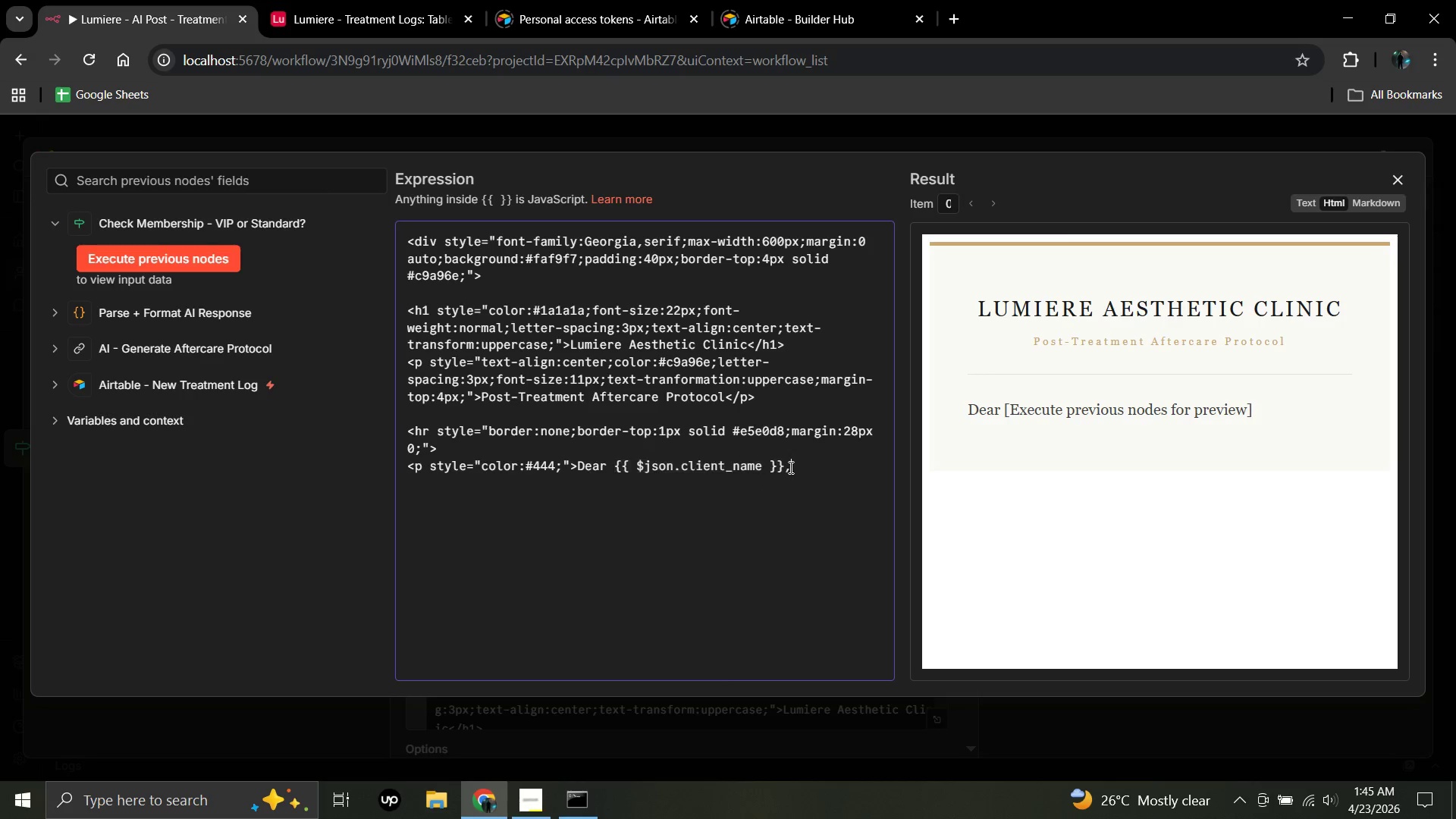 
key(Comma)
 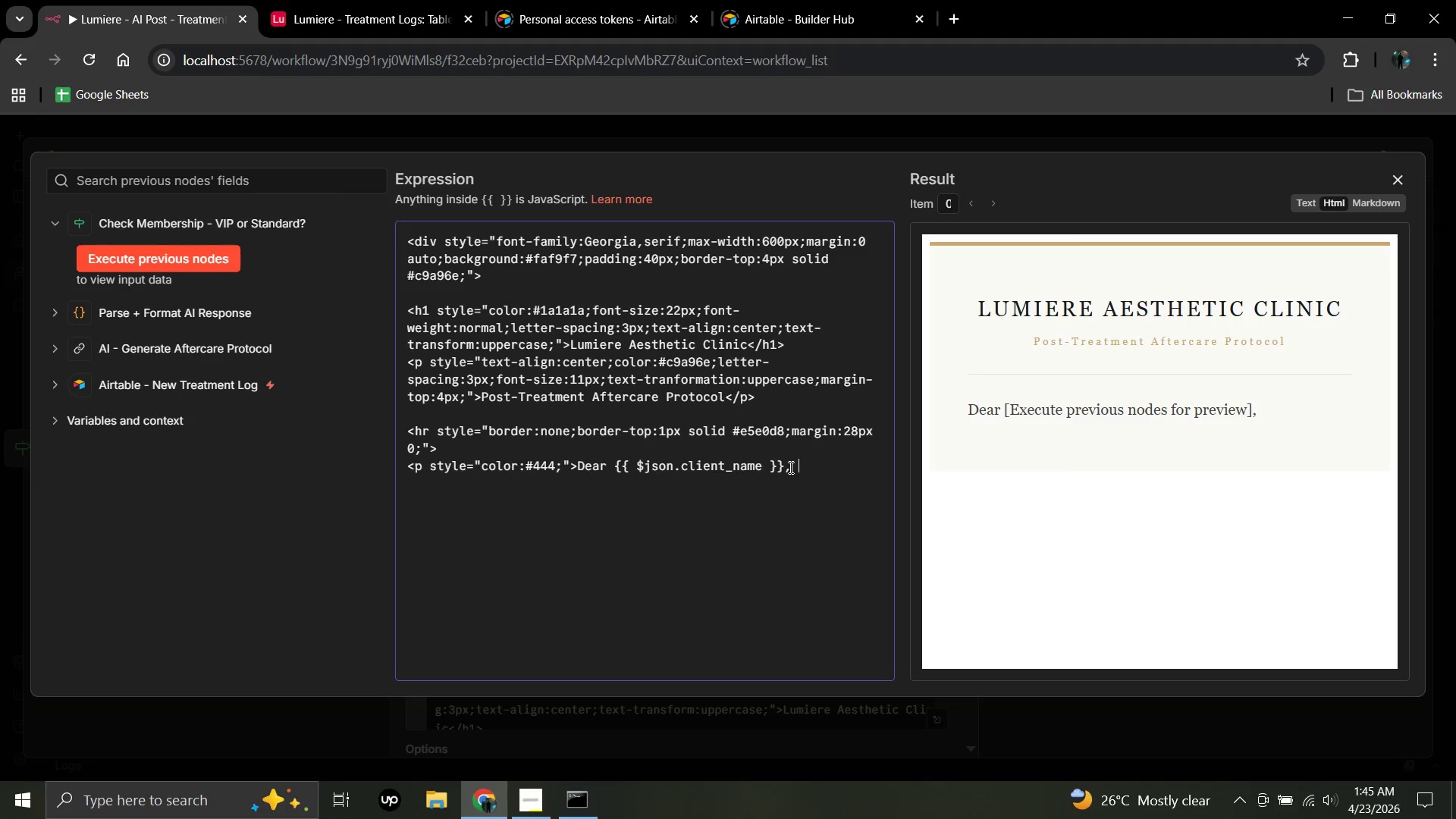 
key(Space)
 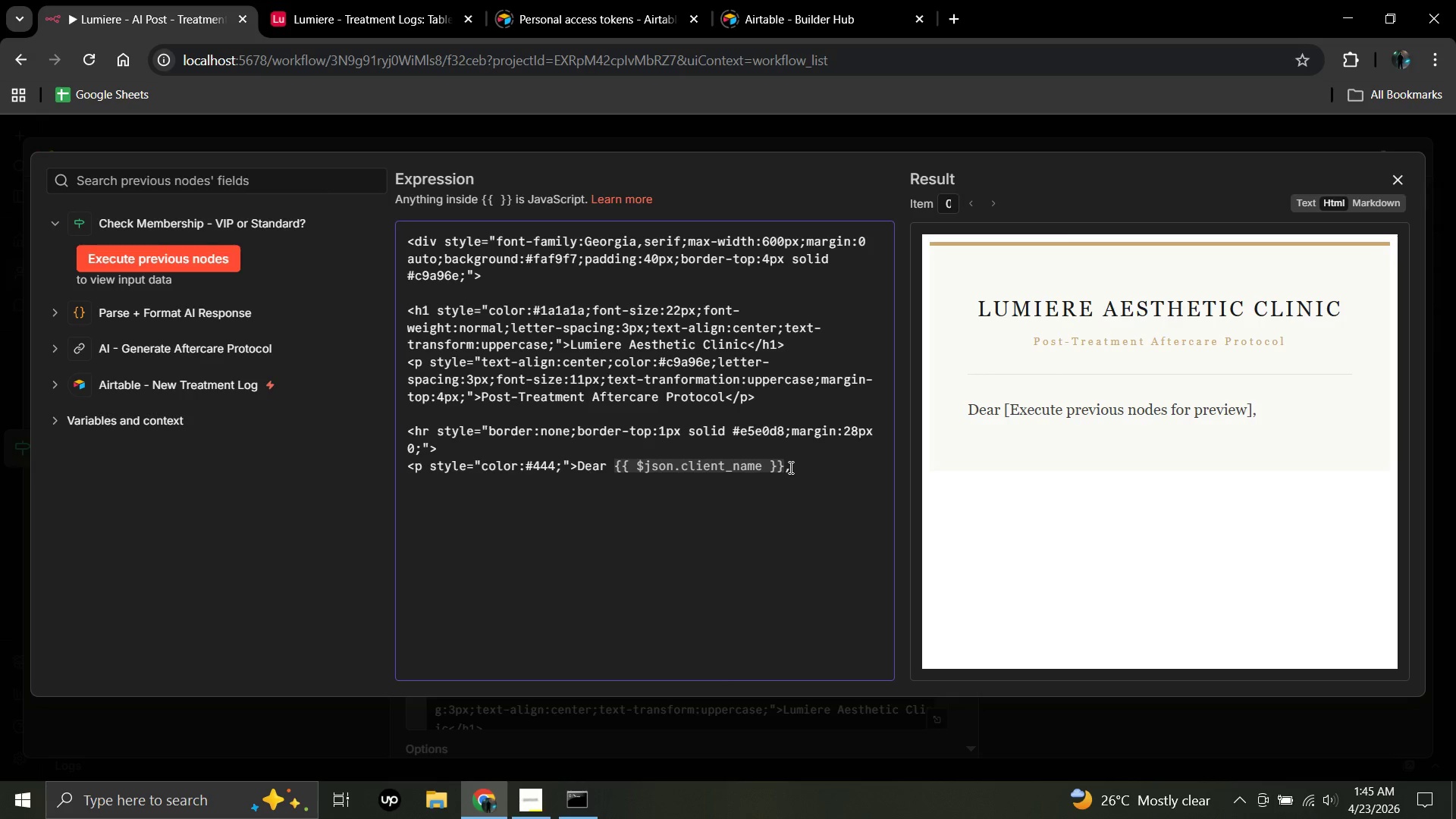 
key(Shift+Comma)
 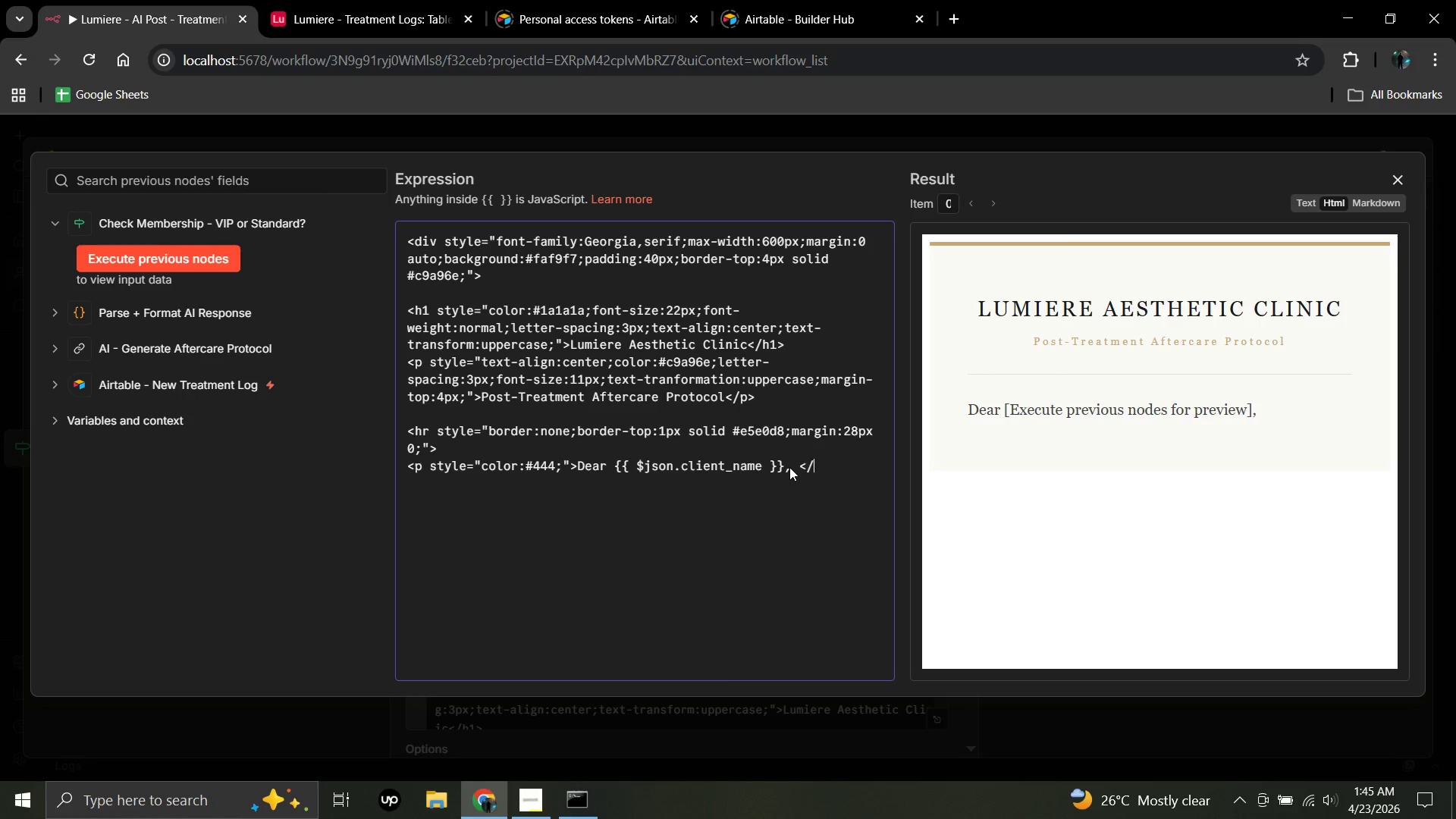 
key(Slash)
 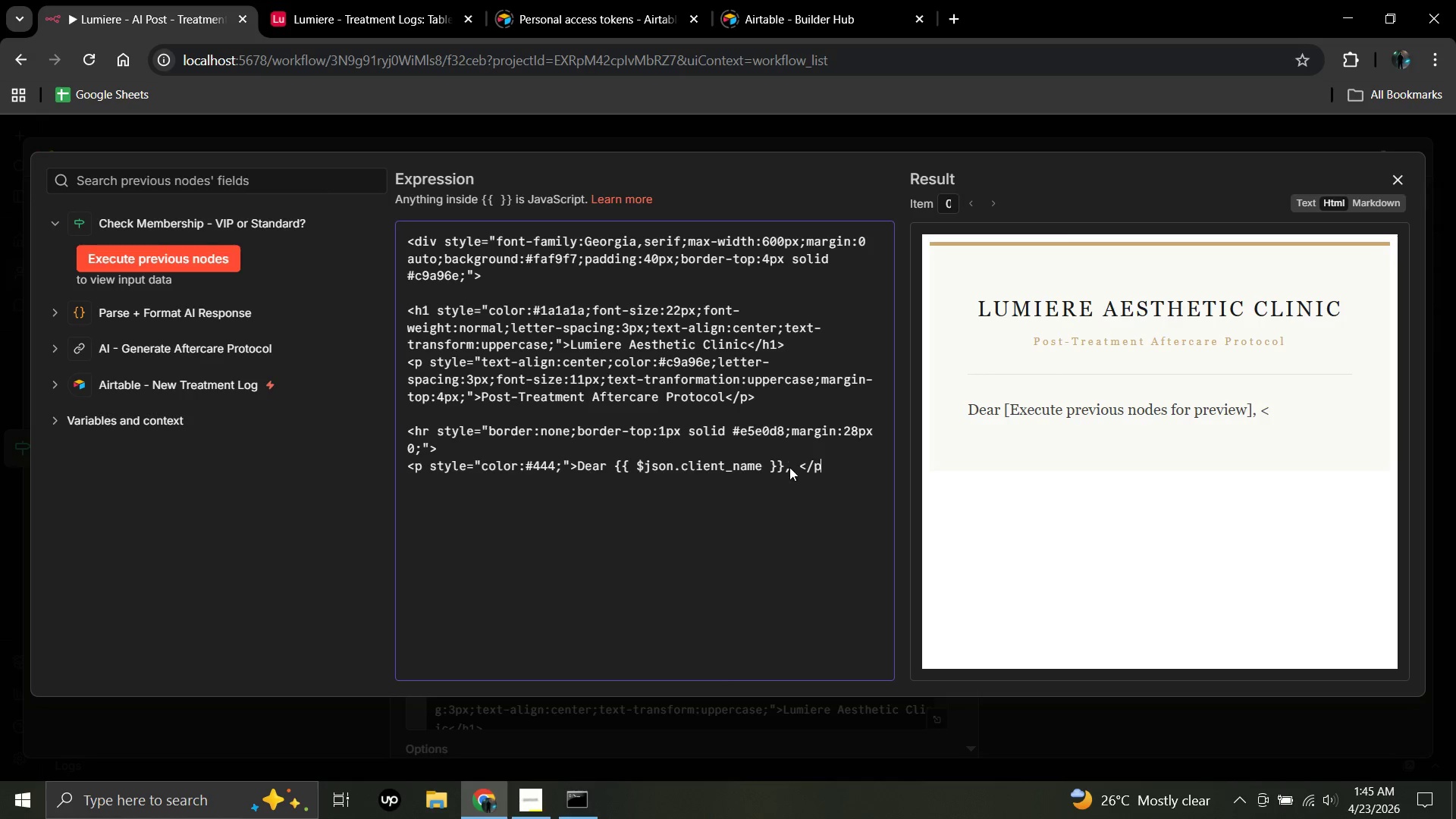 
key(P)
 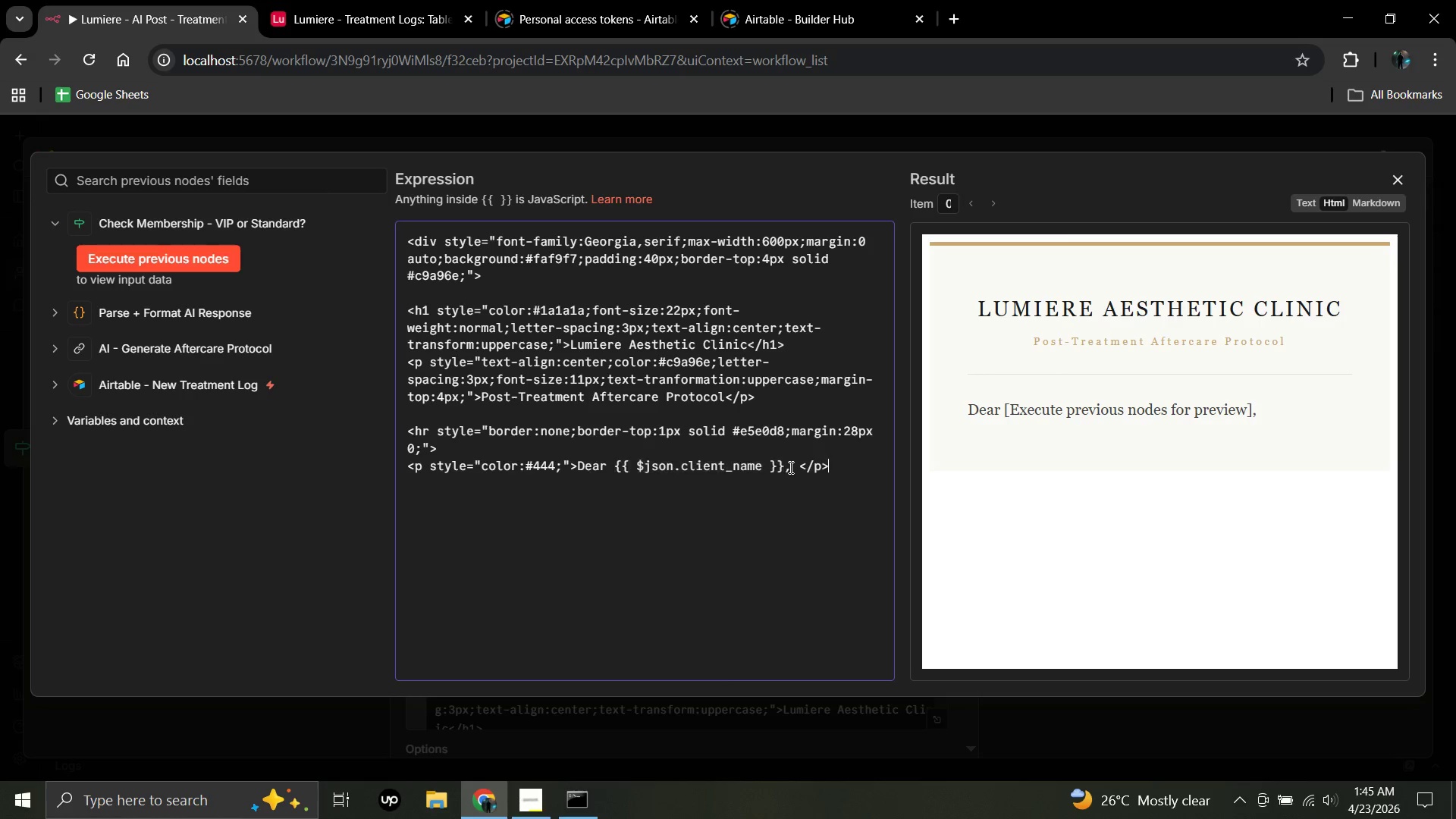 
key(Shift+ShiftRight)
 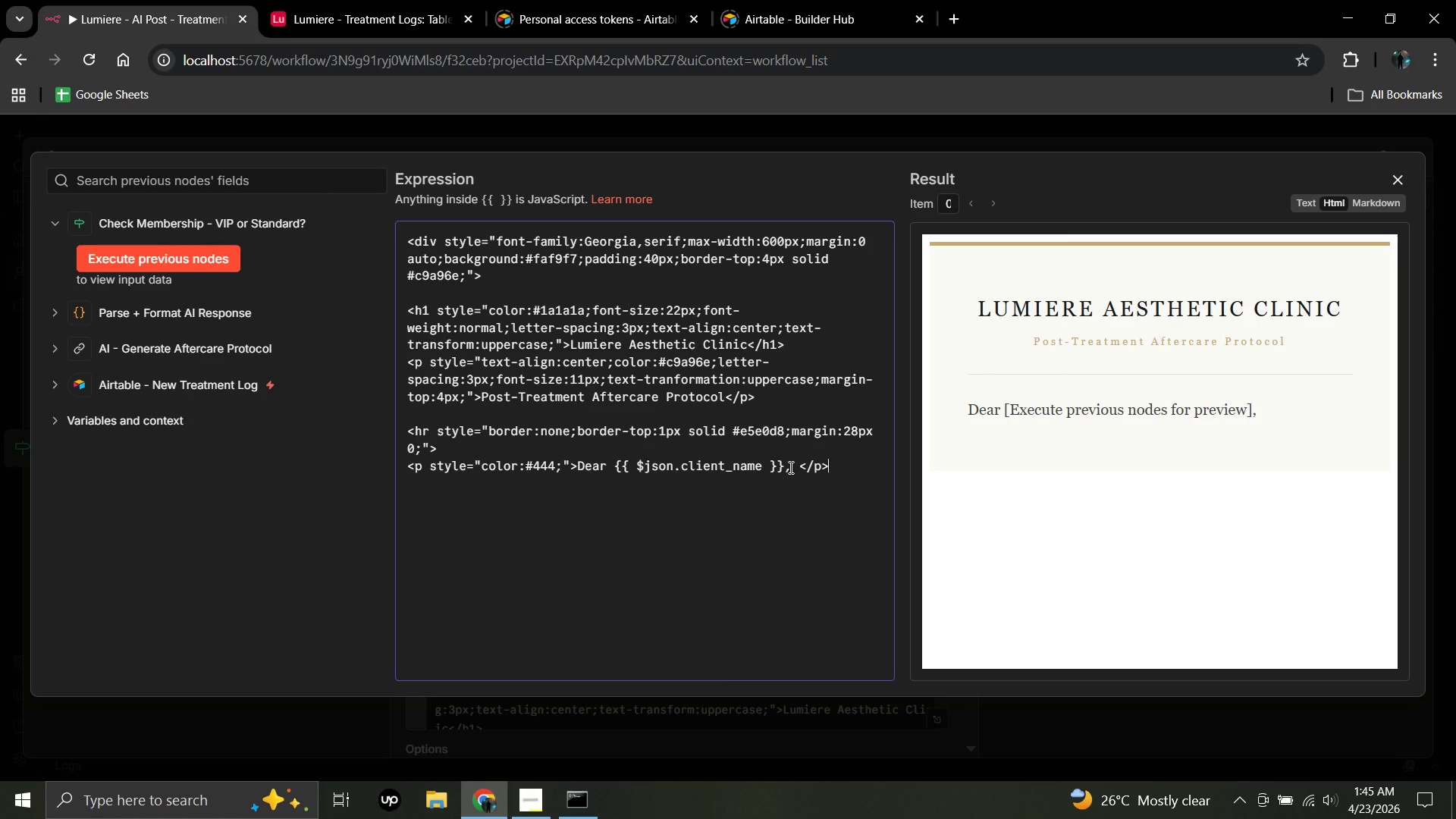 
key(Shift+Period)
 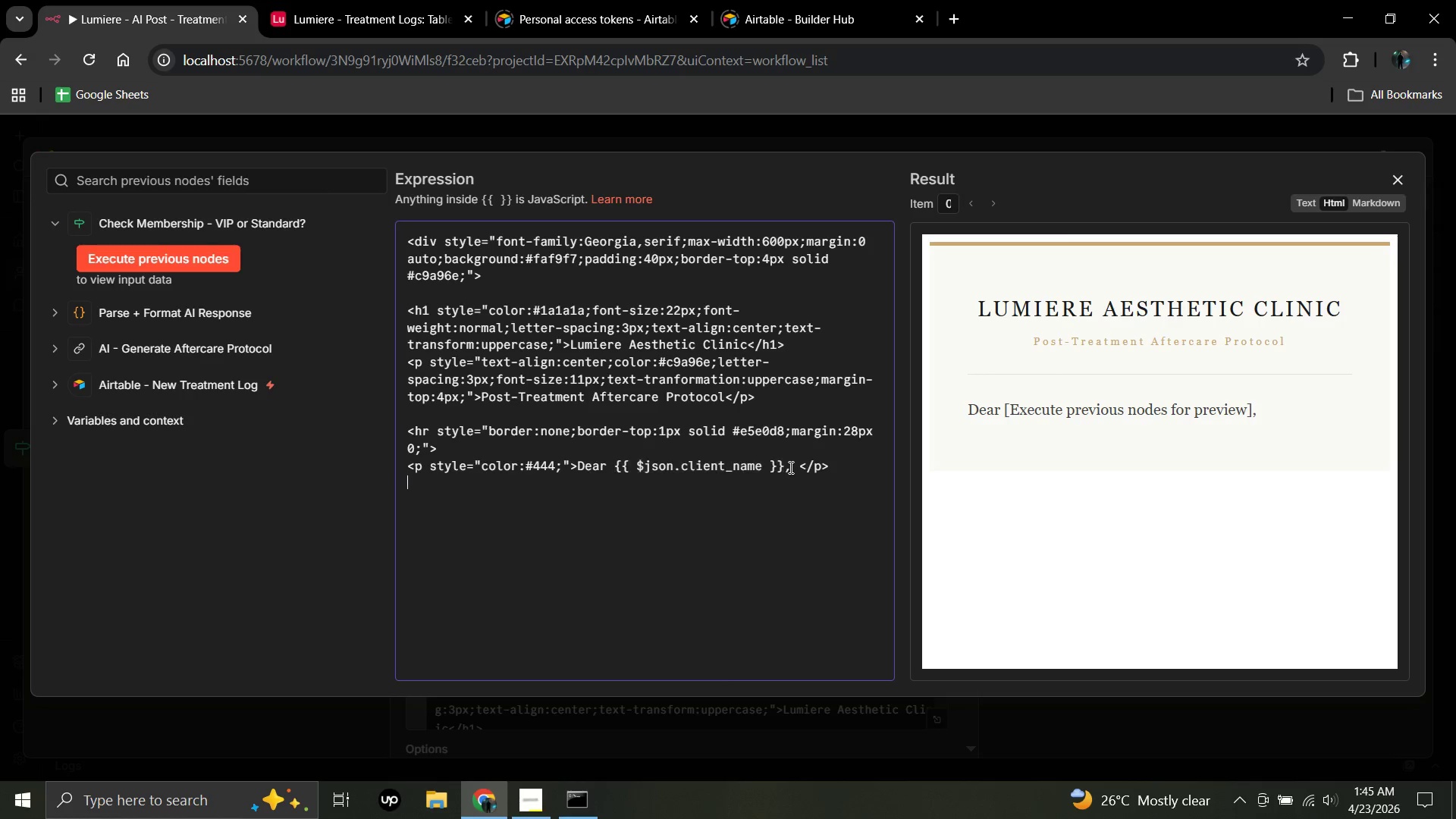 
key(Enter)
 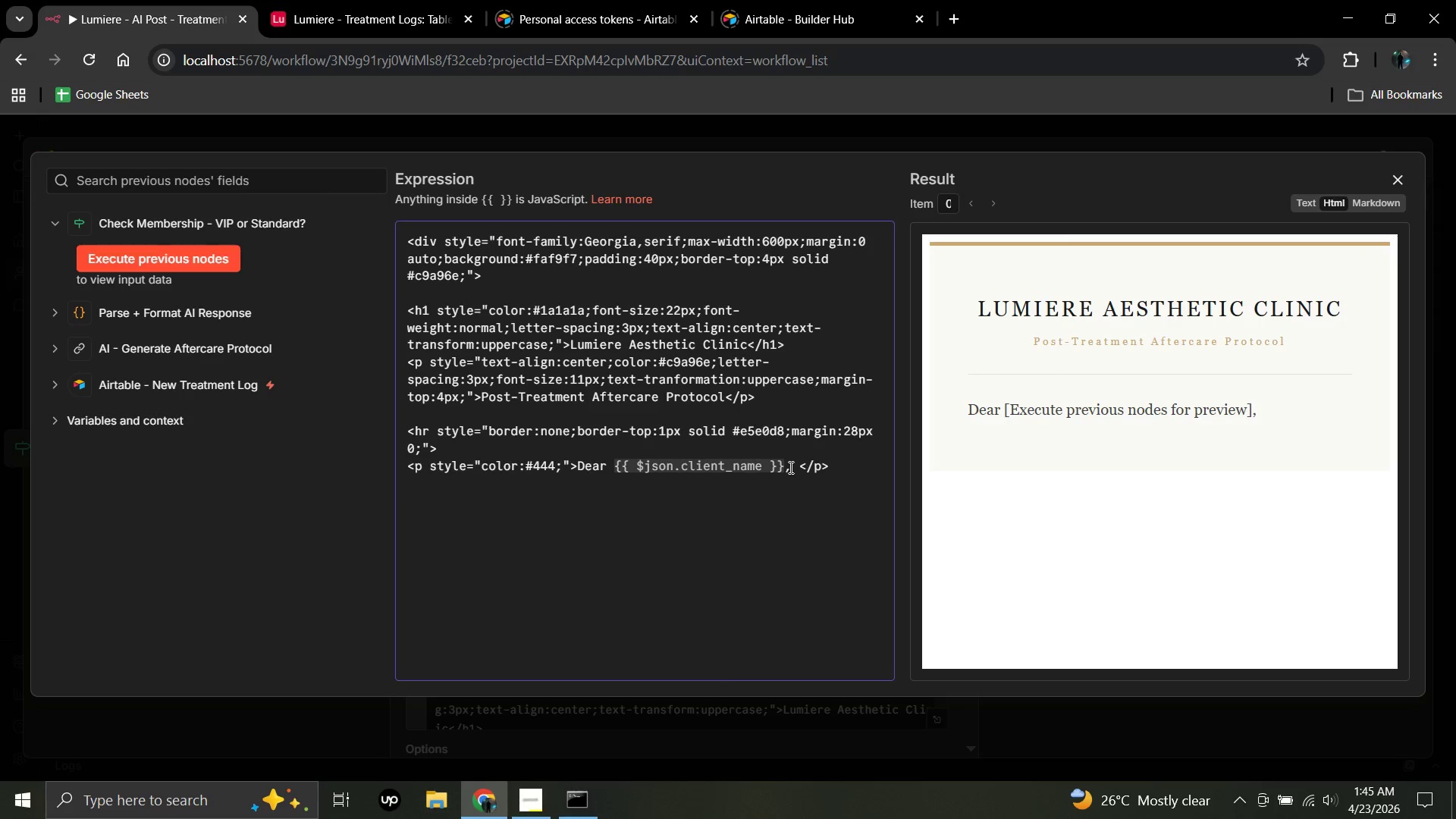 
type(<p stylw=)
key(Backspace)
key(Backspace)
key(Backspace)
key(Backspace)
key(Backspace)
key(Backspace)
key(Backspace)
key(Backspace)
key(Backspace)
key(Backspace)
key(Backspace)
type(e=")
 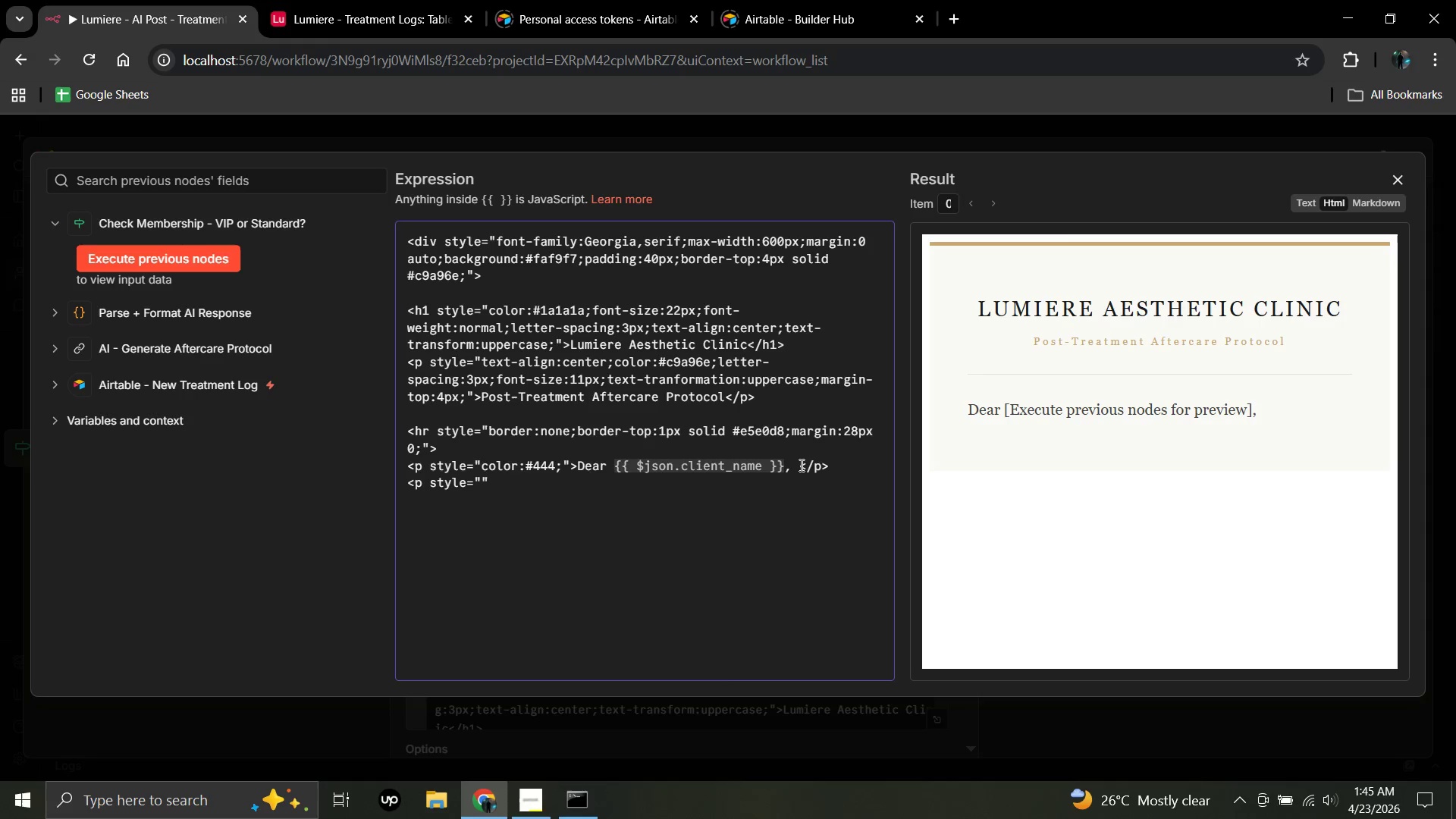 
hold_key(key=Backslash, duration=0.75)
 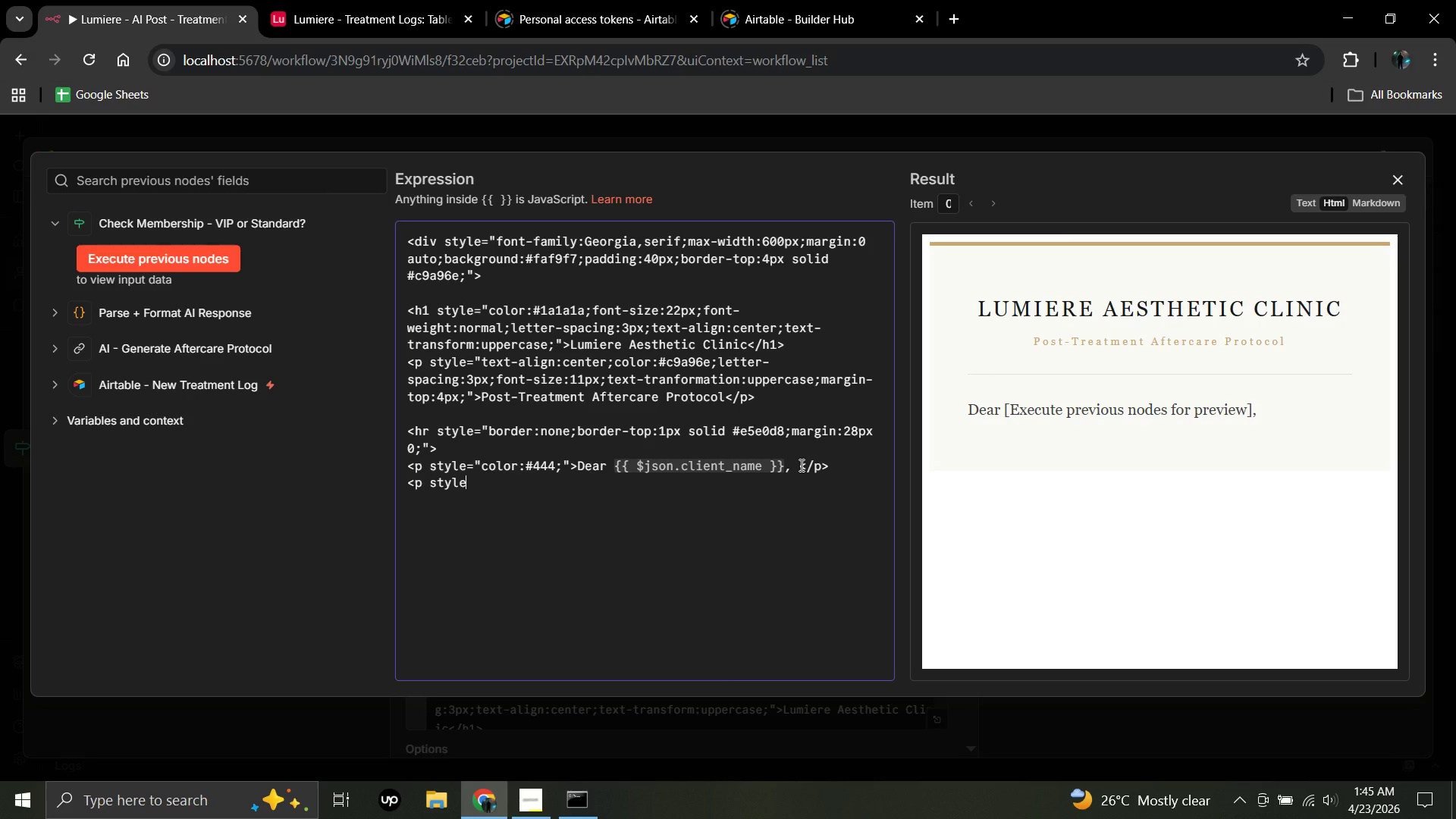 
type(color)
 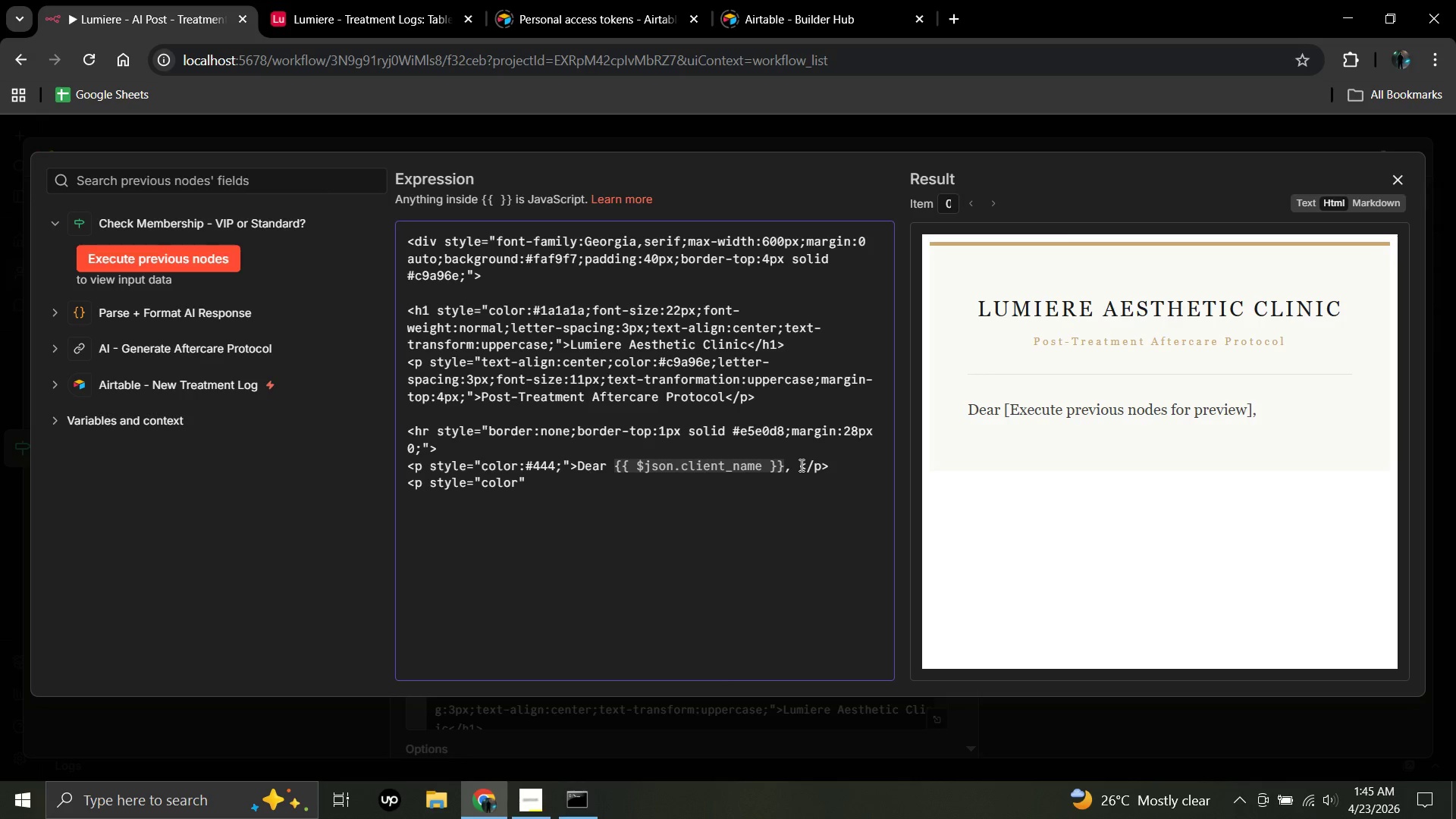 
type(:#444;)
 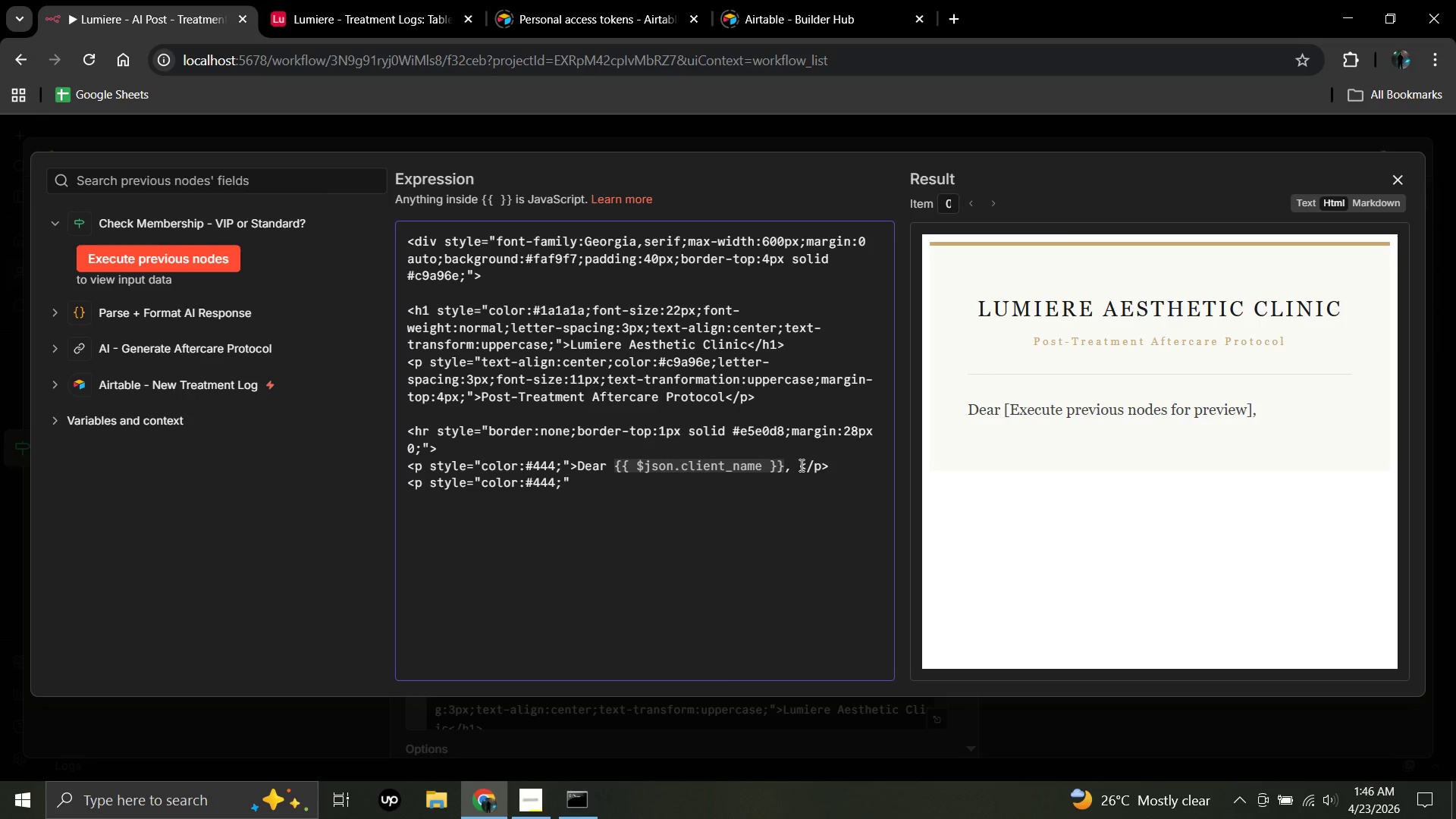 
wait(5.16)
 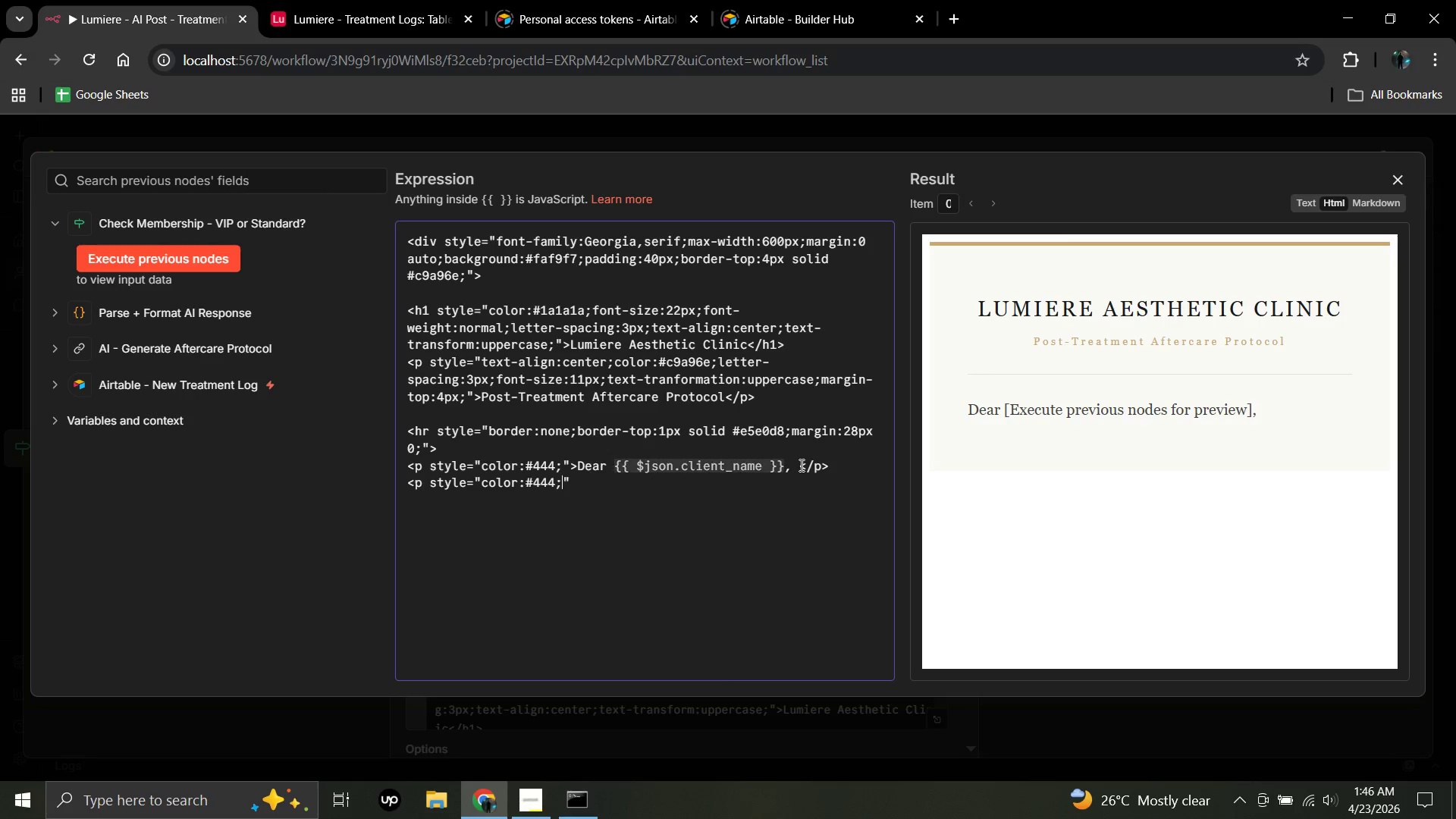 
left_click([573, 481])
 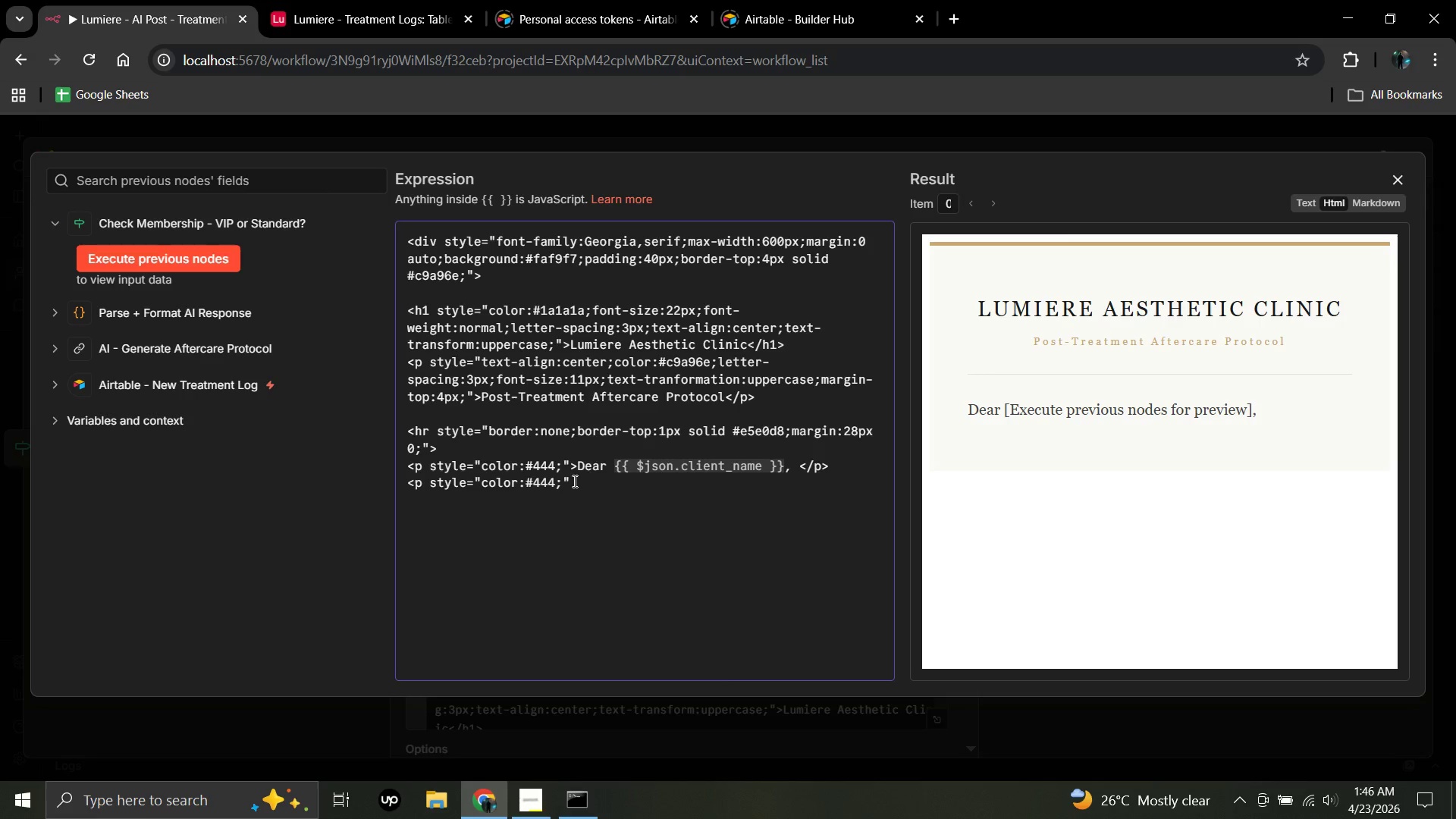 
key(Shift+Period)
 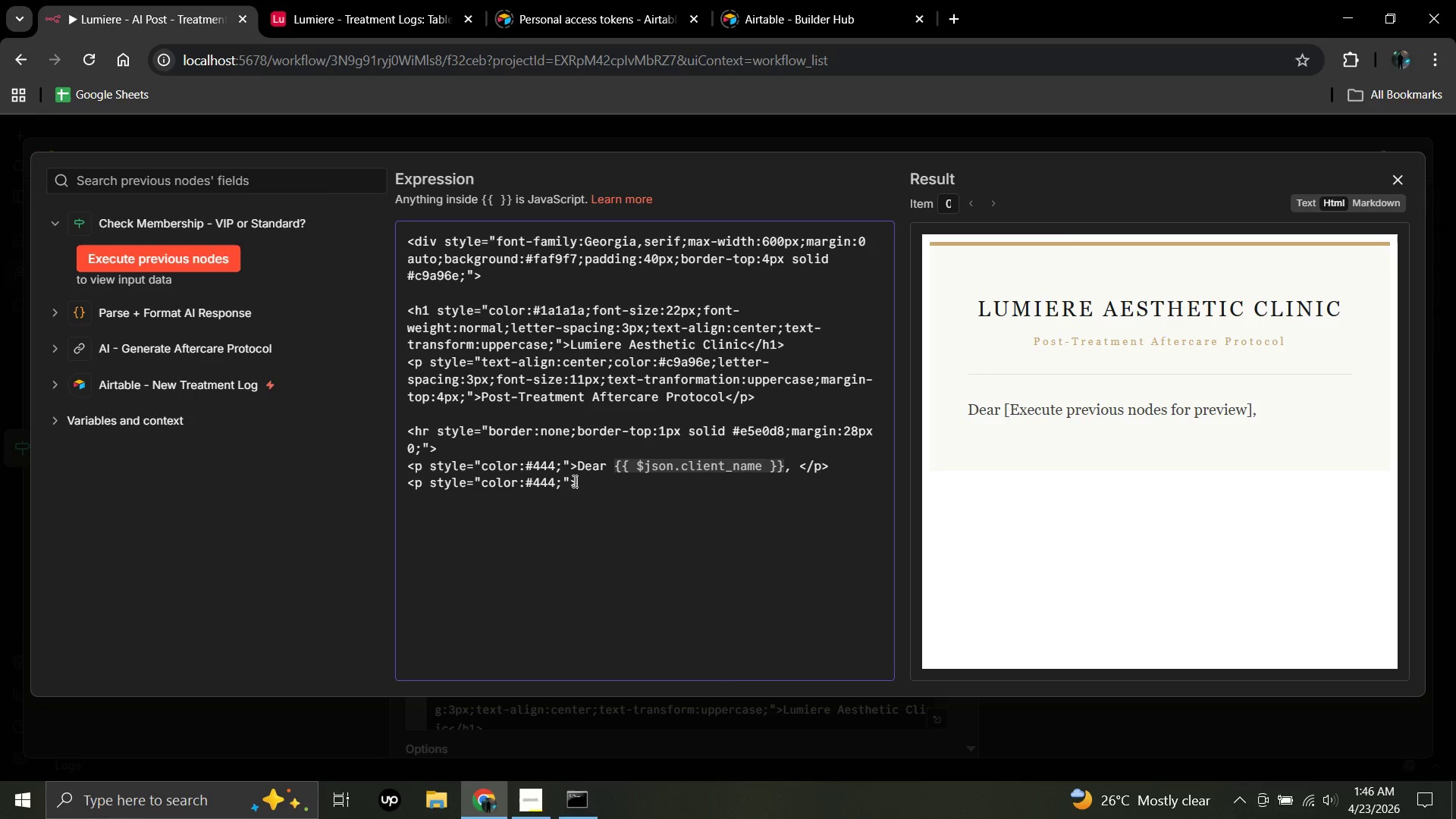 
wait(7.27)
 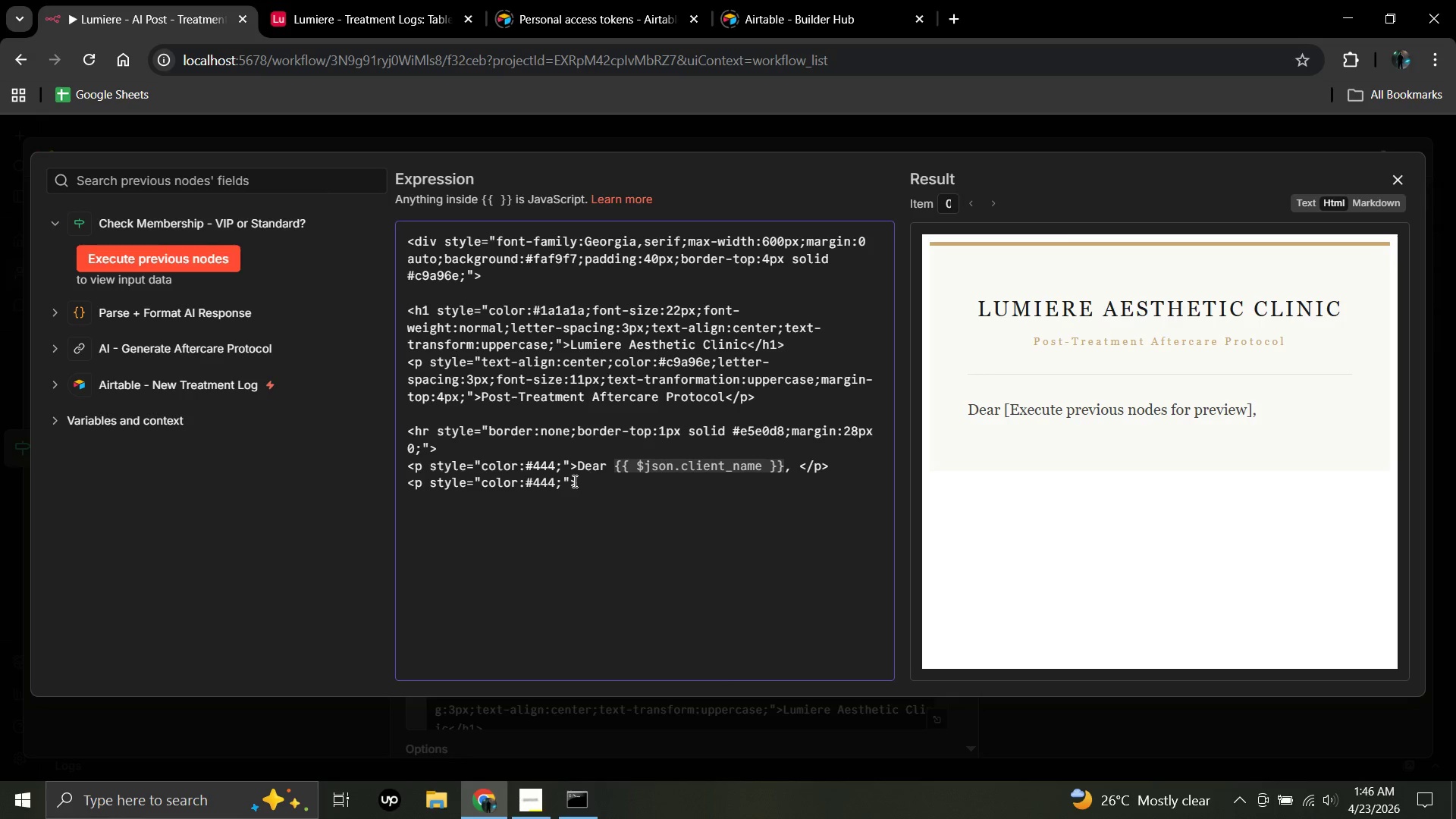 
type(Thank you for visiting )
 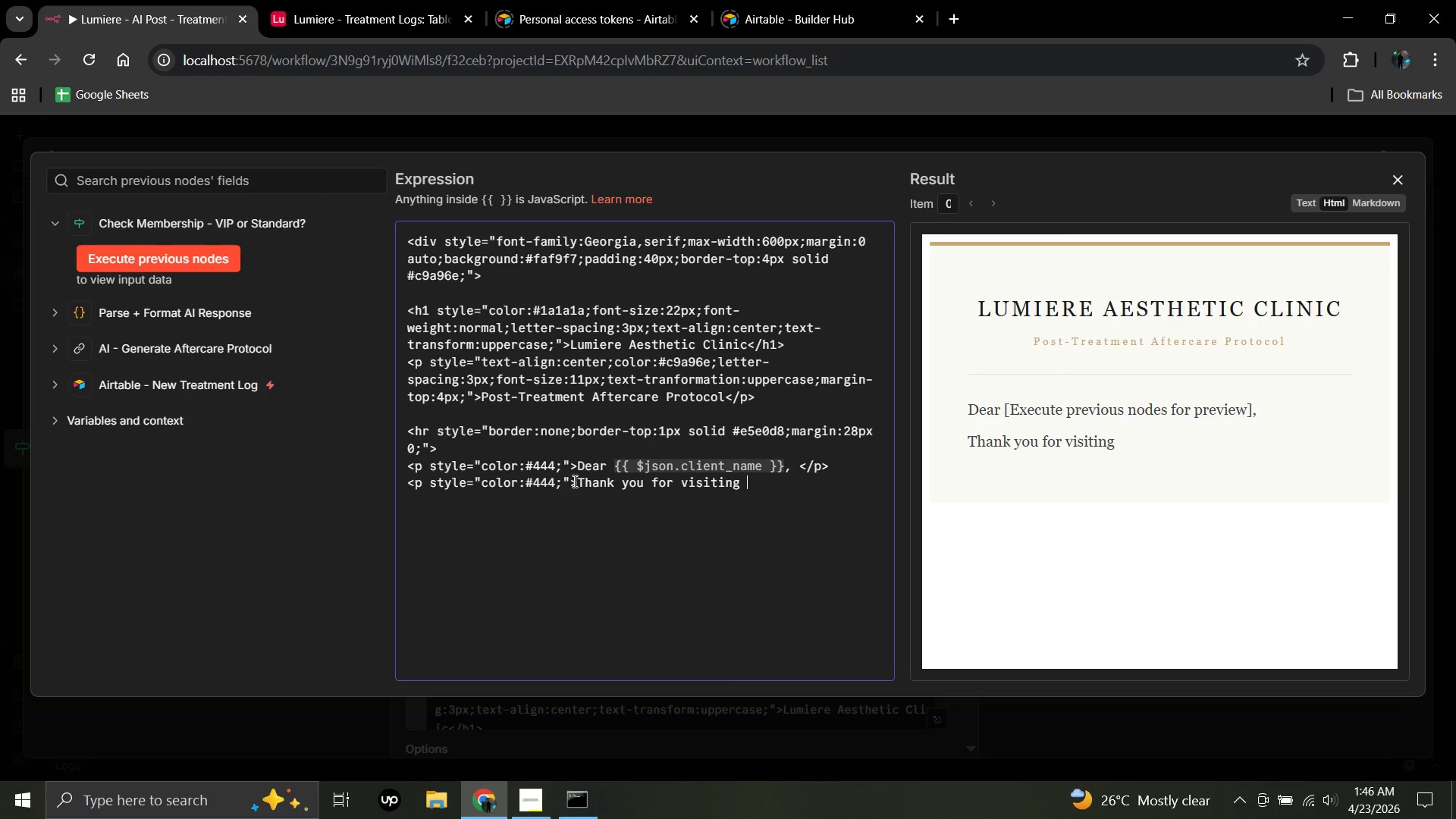 
type(Lumeire)
 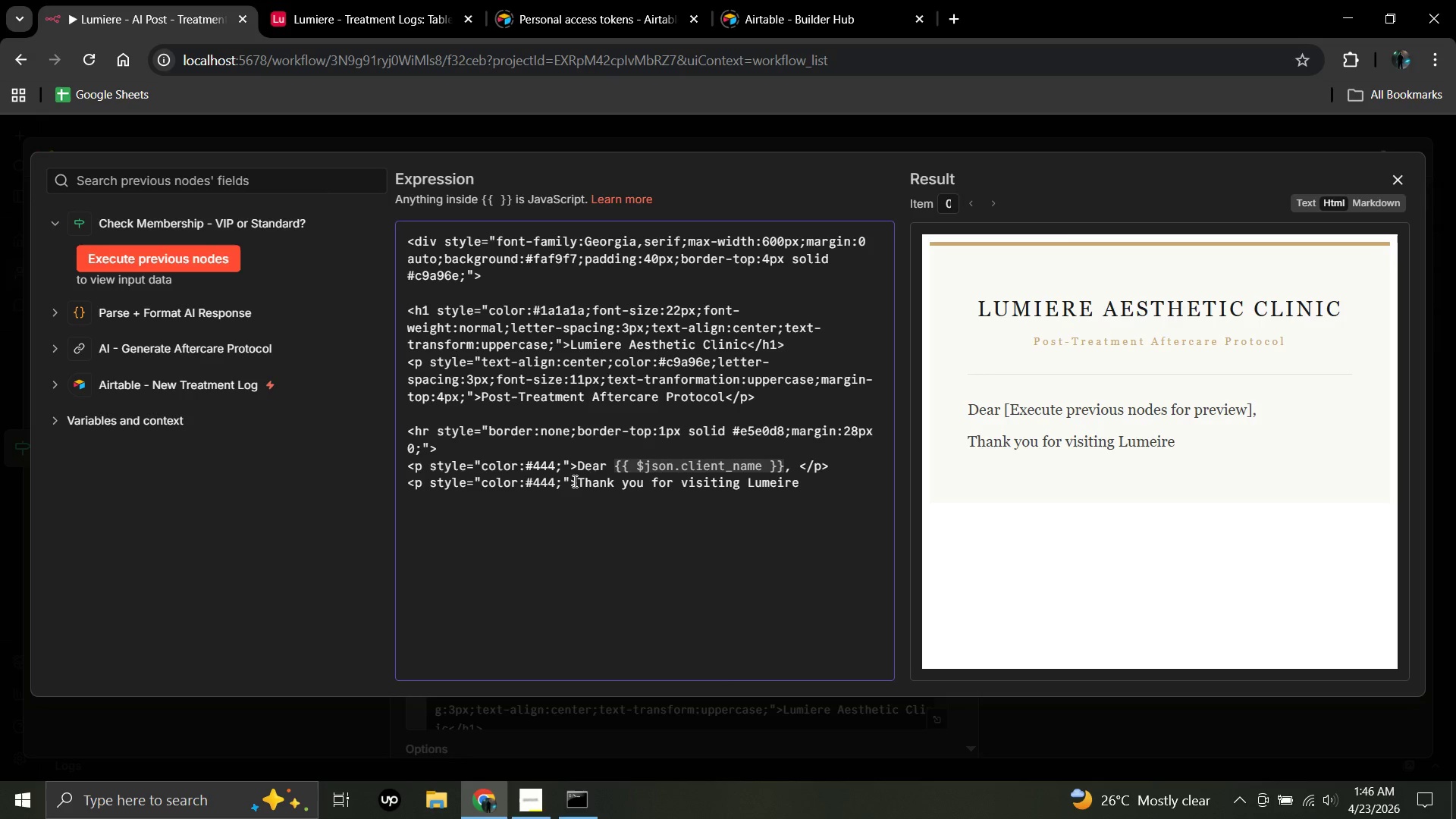 
key(Backspace)
key(Backspace)
key(Backspace)
key(Backspace)
type(iere)
 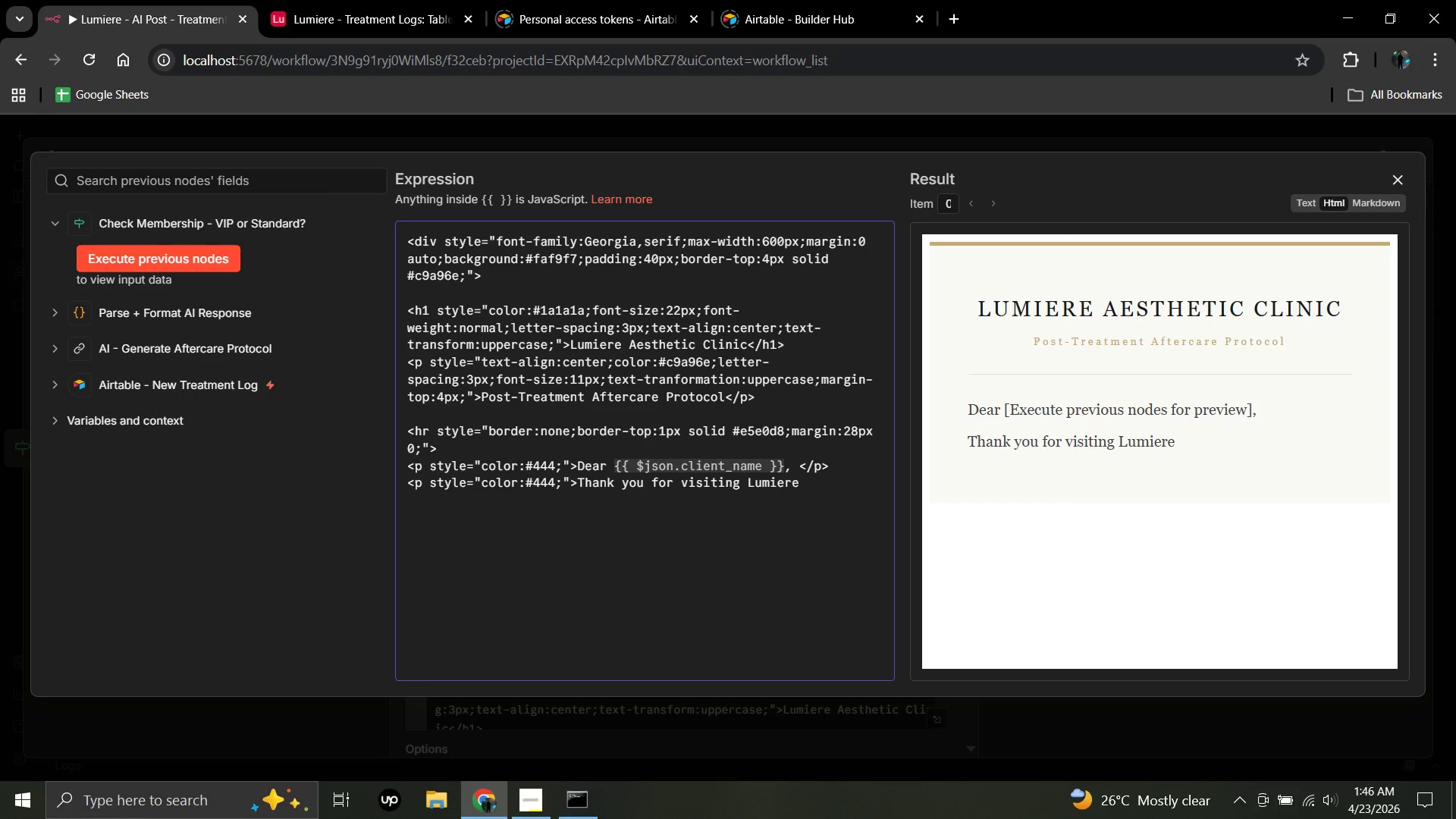 
key(Period)
 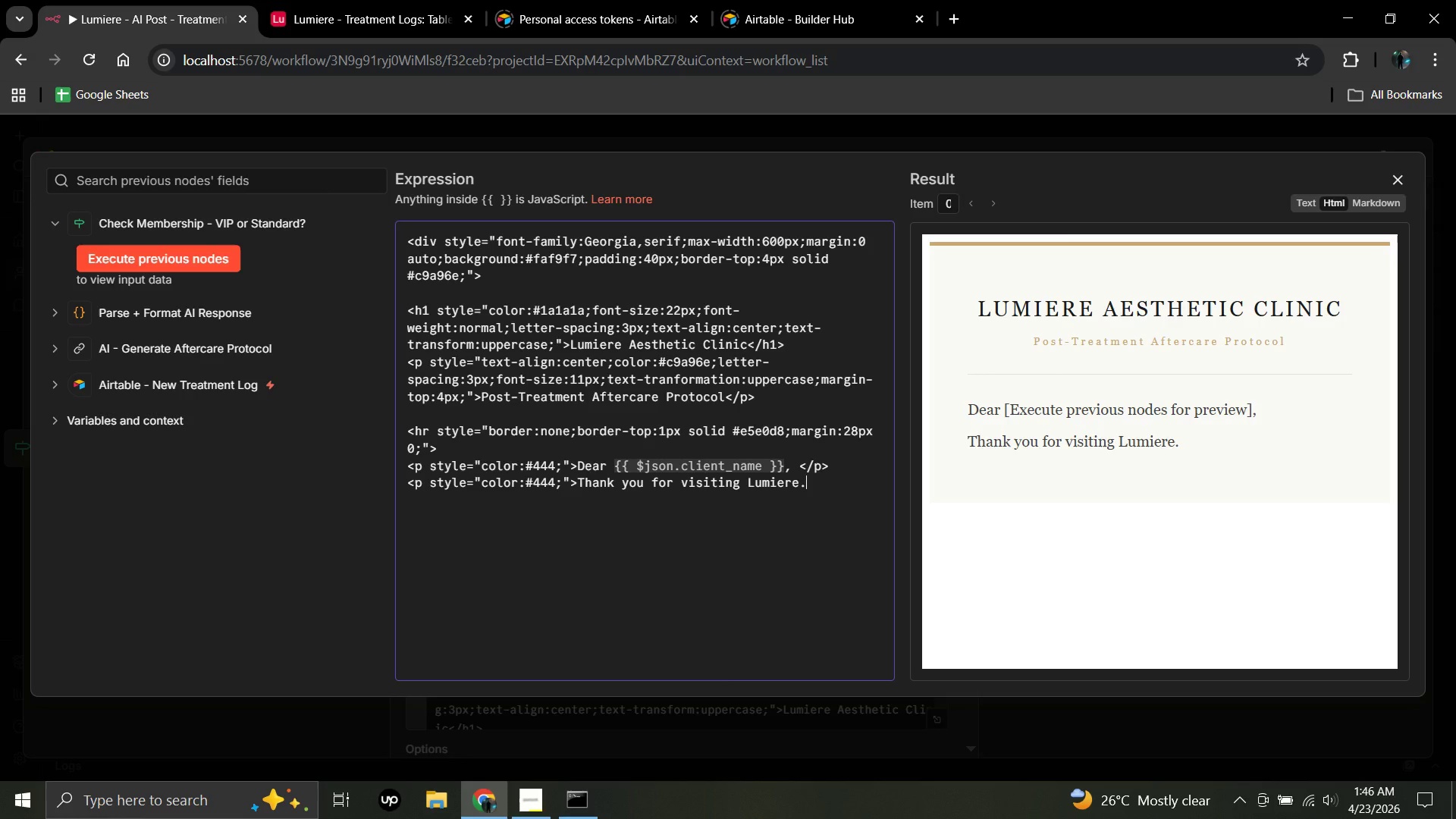 
type(We prepared your personal)
 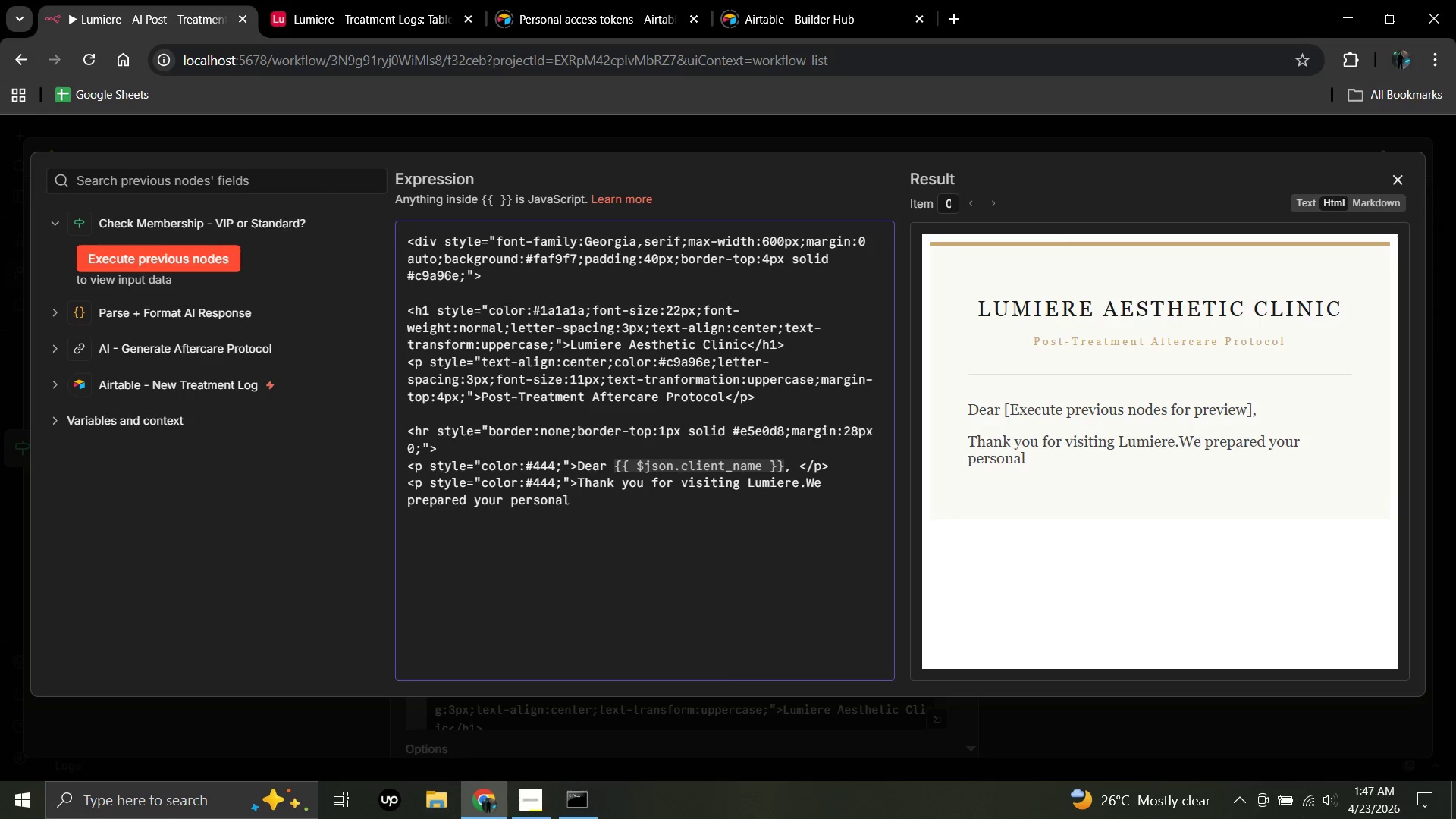 
type(ised aftercare protocol to hek)
key(Backspace)
type(lp you maintain)
 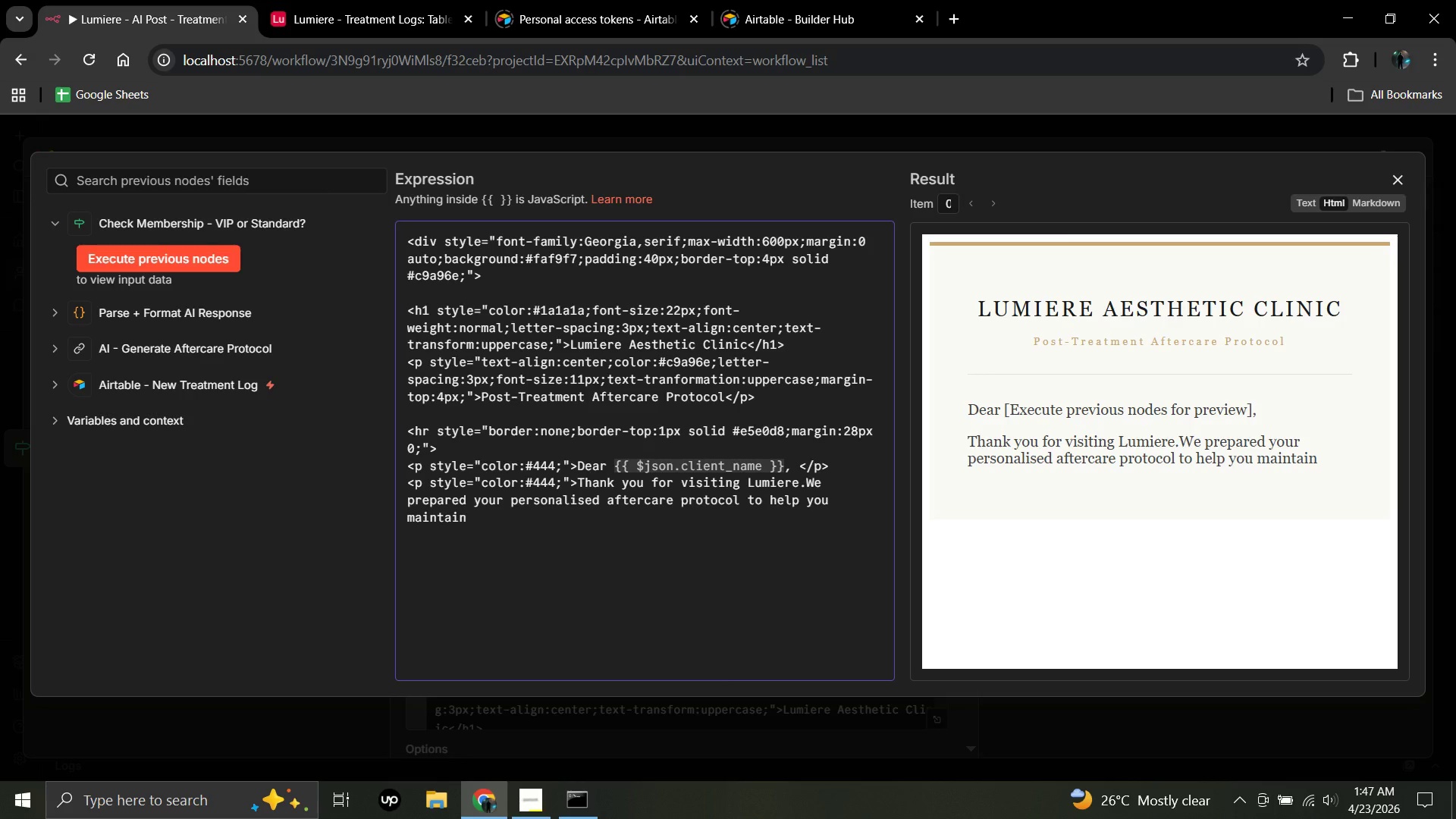 
wait(17.89)
 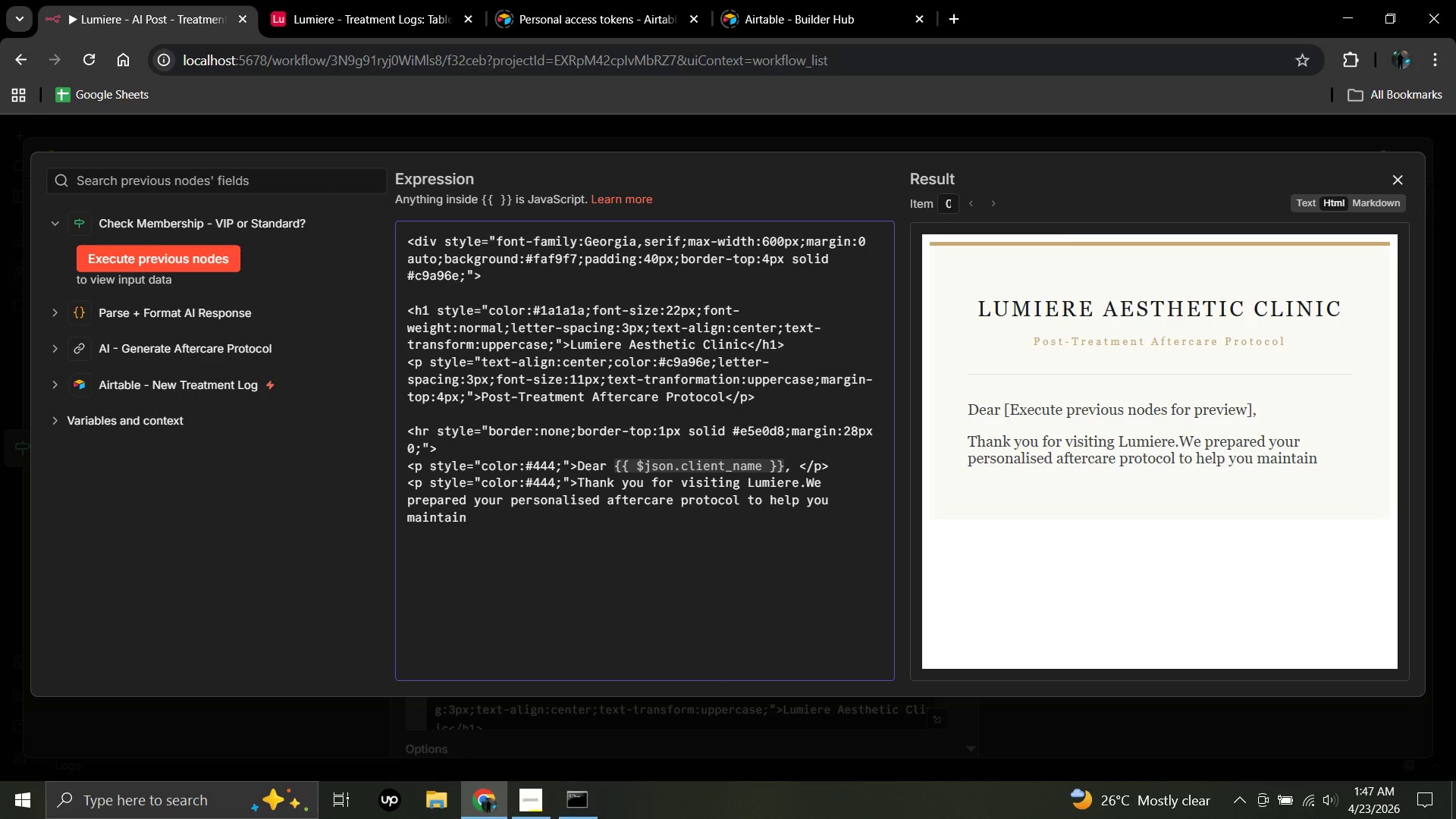 
type( and )
 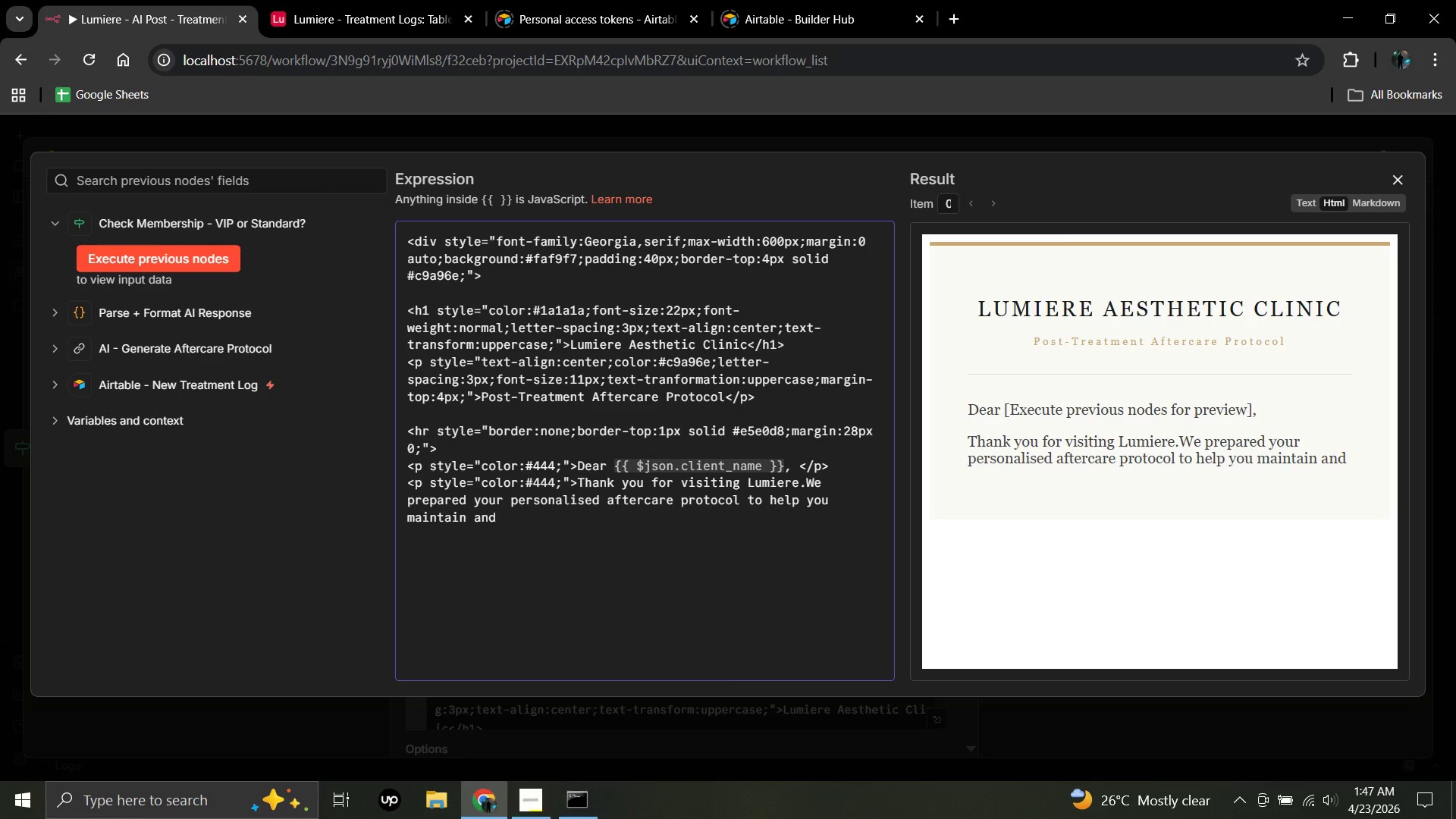 
wait(7.61)
 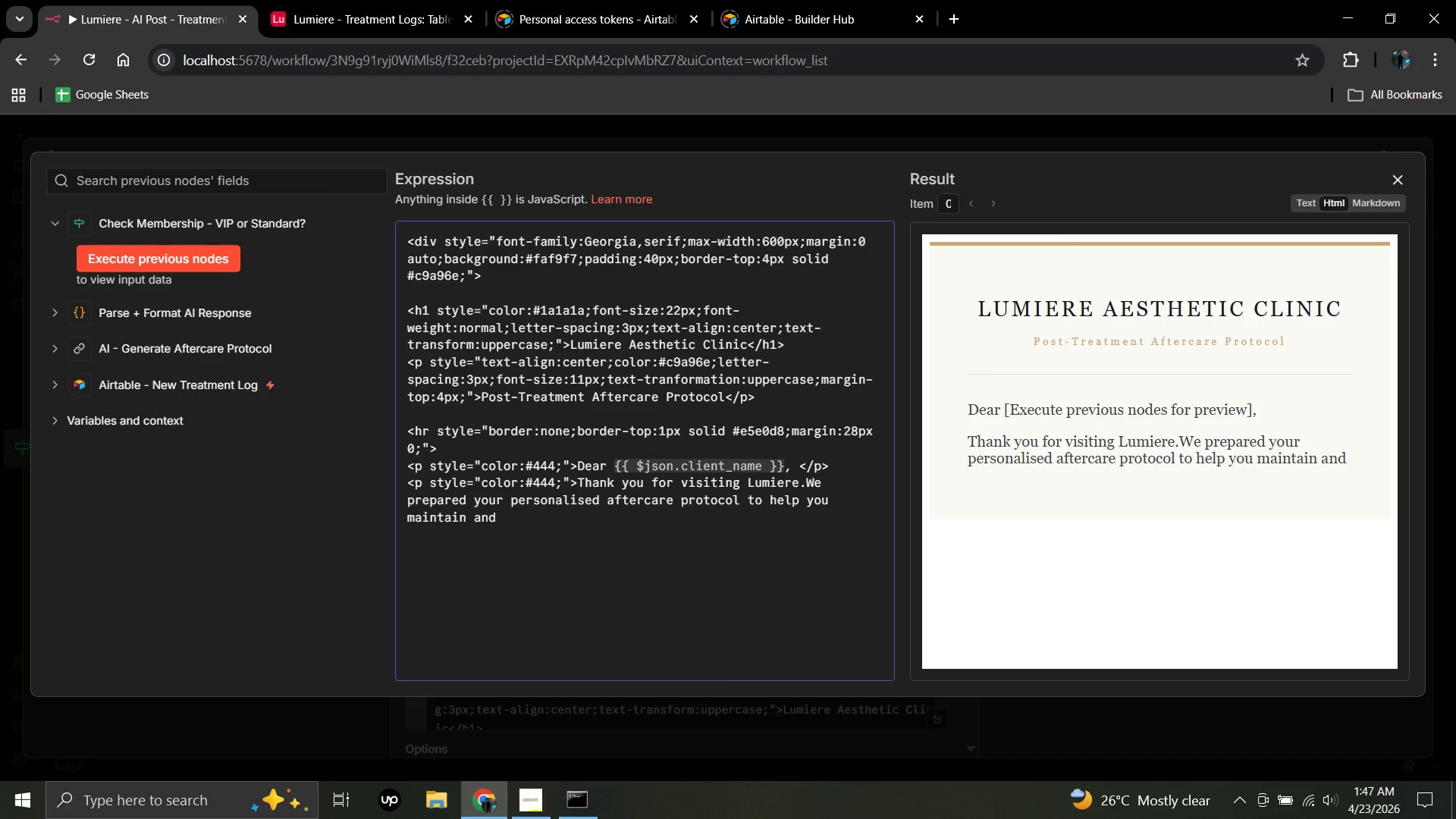 
type(enhance the results of your treatment.</p>)
 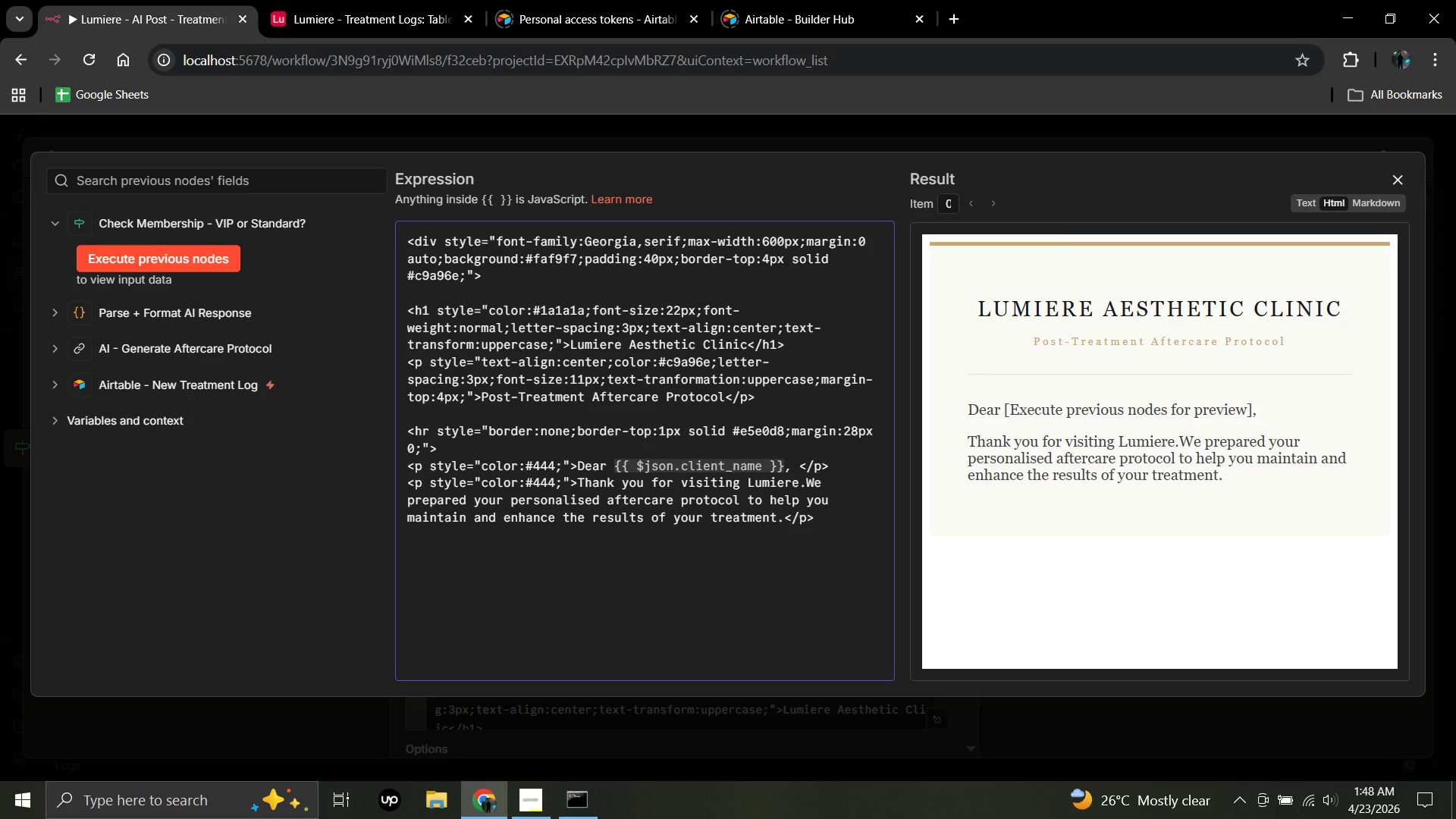 
key(Enter)
 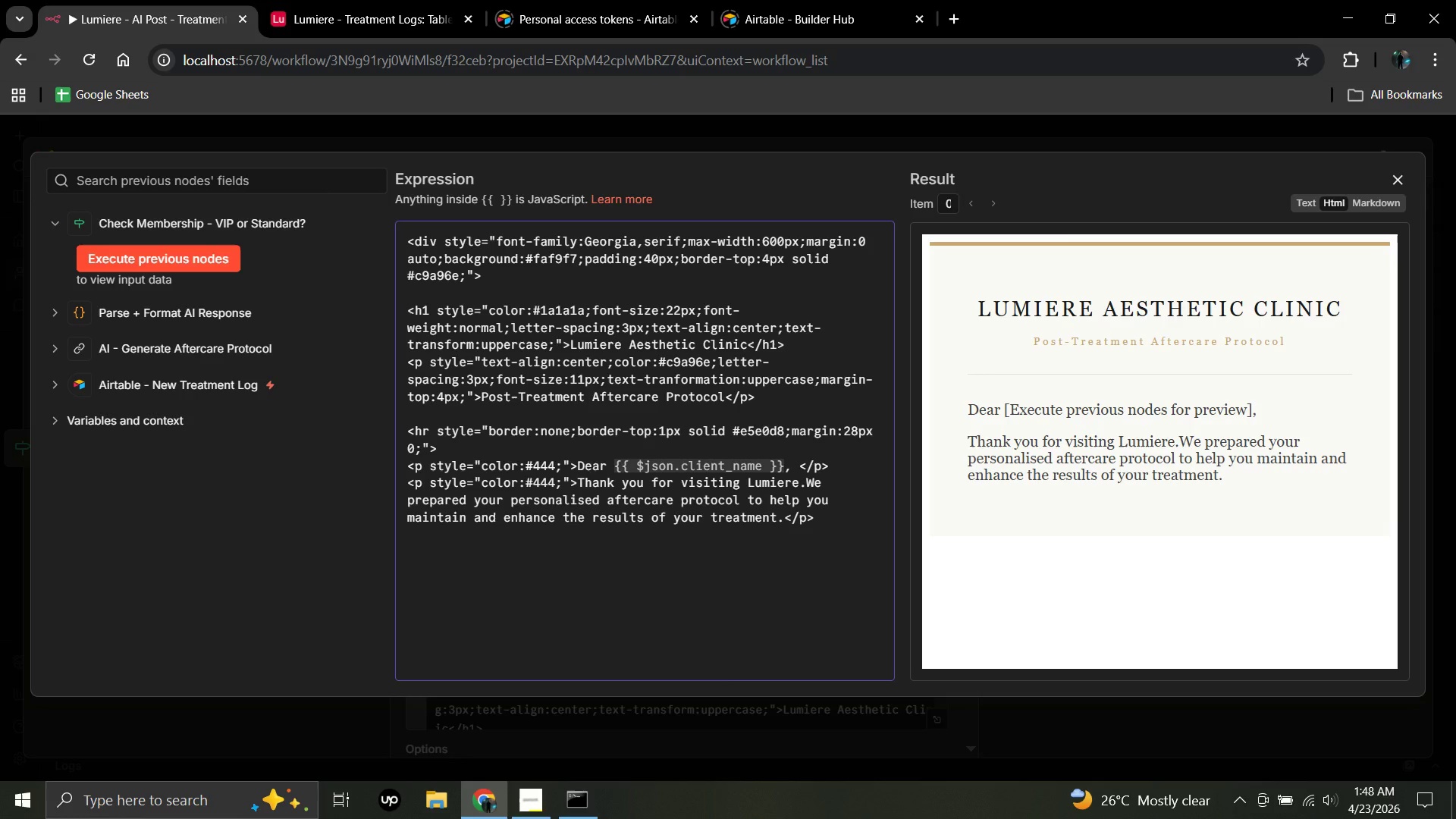 
type(  <p style=")
 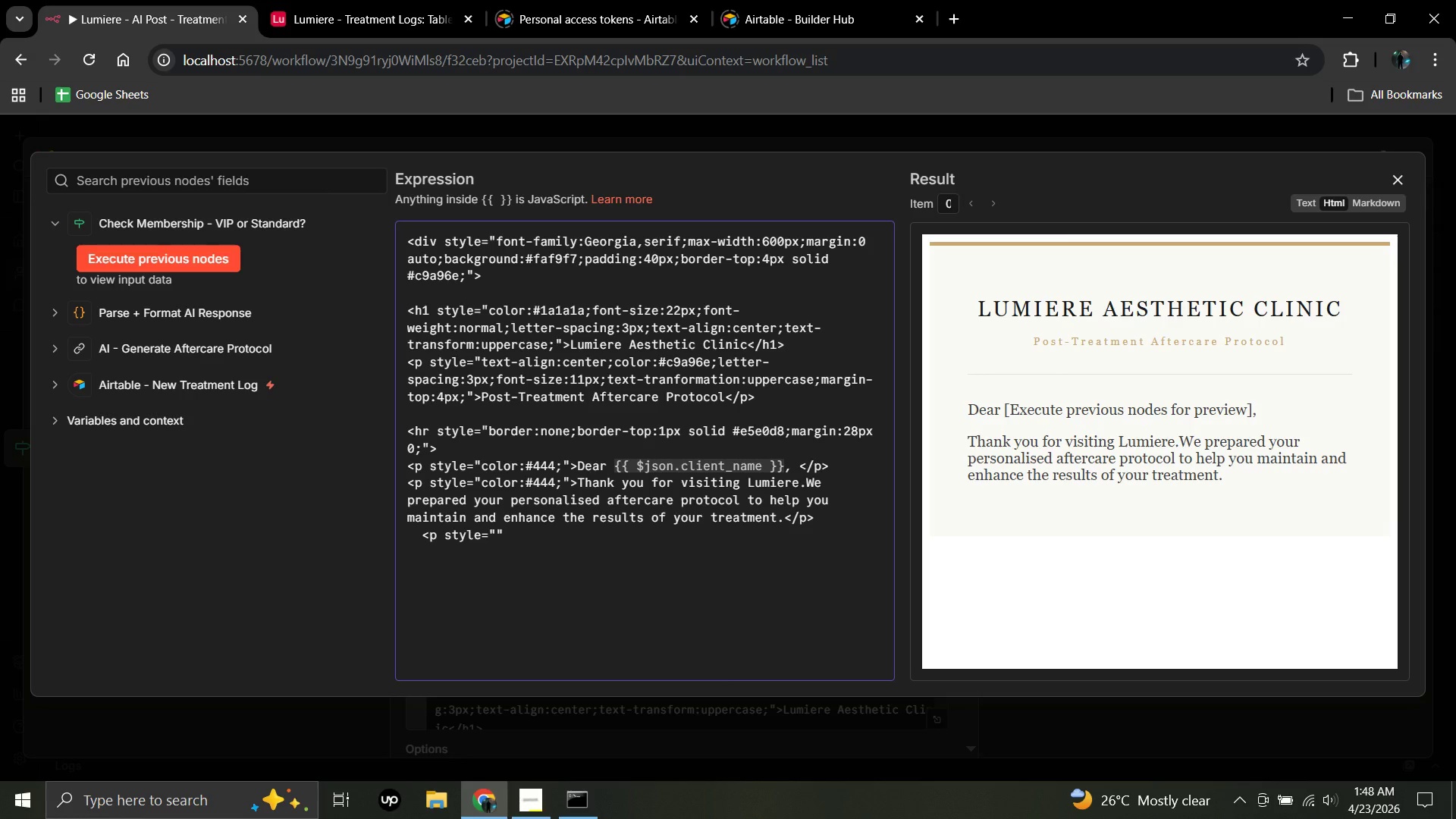 
type(color:)
 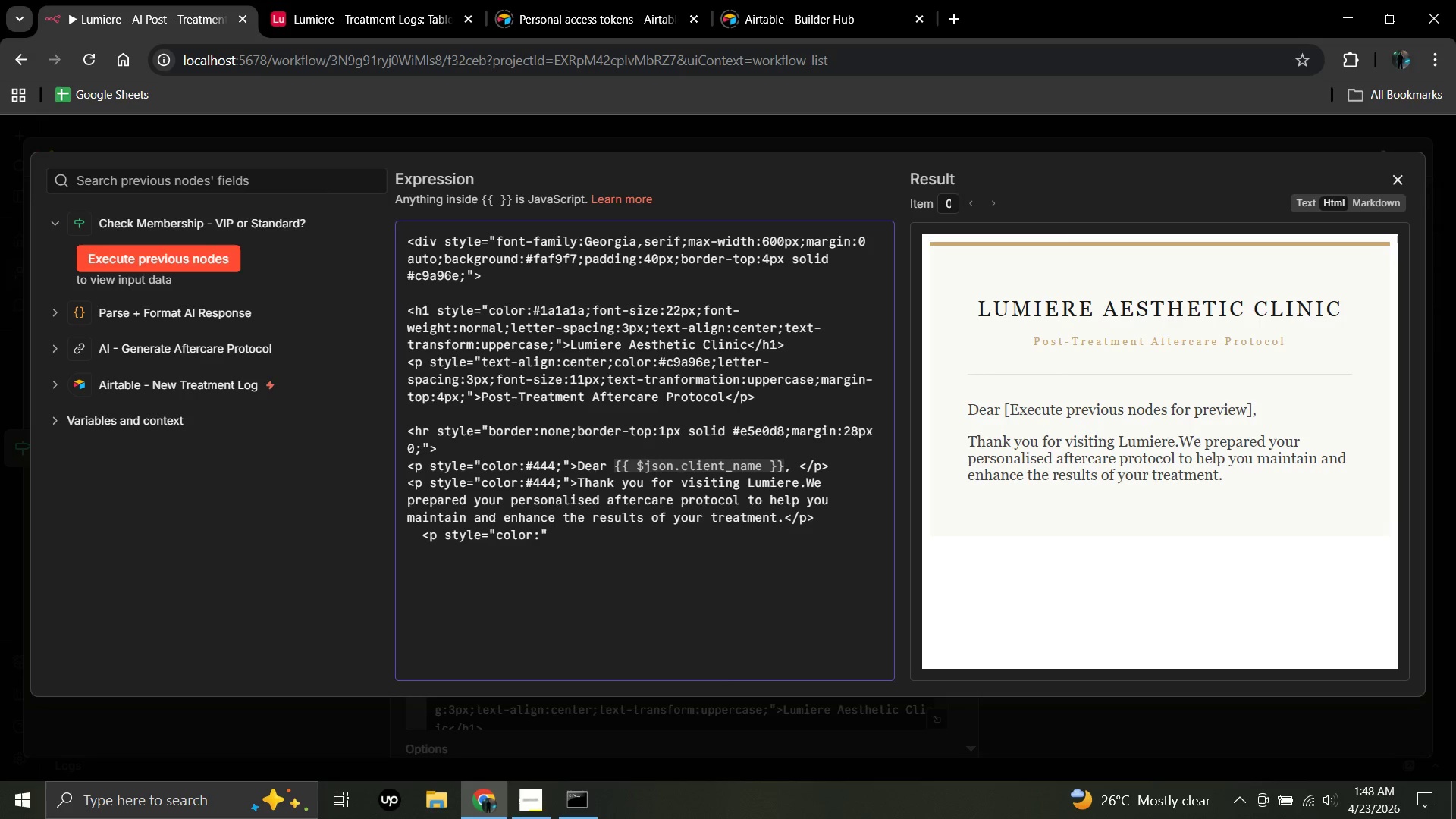 
type(#888;font-style)
 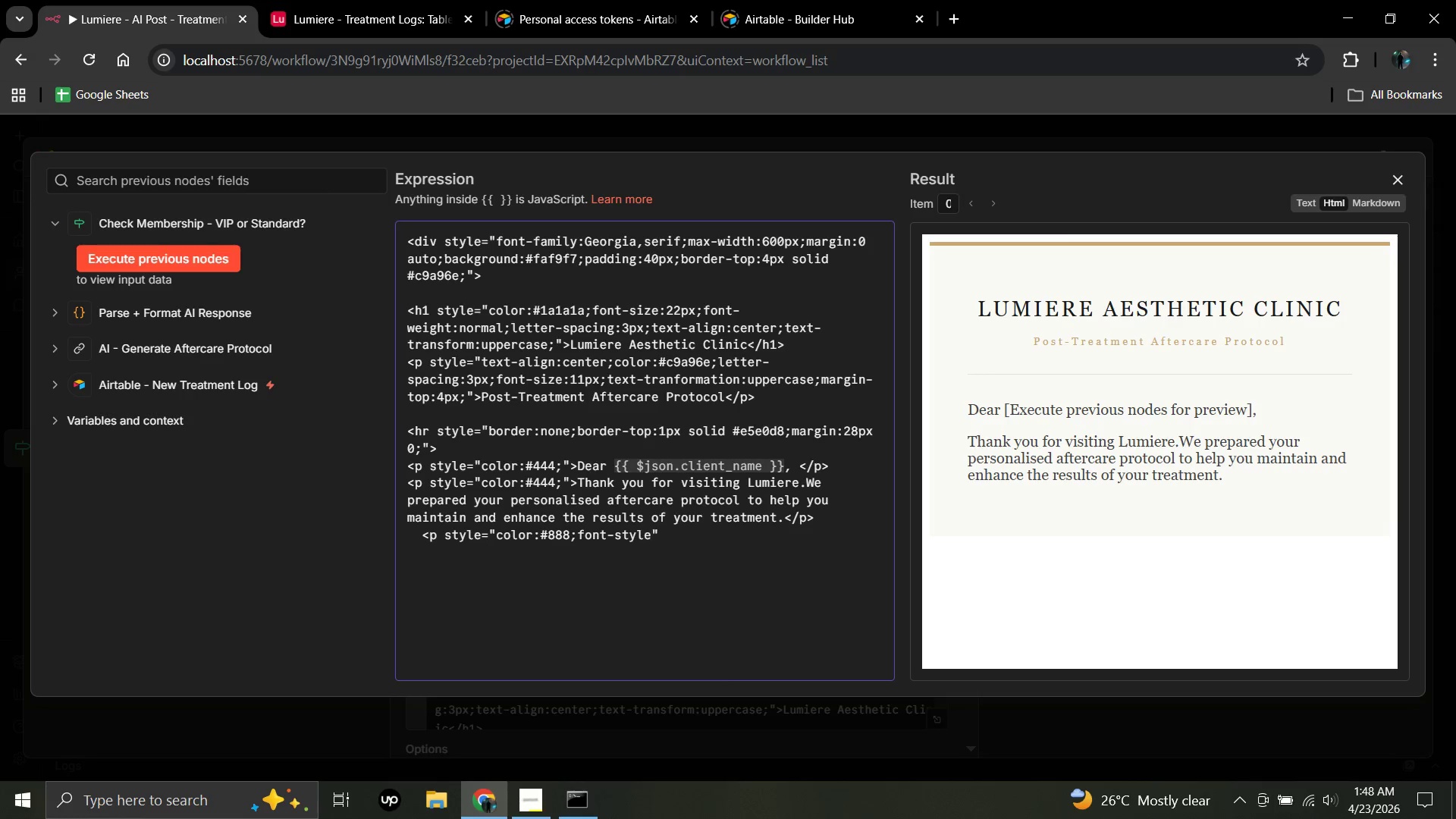 
type(:italic;)
 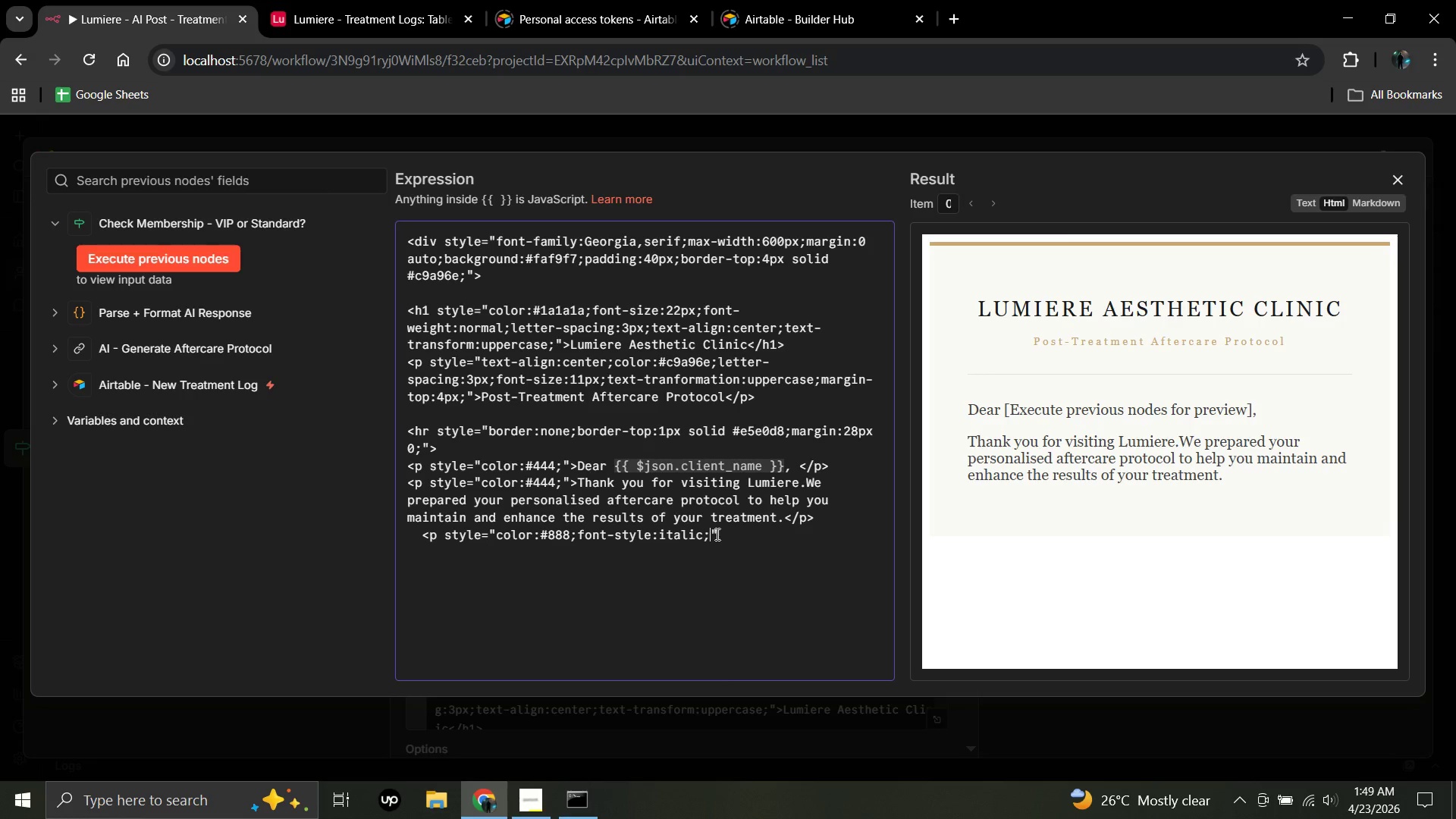 
wait(5.38)
 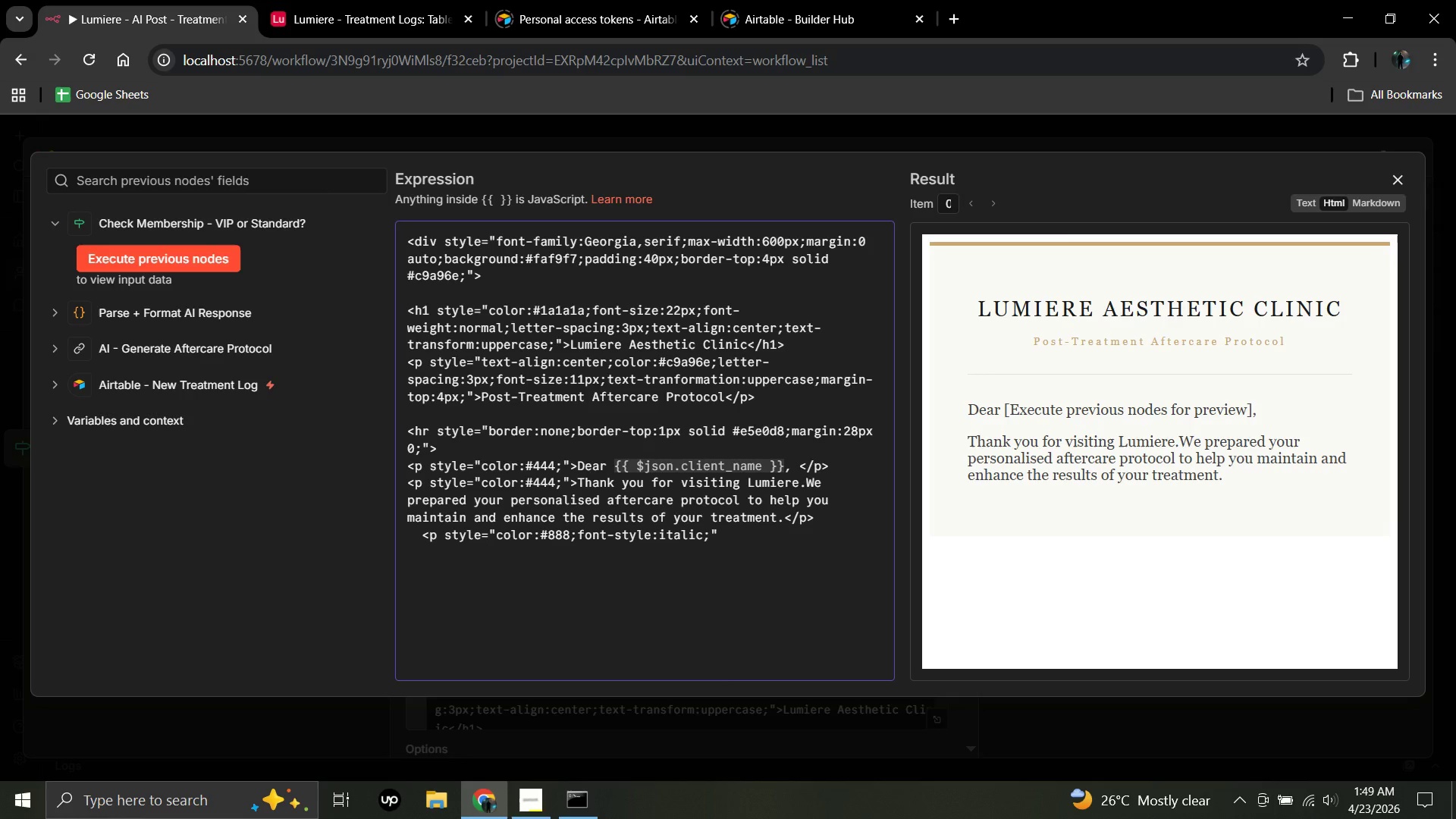 
left_click([717, 532])
 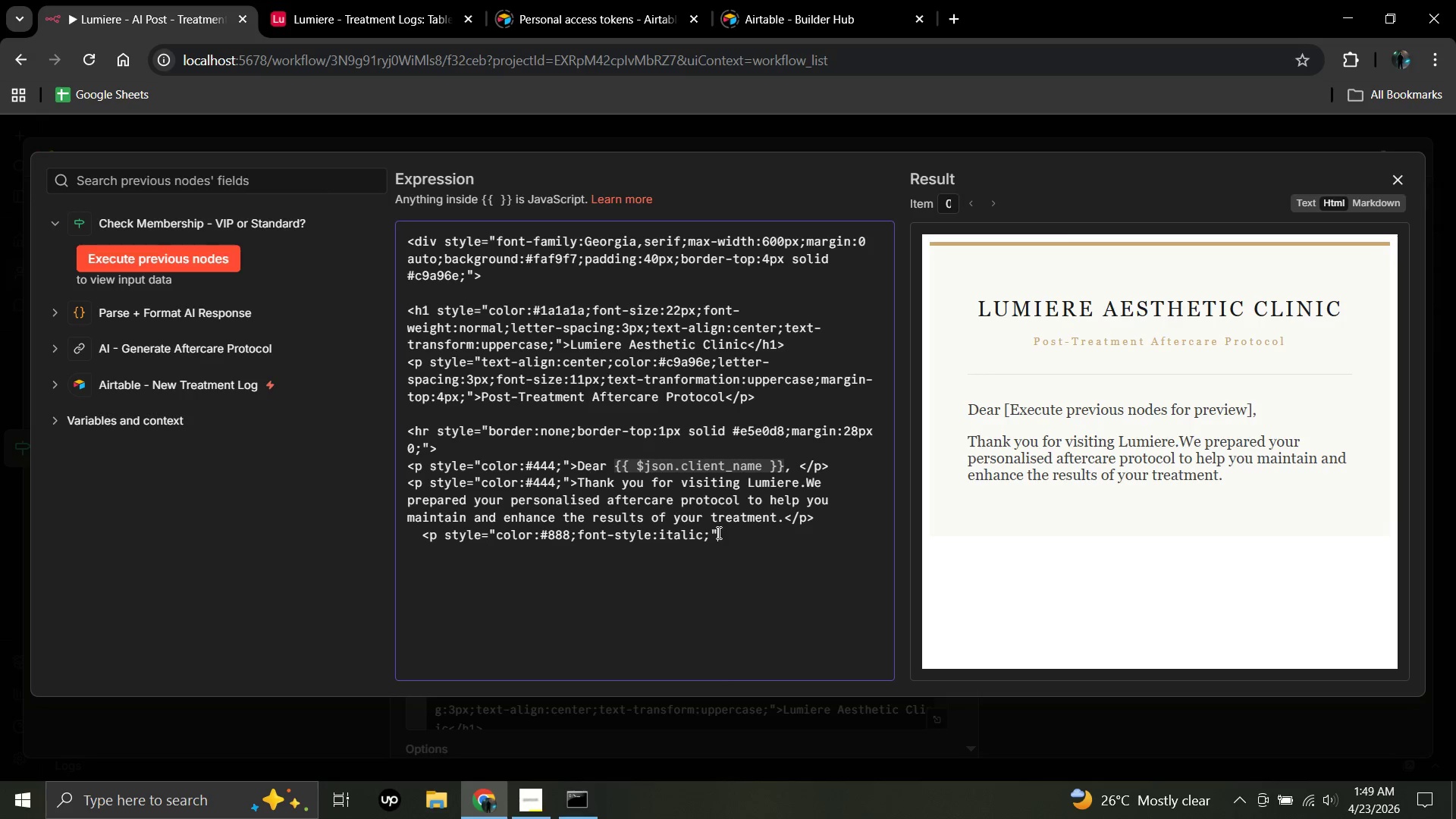 
type(>{{$json.summary)
 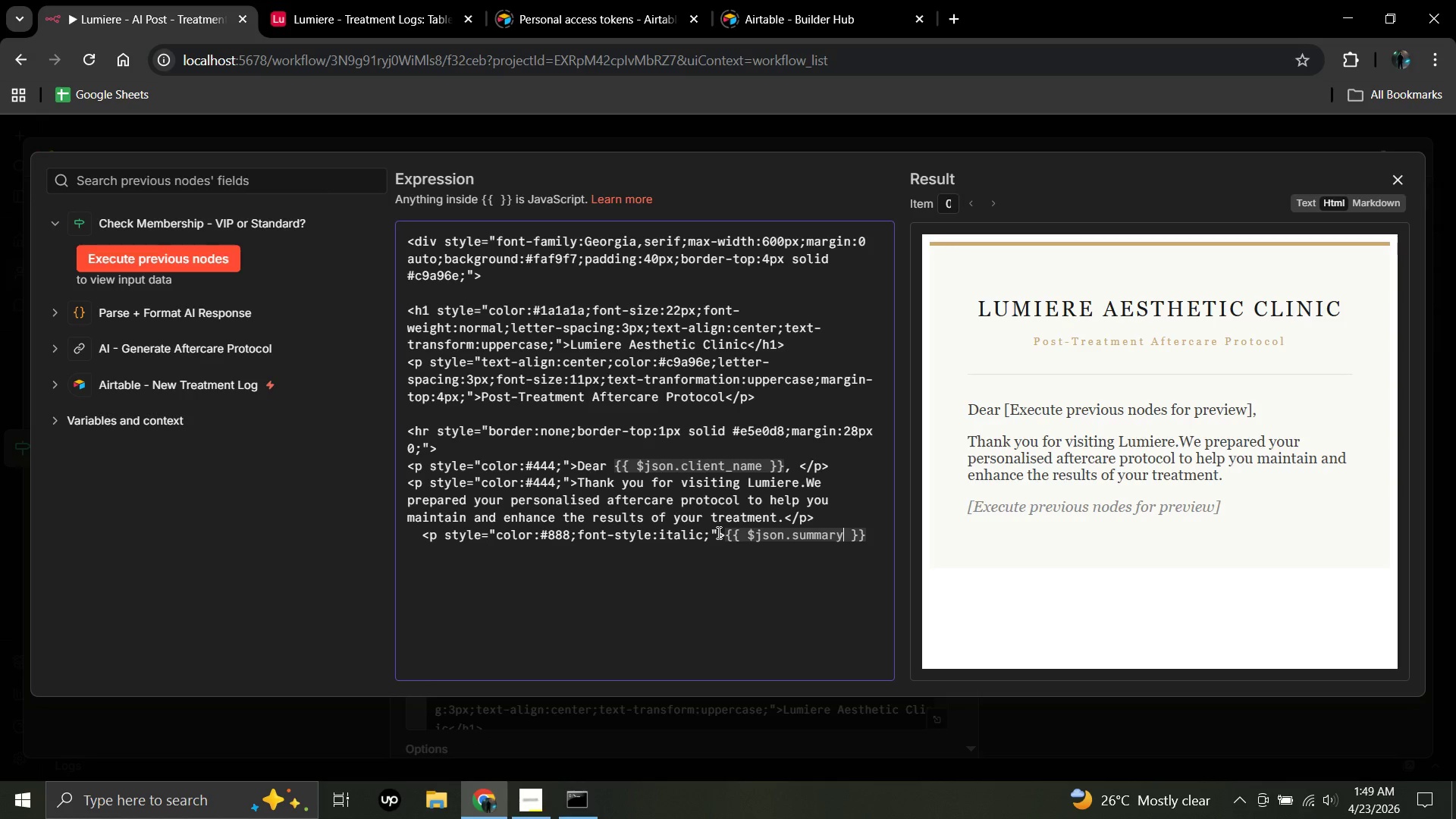 
left_click([871, 534])
 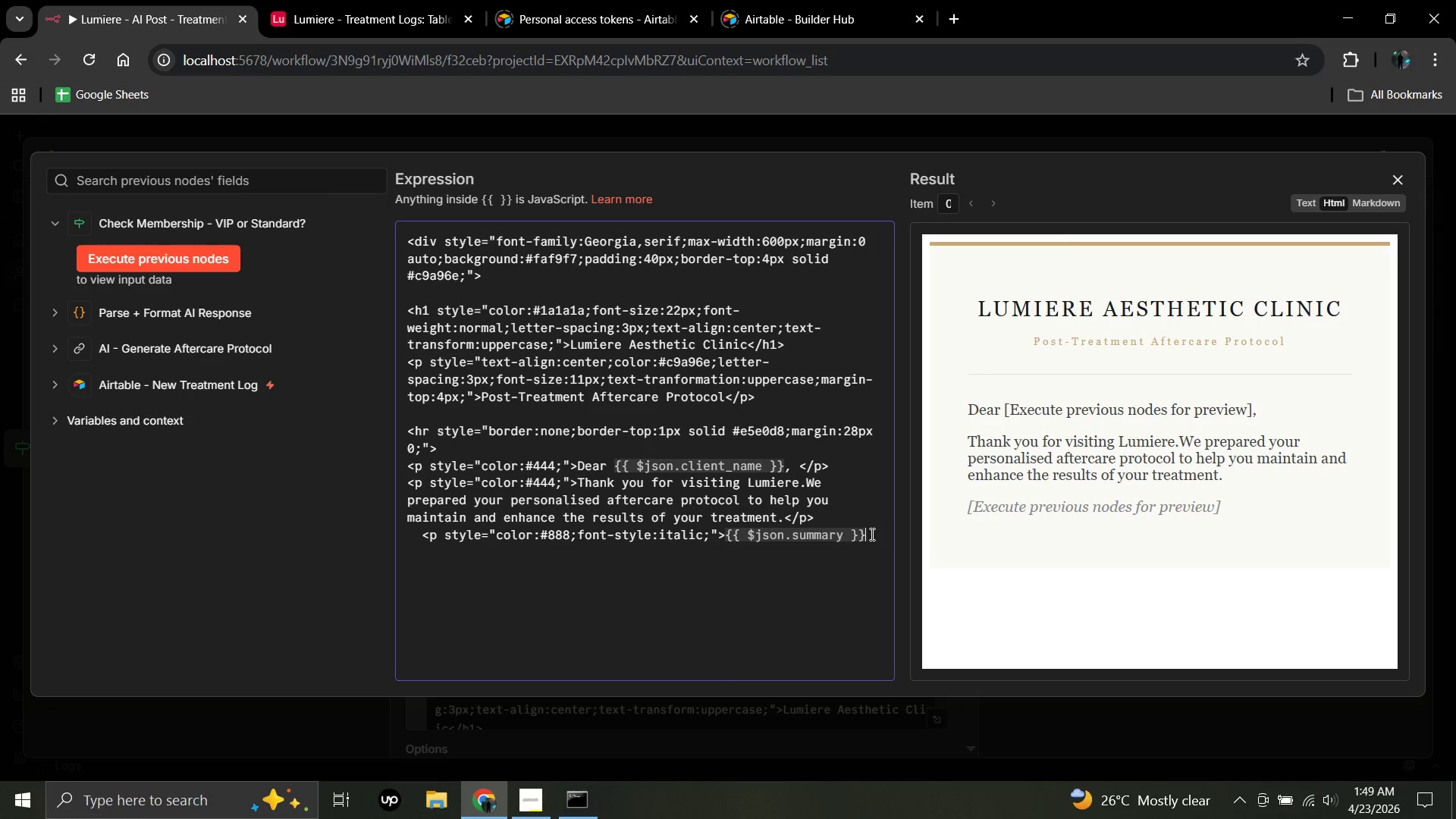 
key(Shift+Comma)
 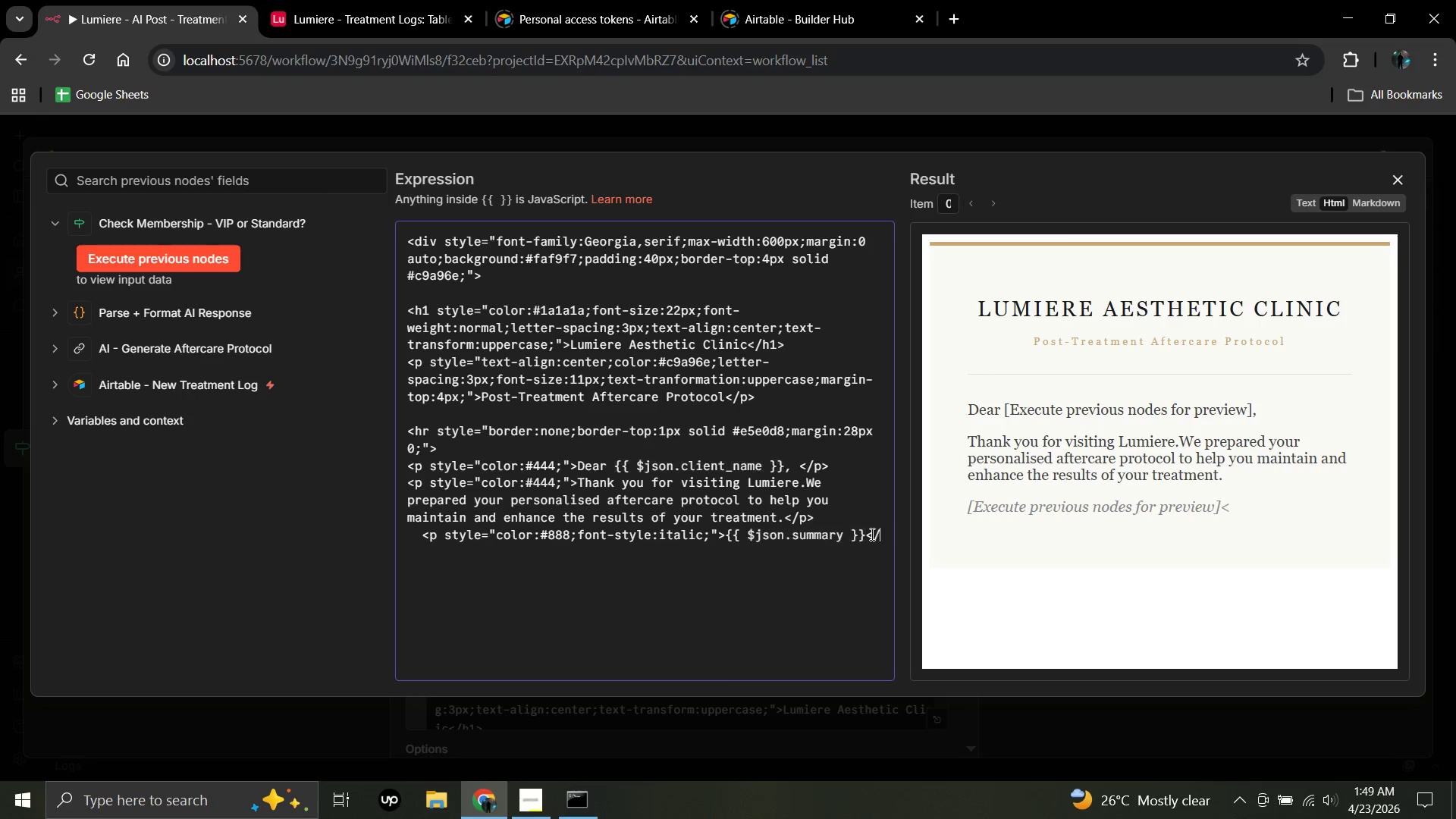 
key(Slash)
 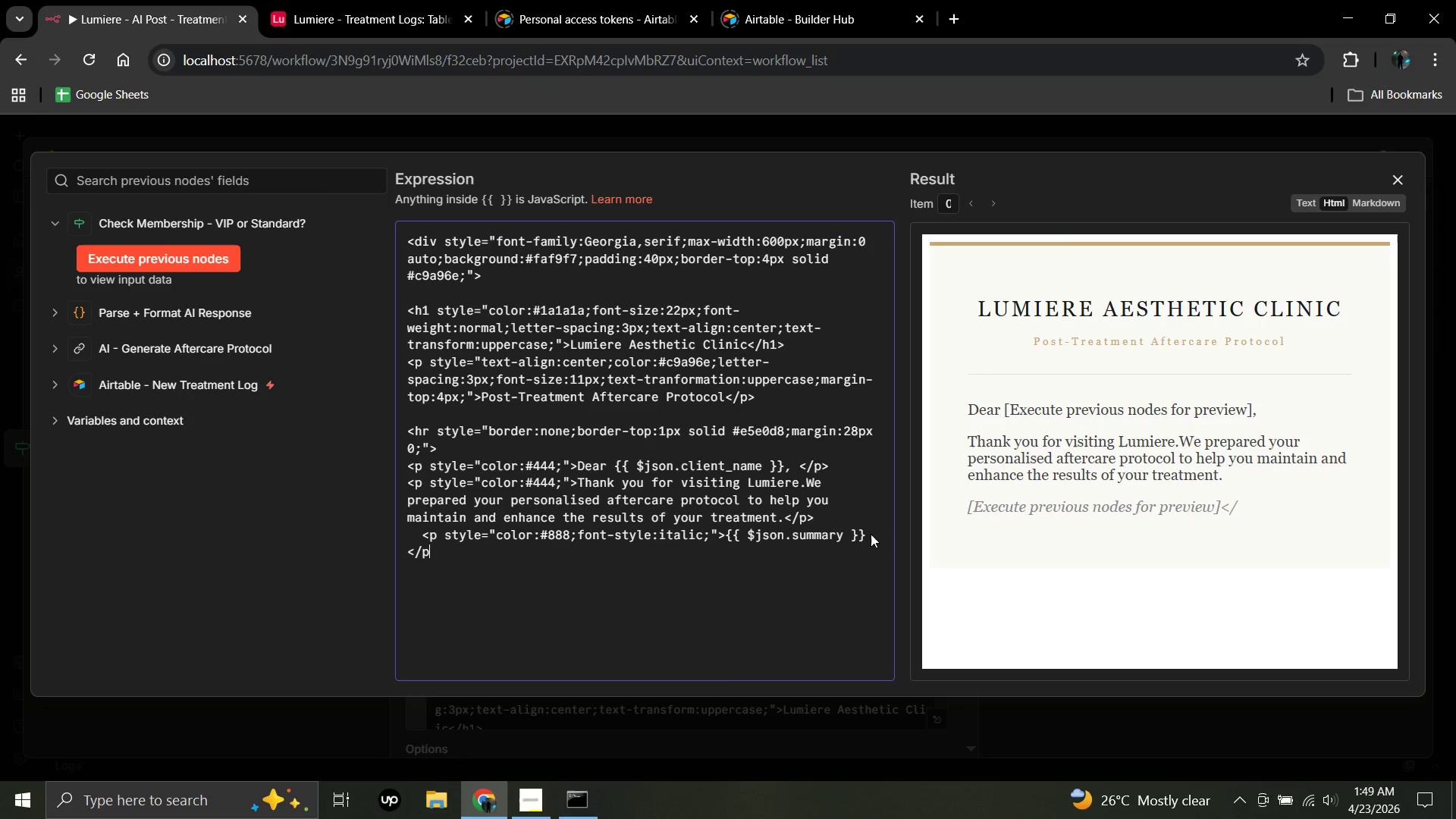 
key(P)
 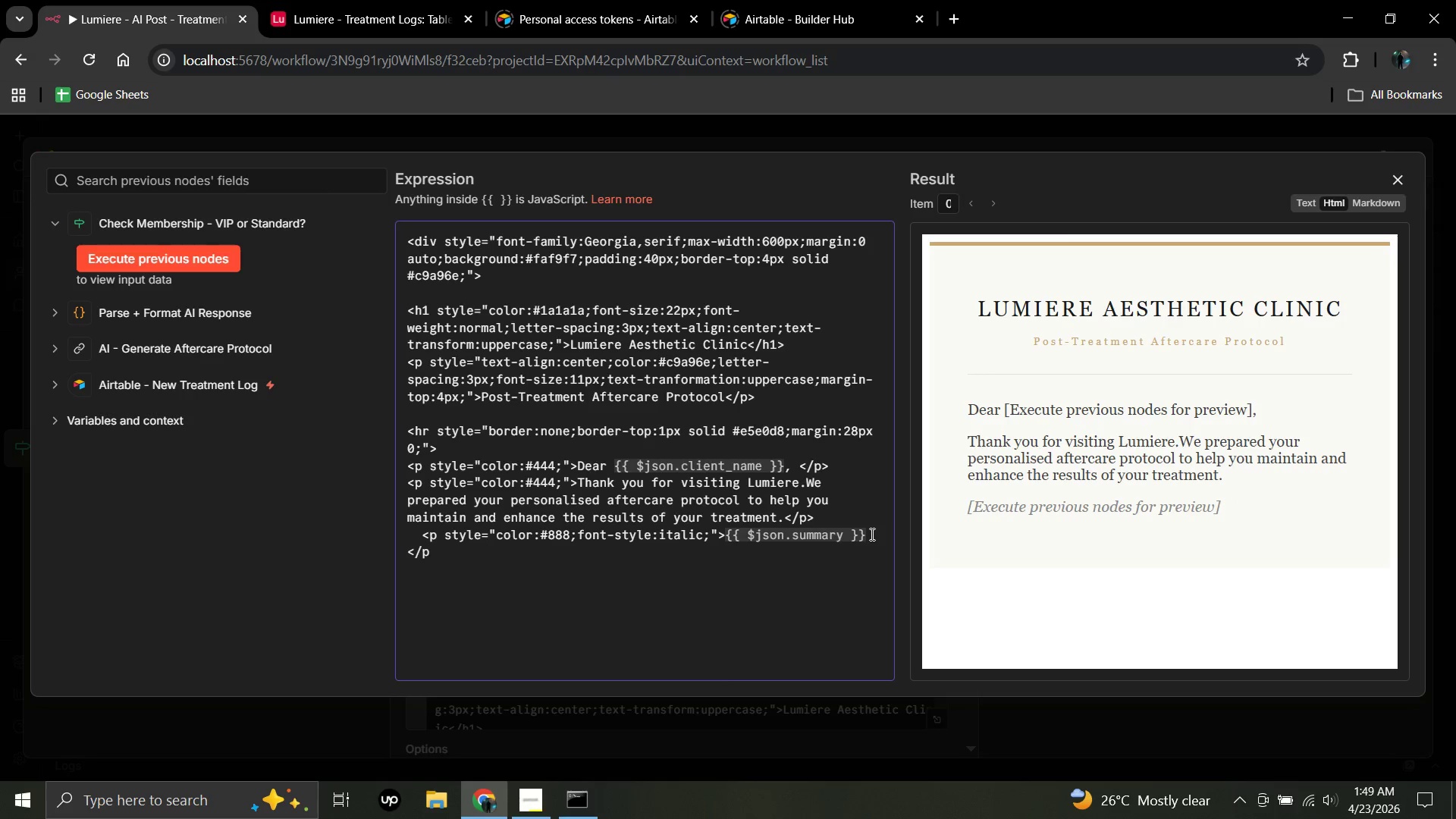 
key(Shift+Period)
 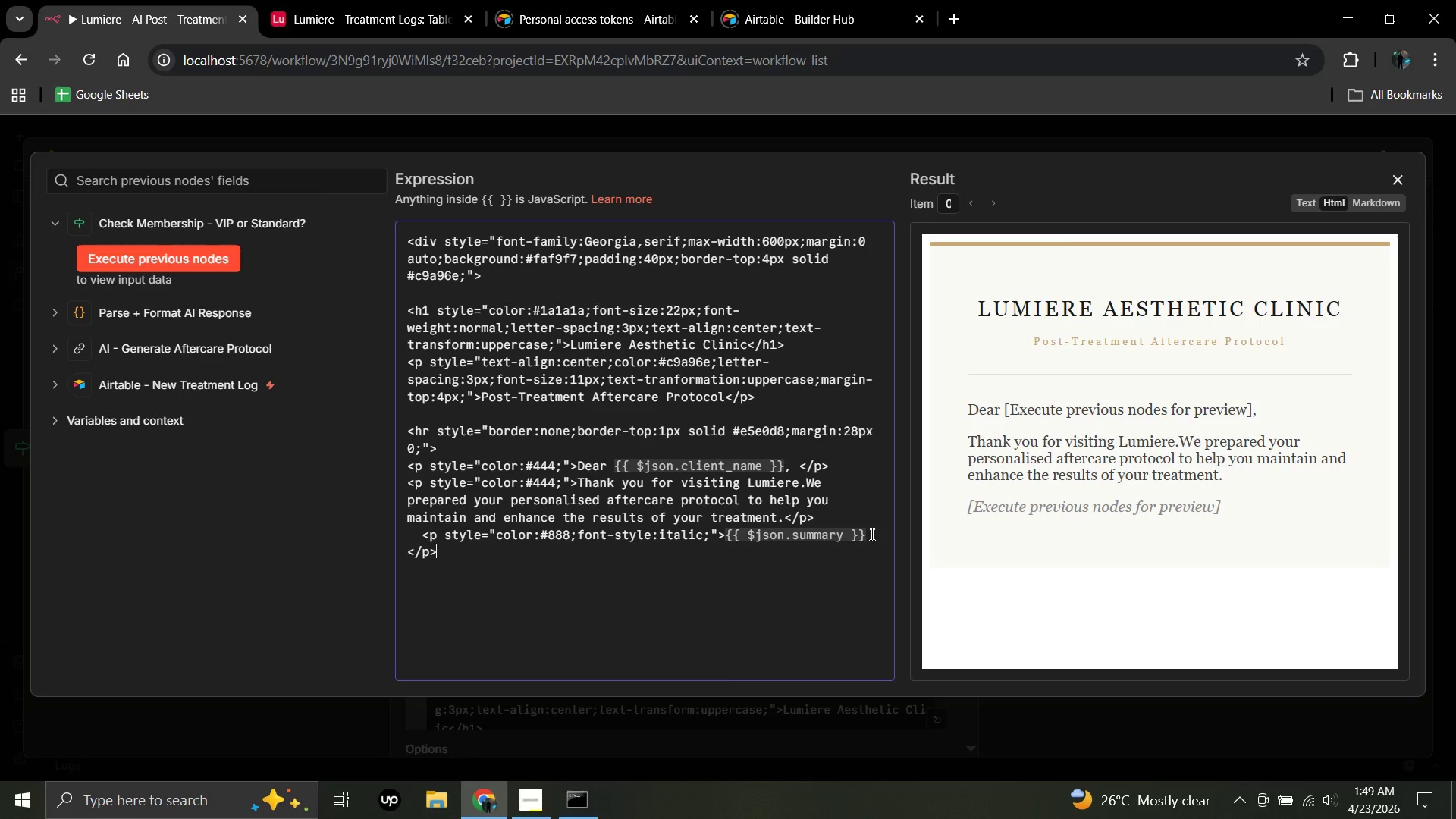 
key(Enter)
 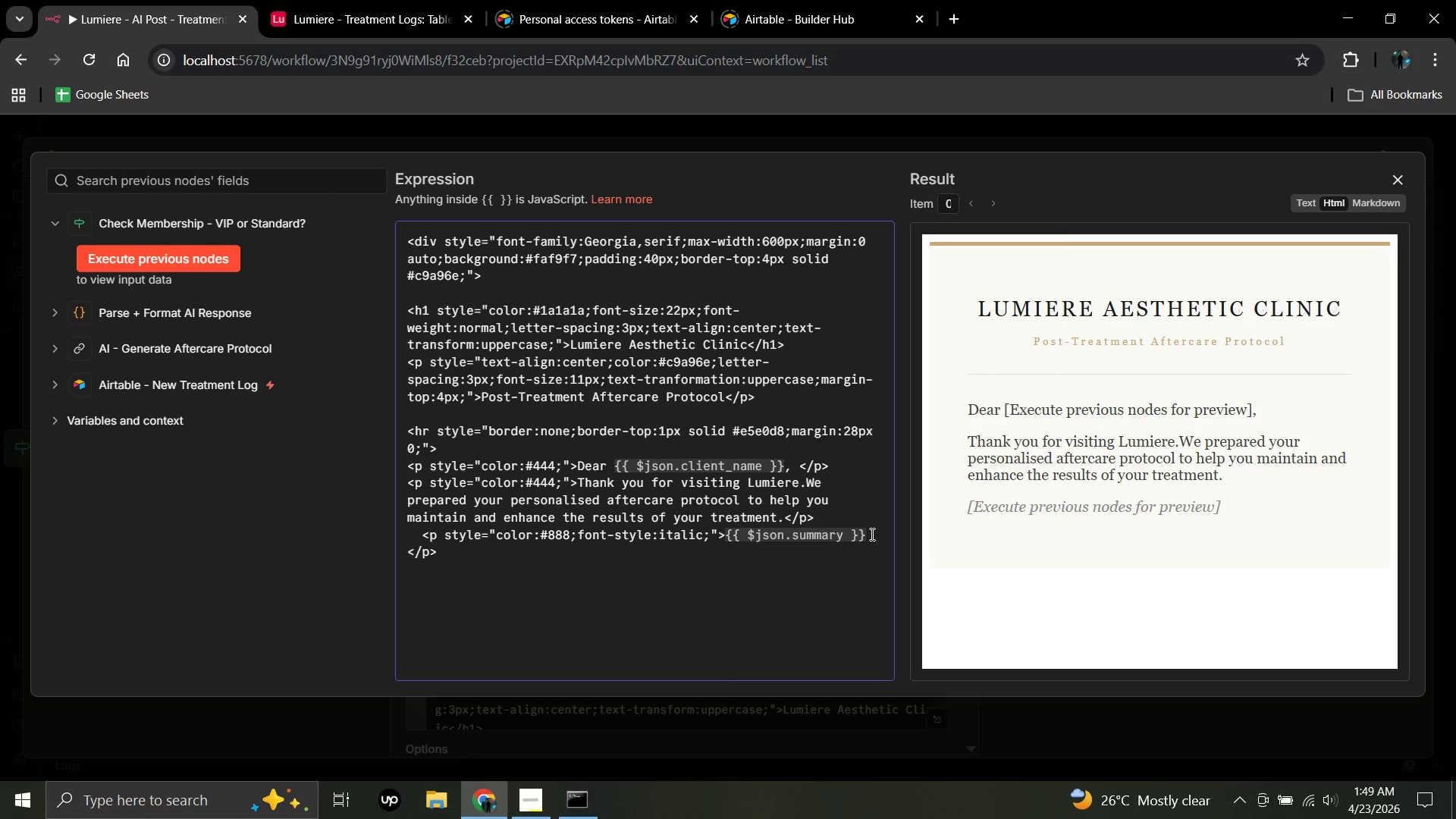 
key(Enter)
 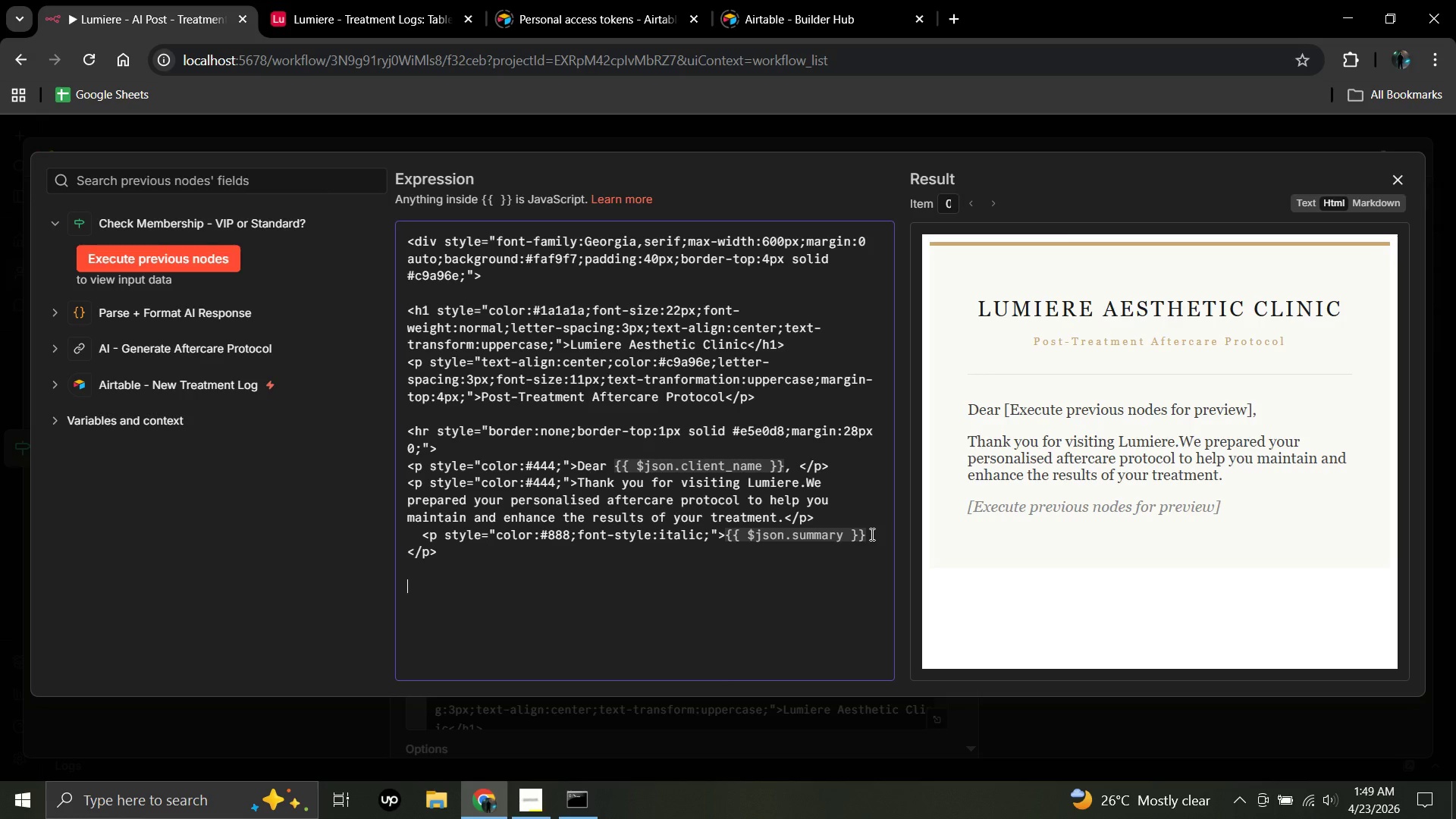 
wait(14.83)
 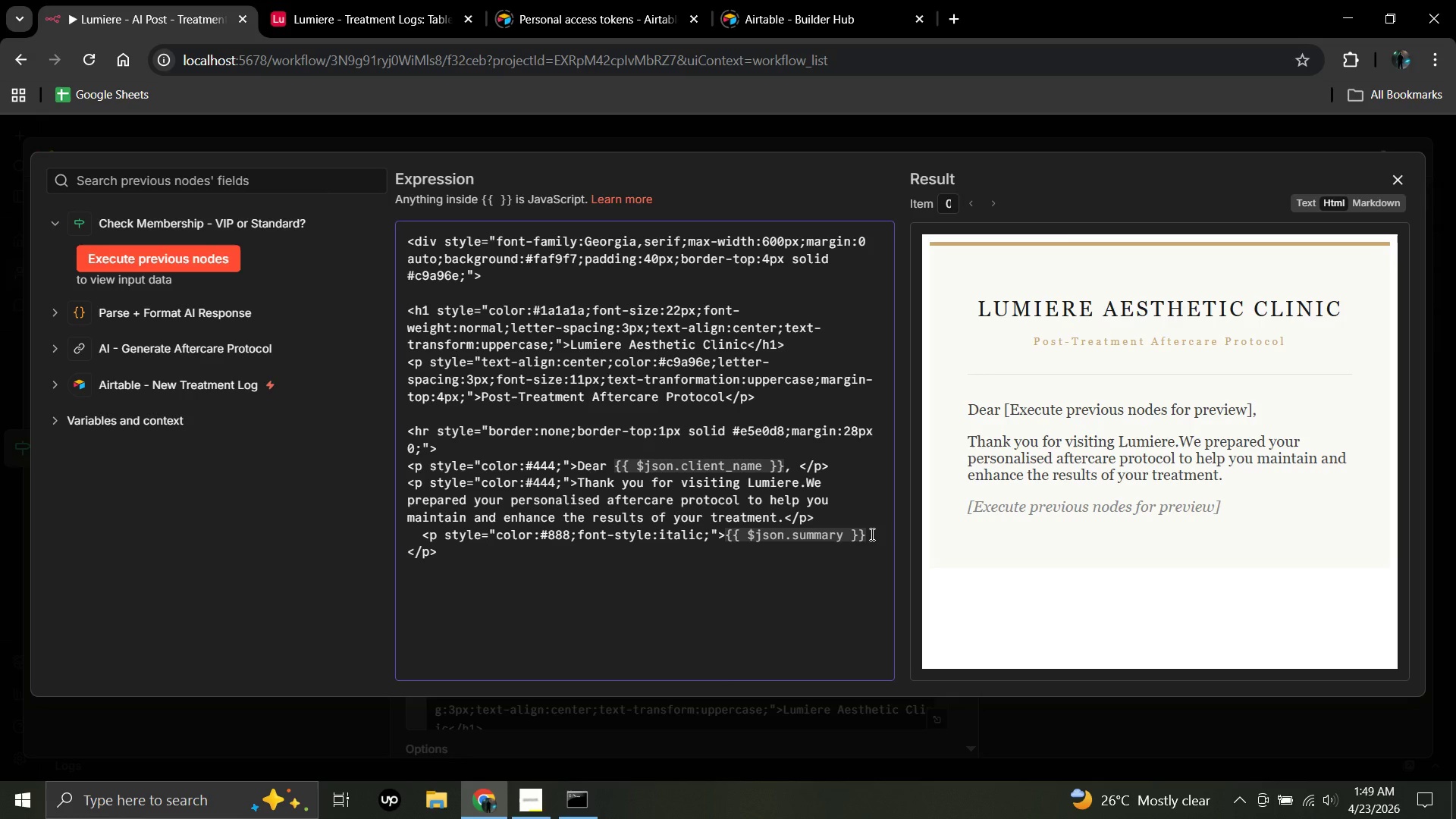 
type(<h3 style="color:#1a1a1a;letter-spacing:)
 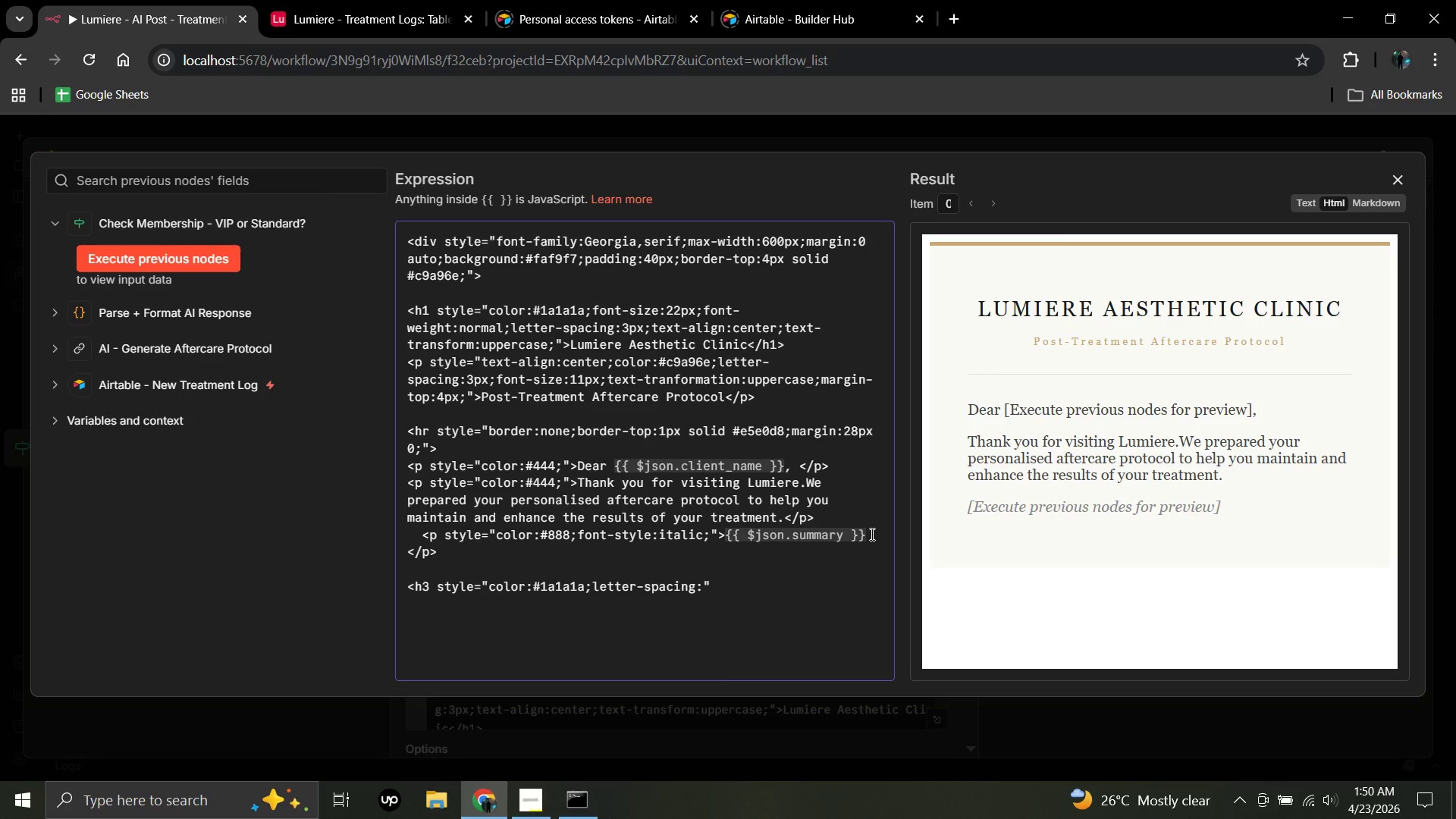 
type(1px)
 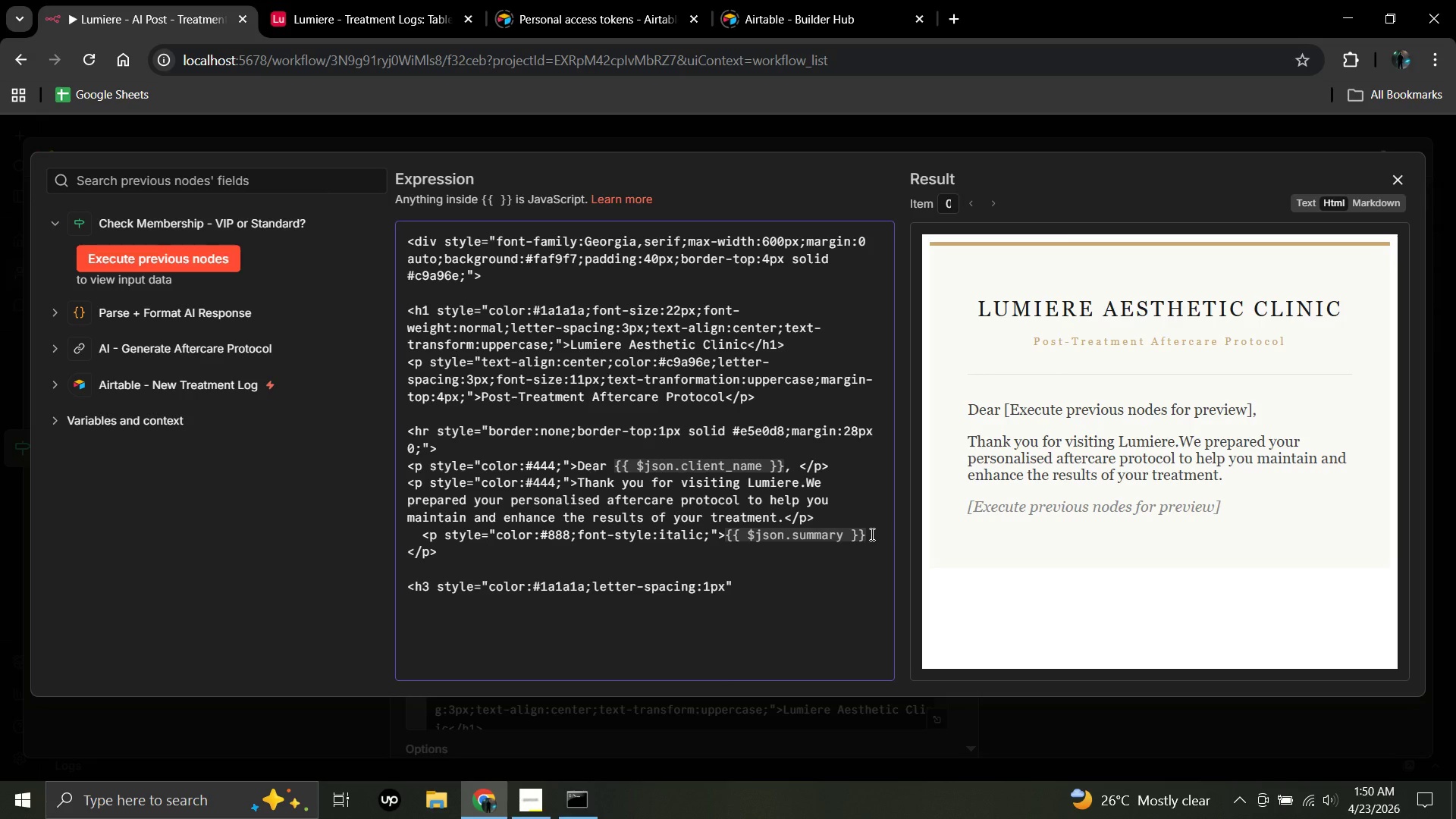 
wait(6.48)
 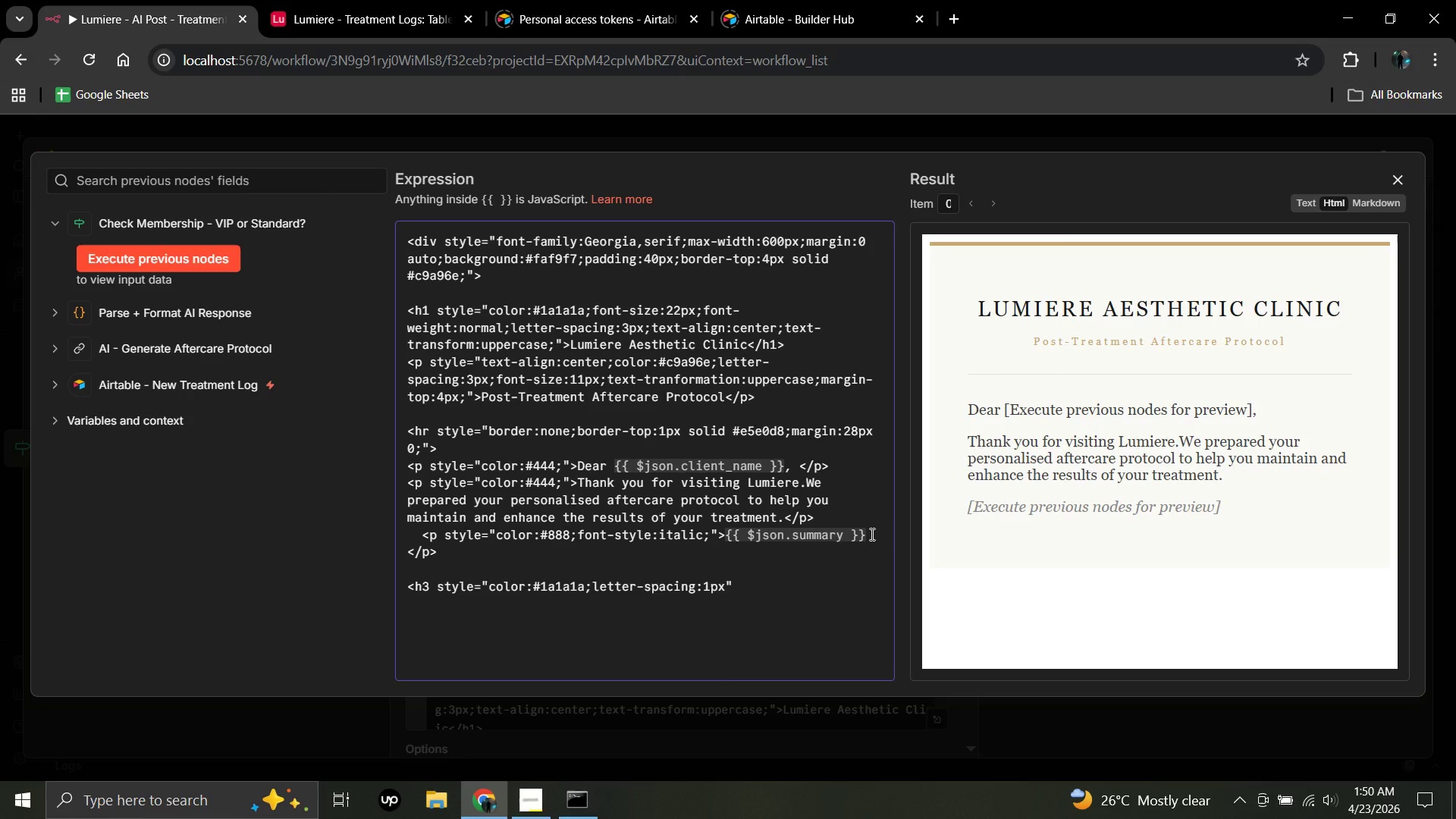 
type(;fp)
key(Backspace)
type(ont-size)
 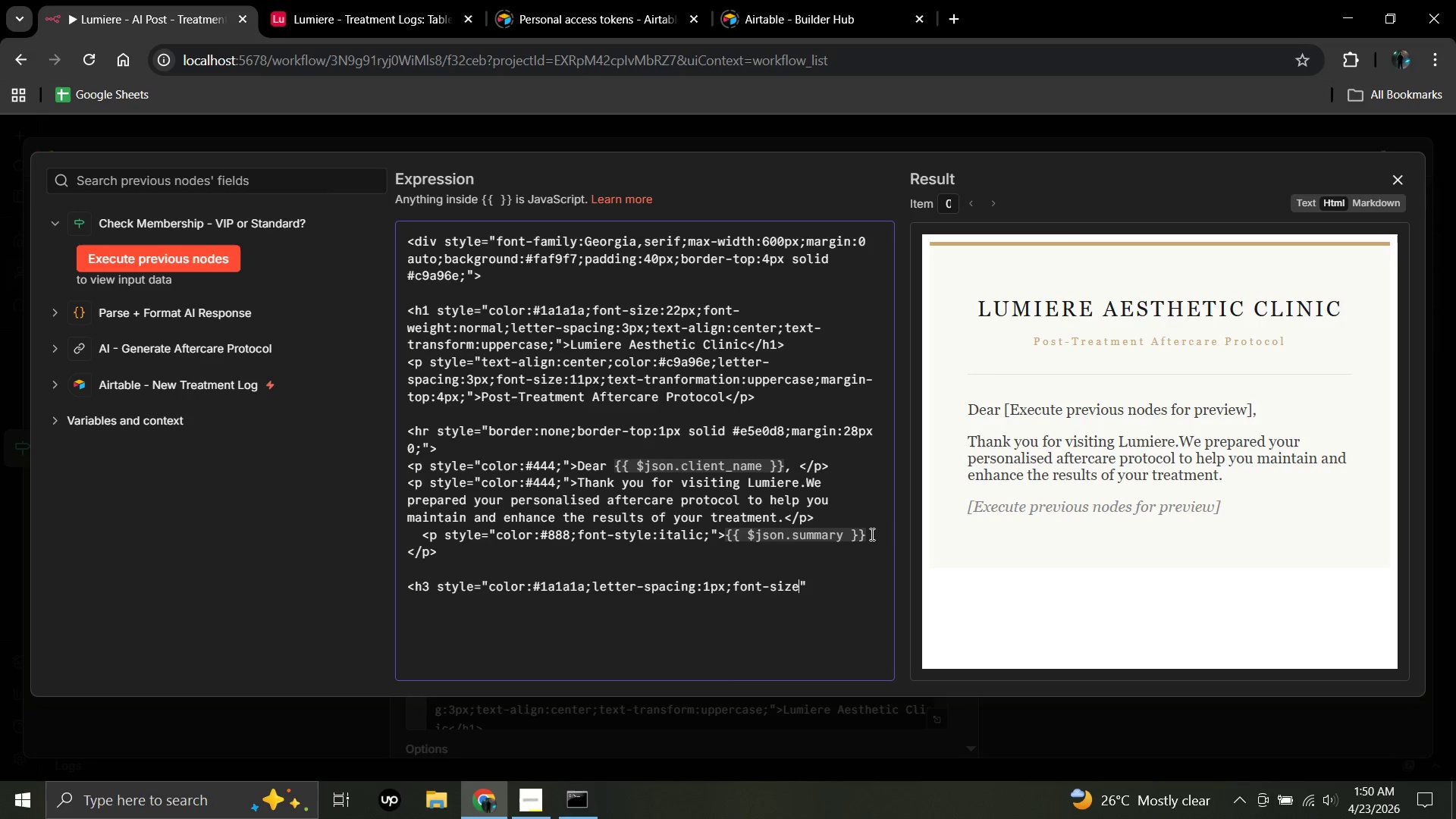 
type(:13px;text-transform:)
 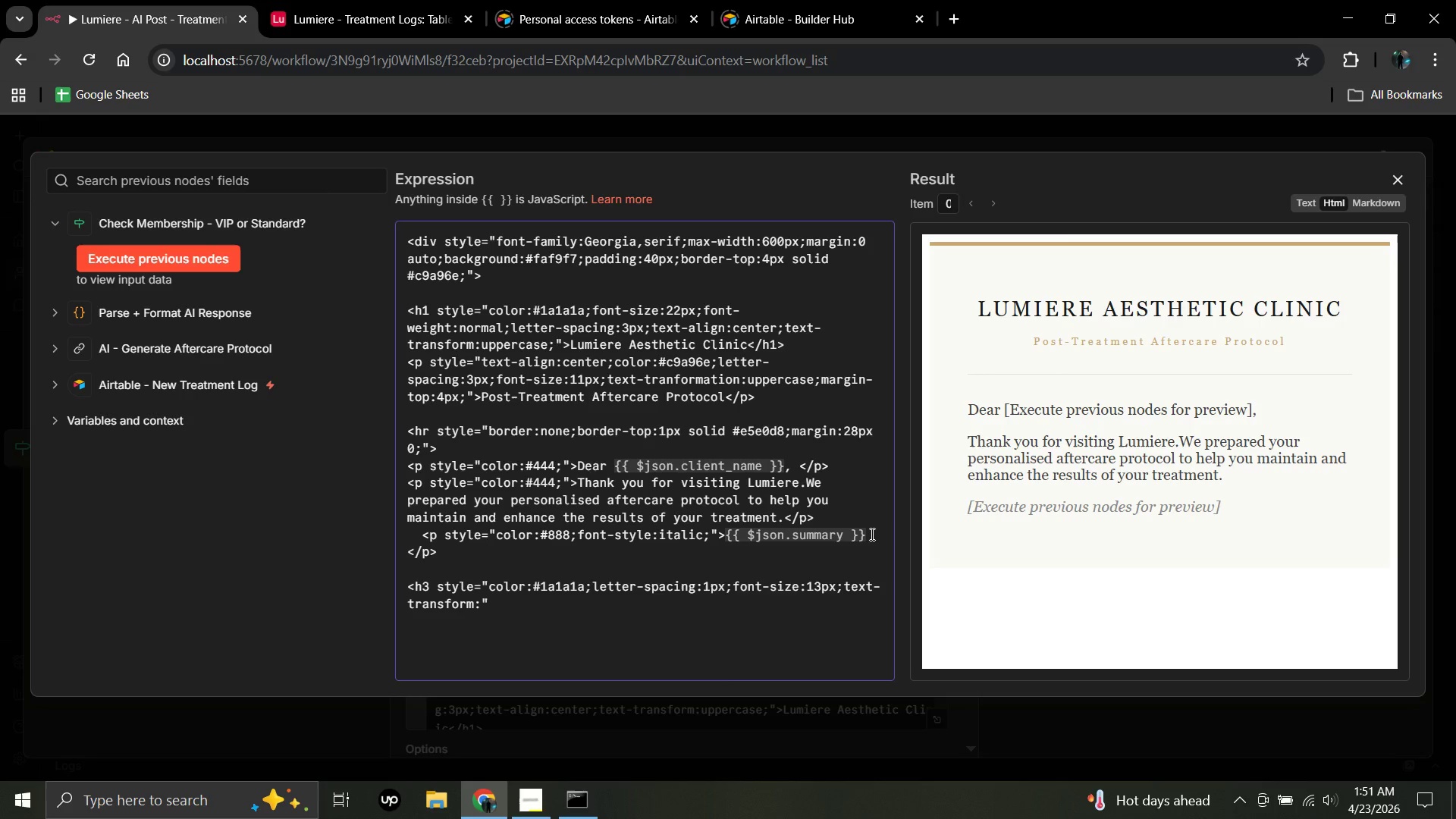 
type(uppercase;border)
 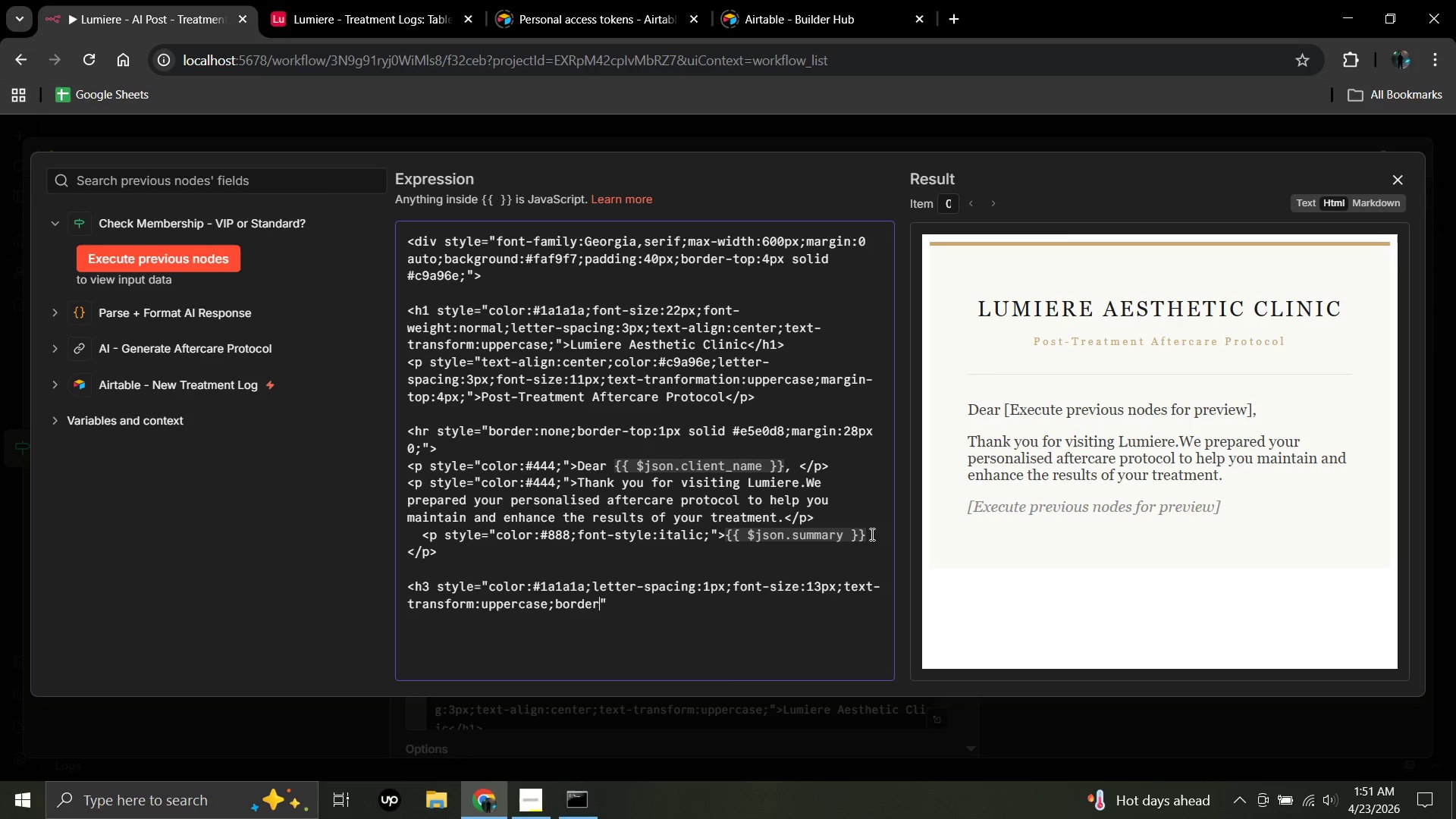 
wait(17.31)
 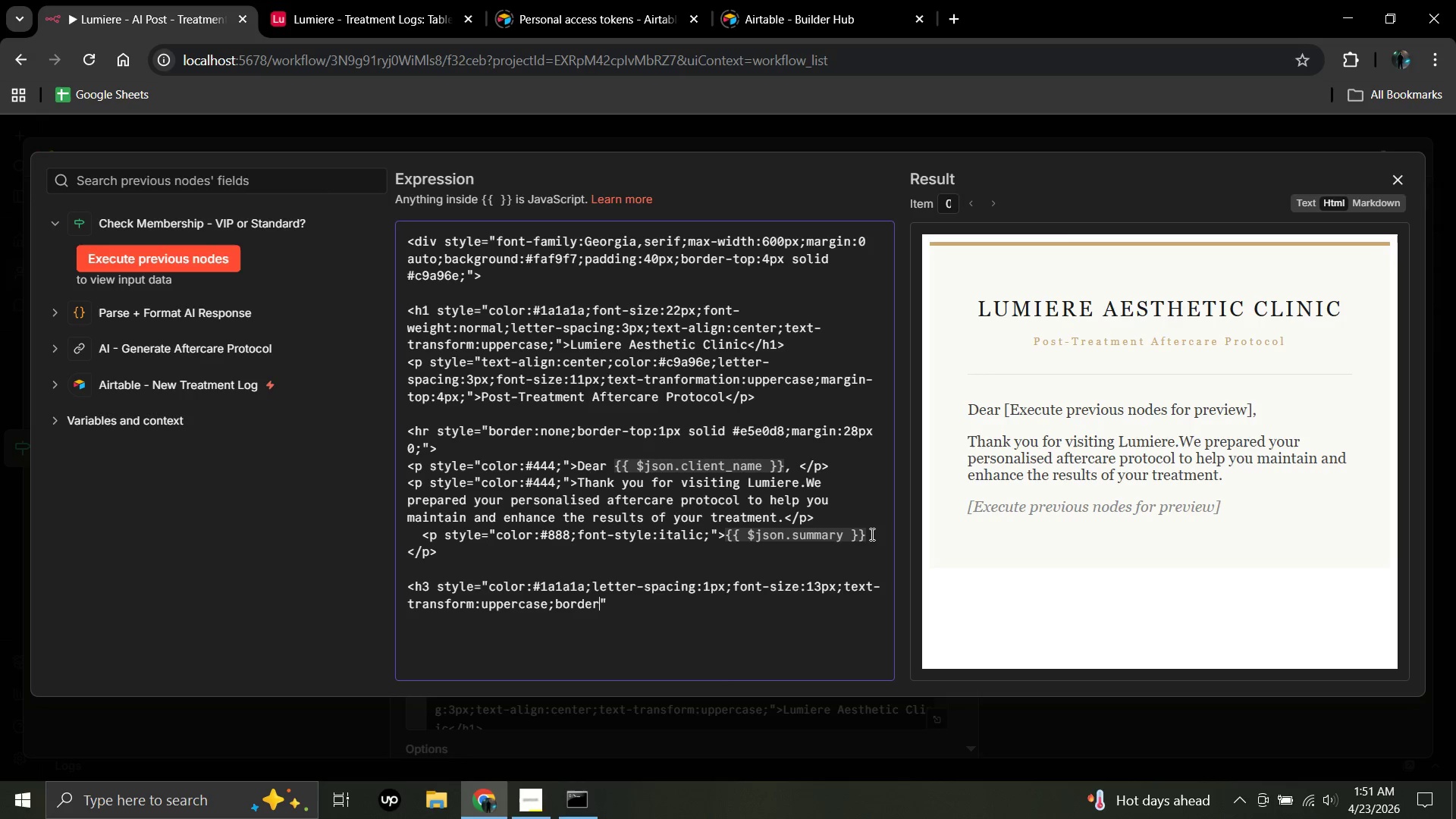 
type(-bottom:1px solid)
 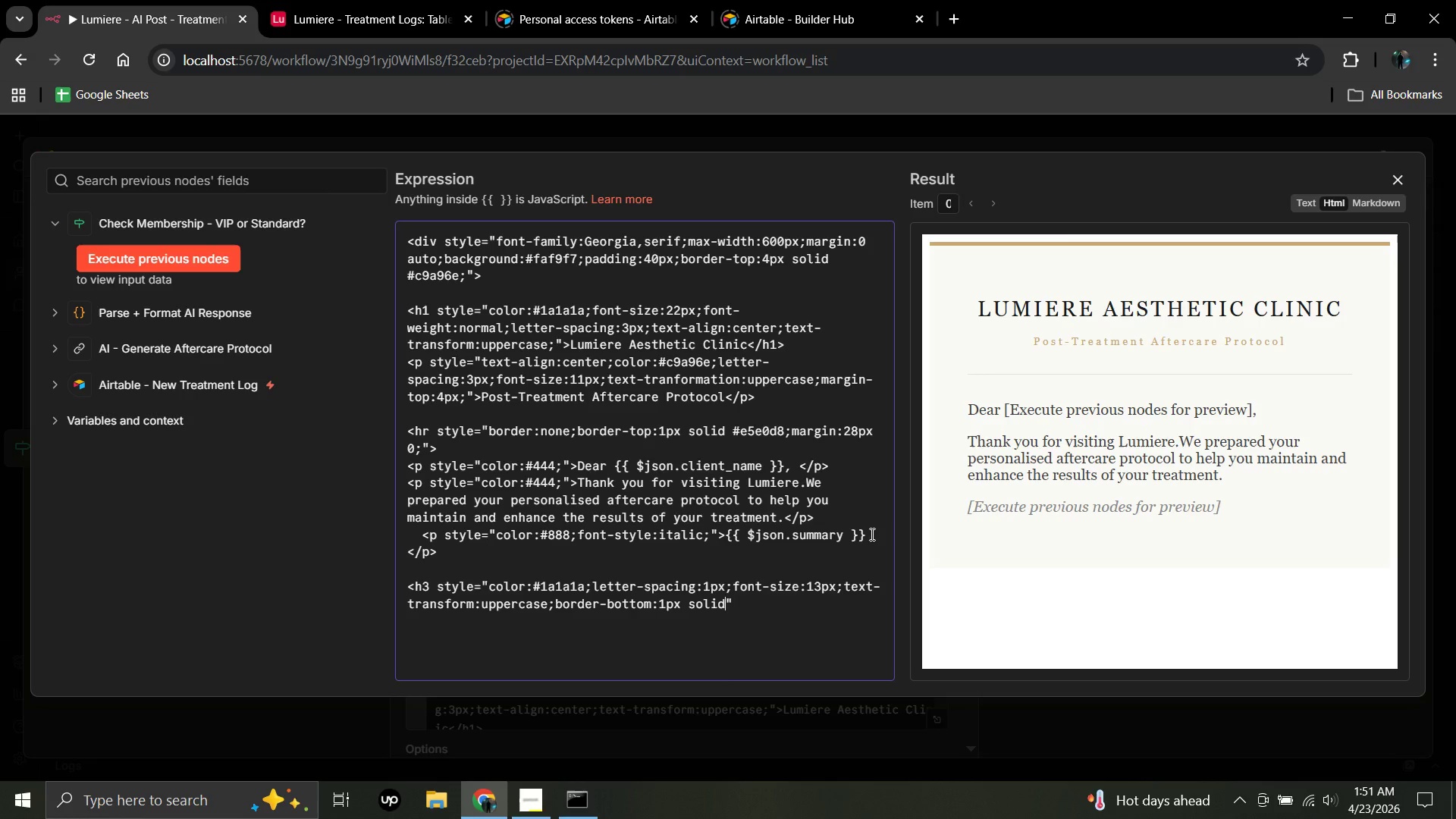 
key(Shift+3)
 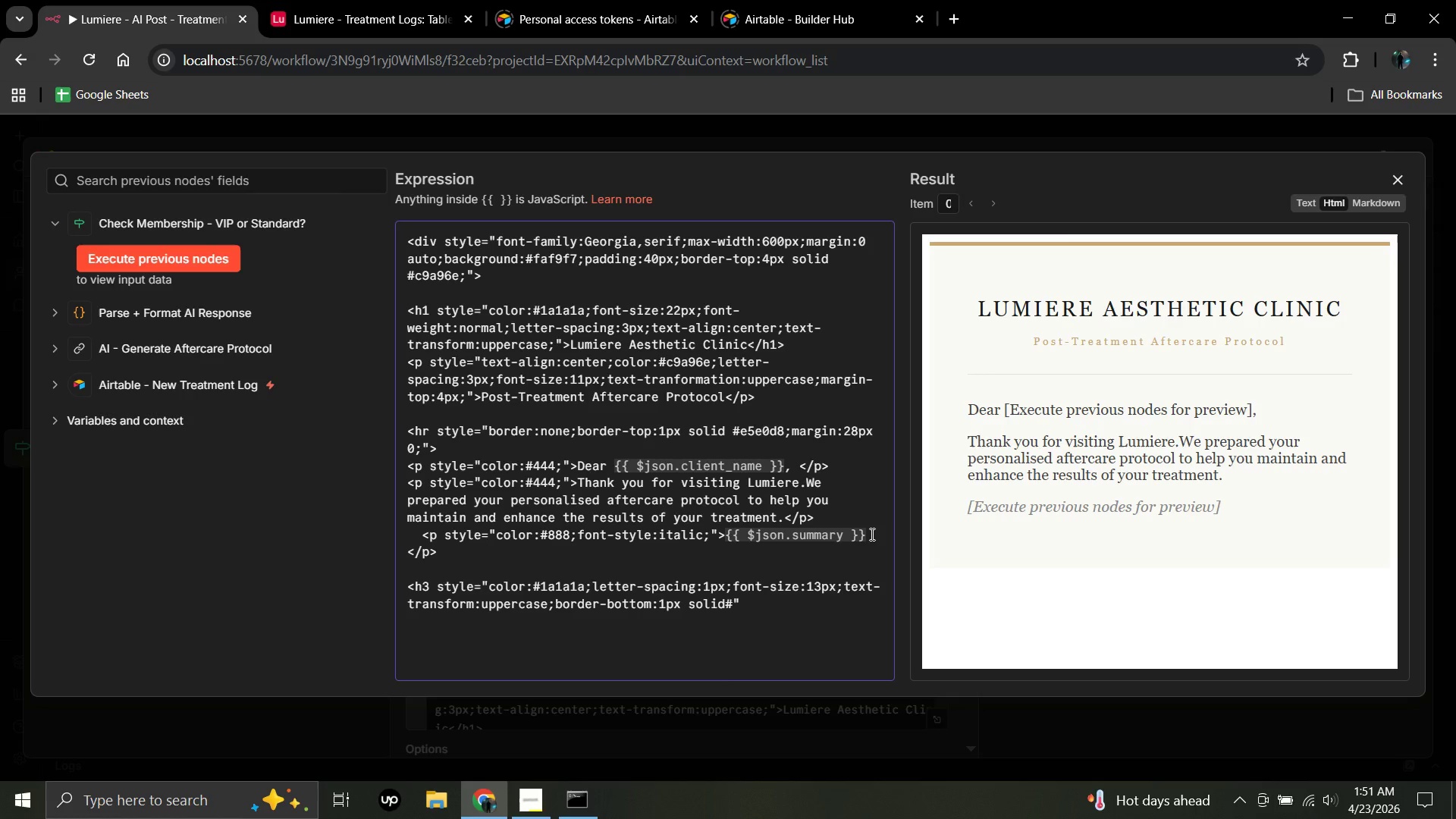 
type(e5e)
 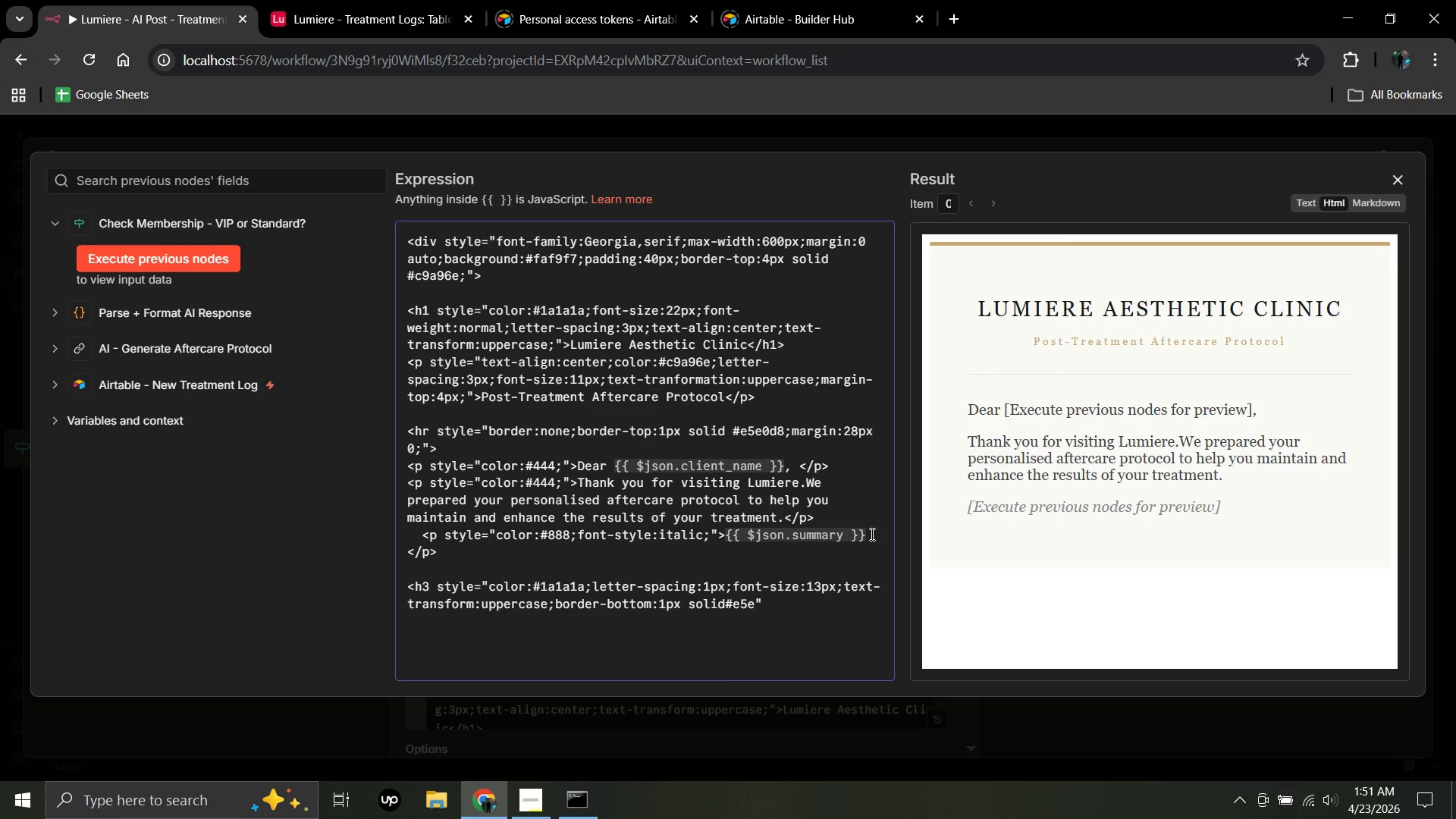 
type(0d8)
 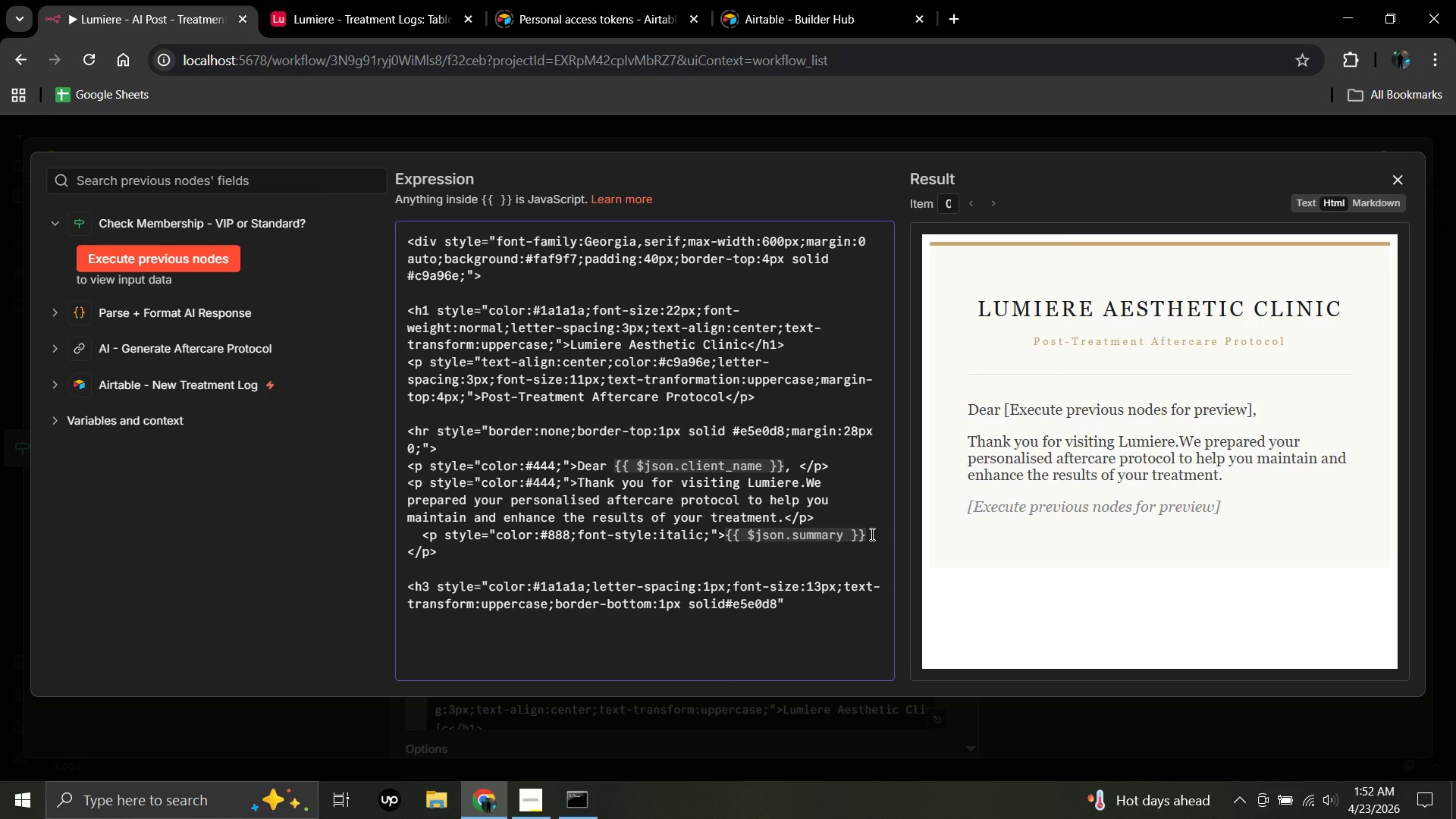 
type(;padding-btom)
 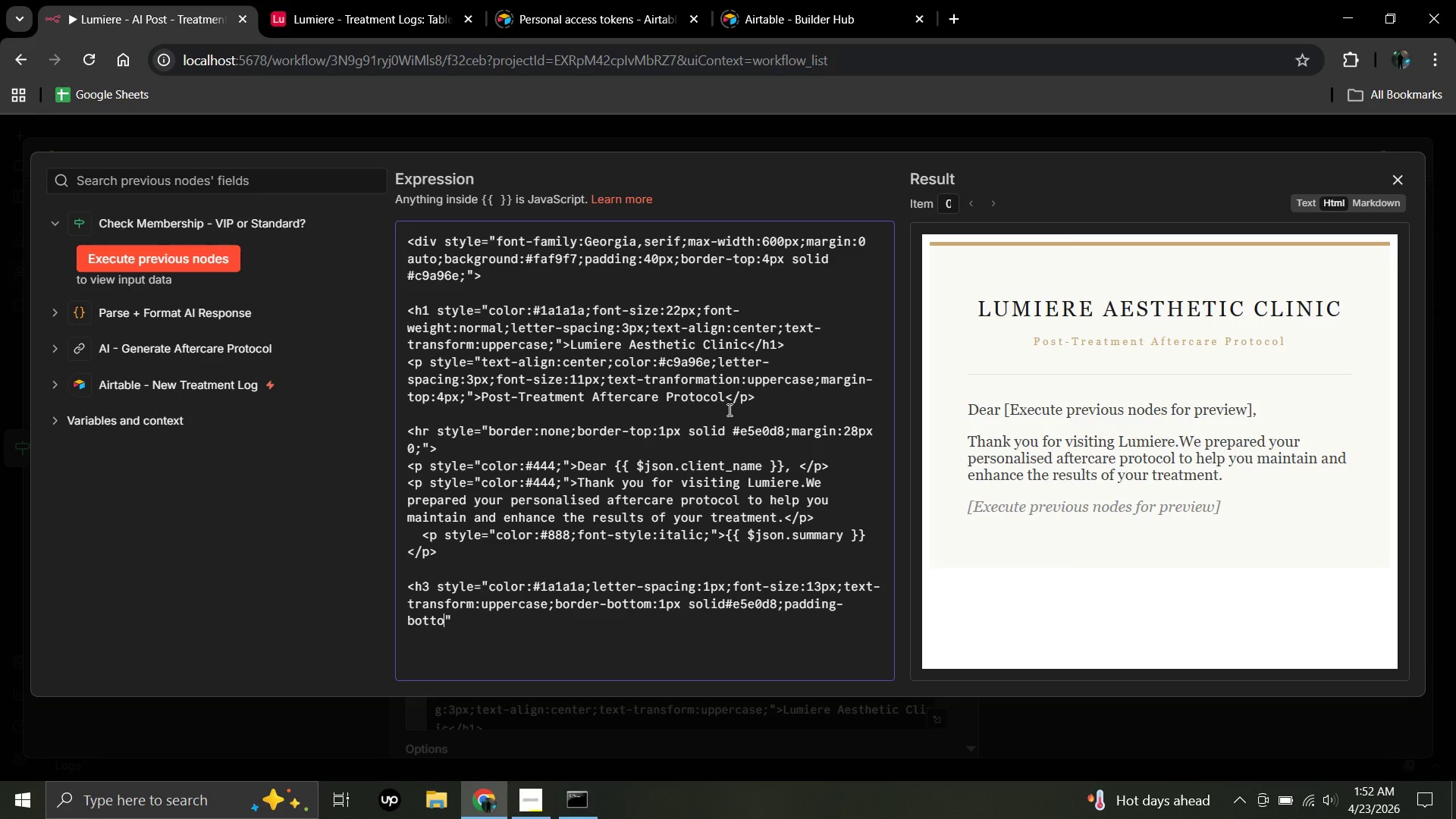 
hold_key(key=T, duration=23.84)
 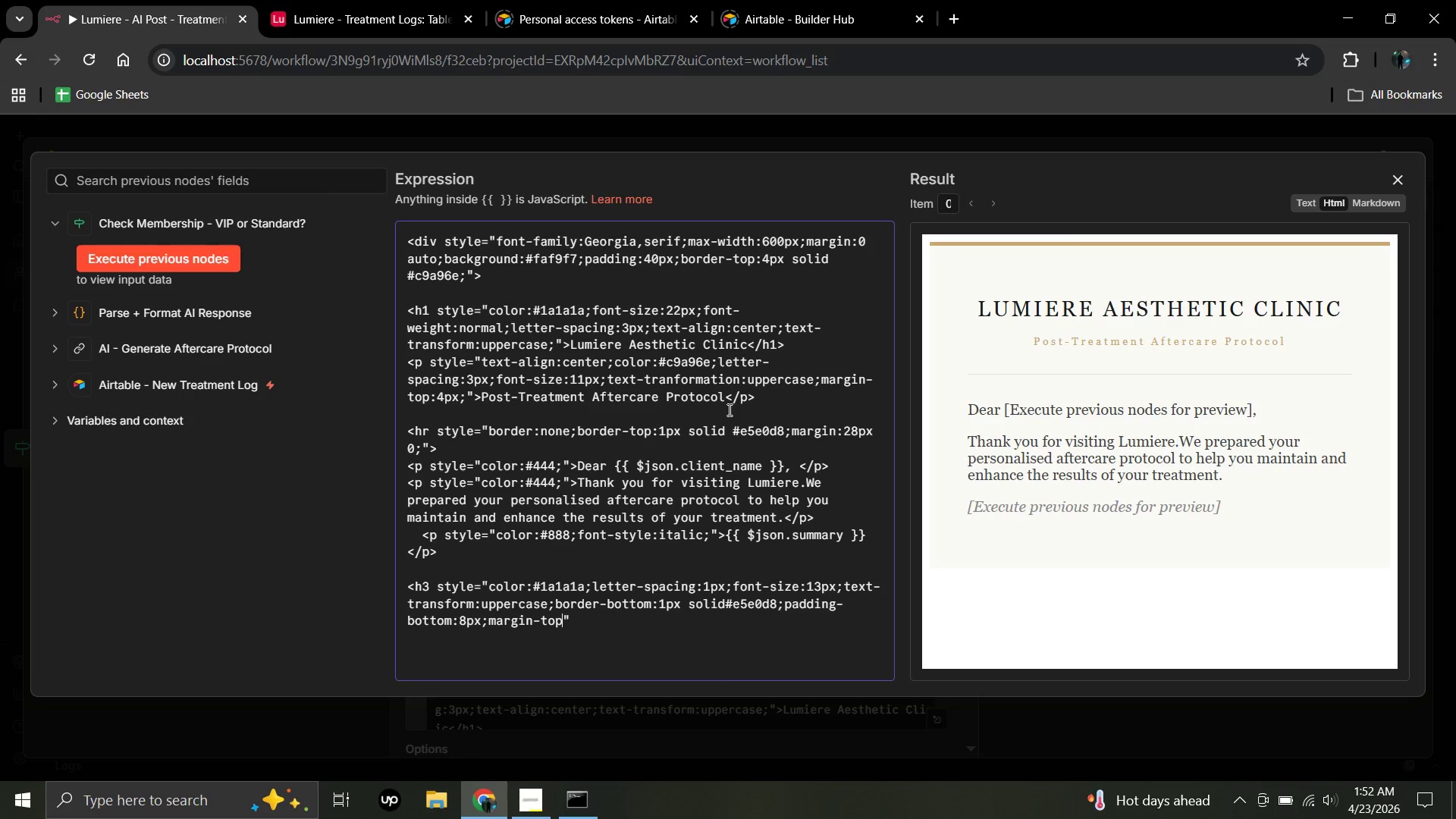 
key(Shift+Semicolon)
 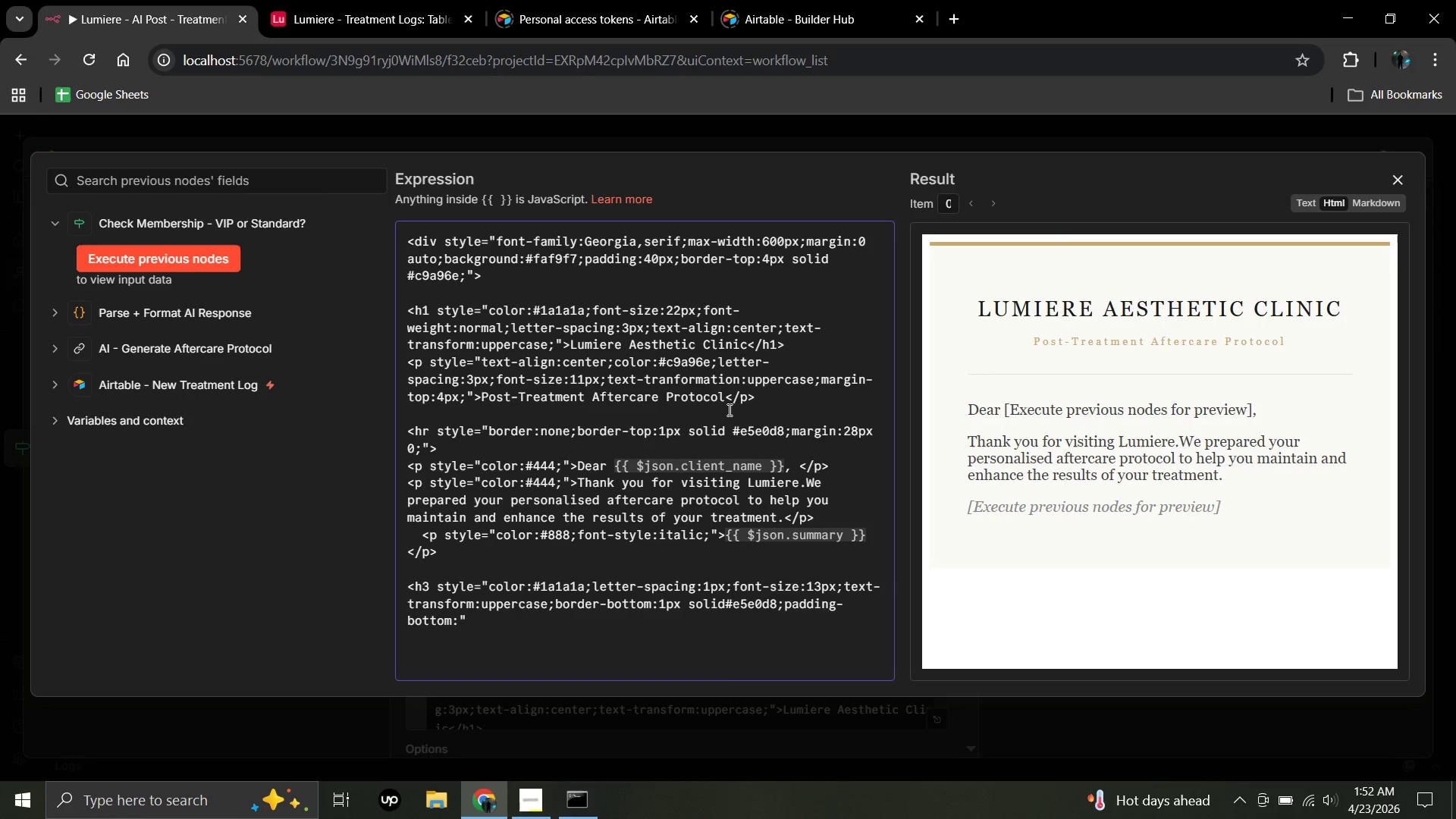 
type(8px;margin-)
 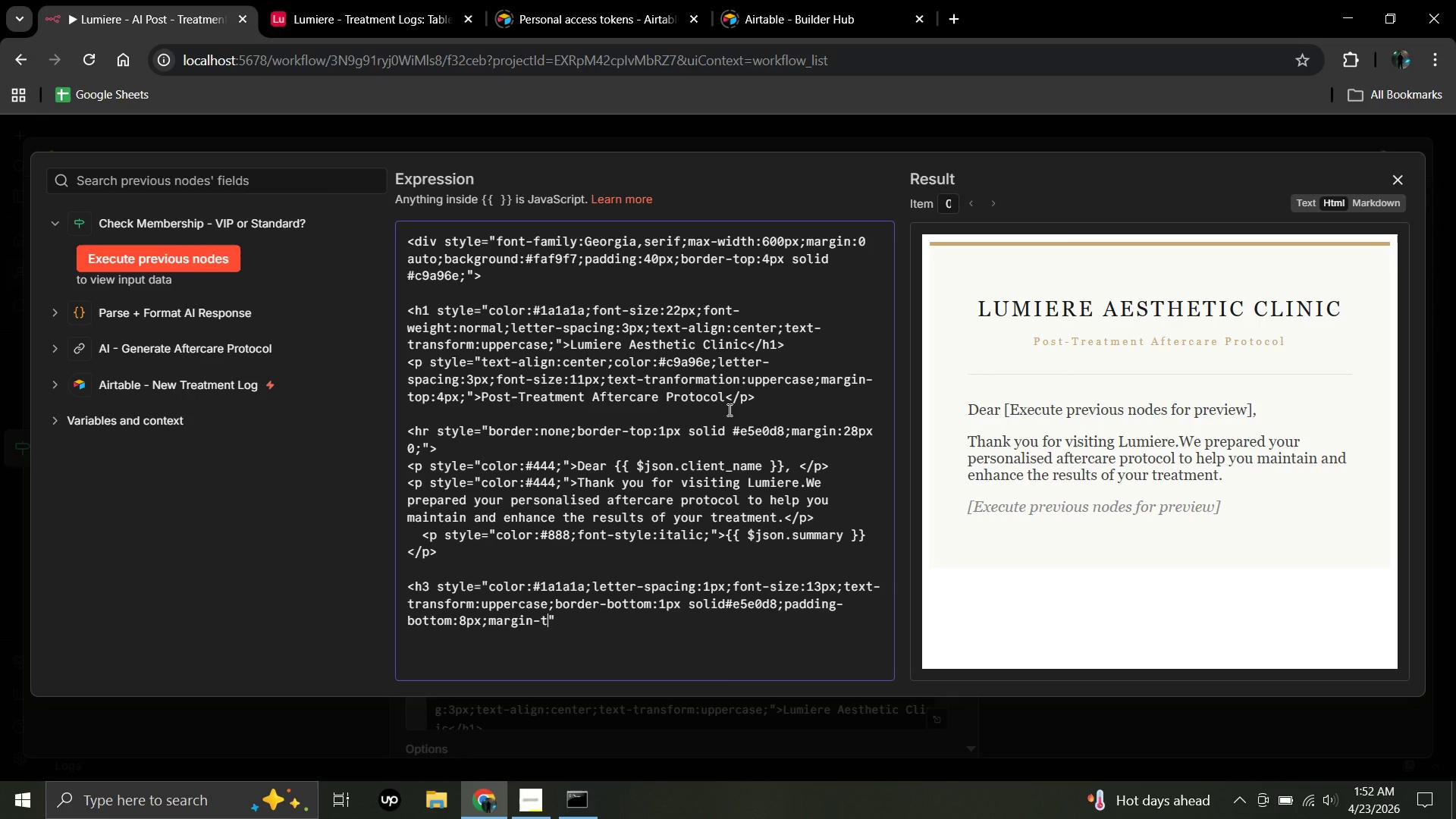 
type(op)
 